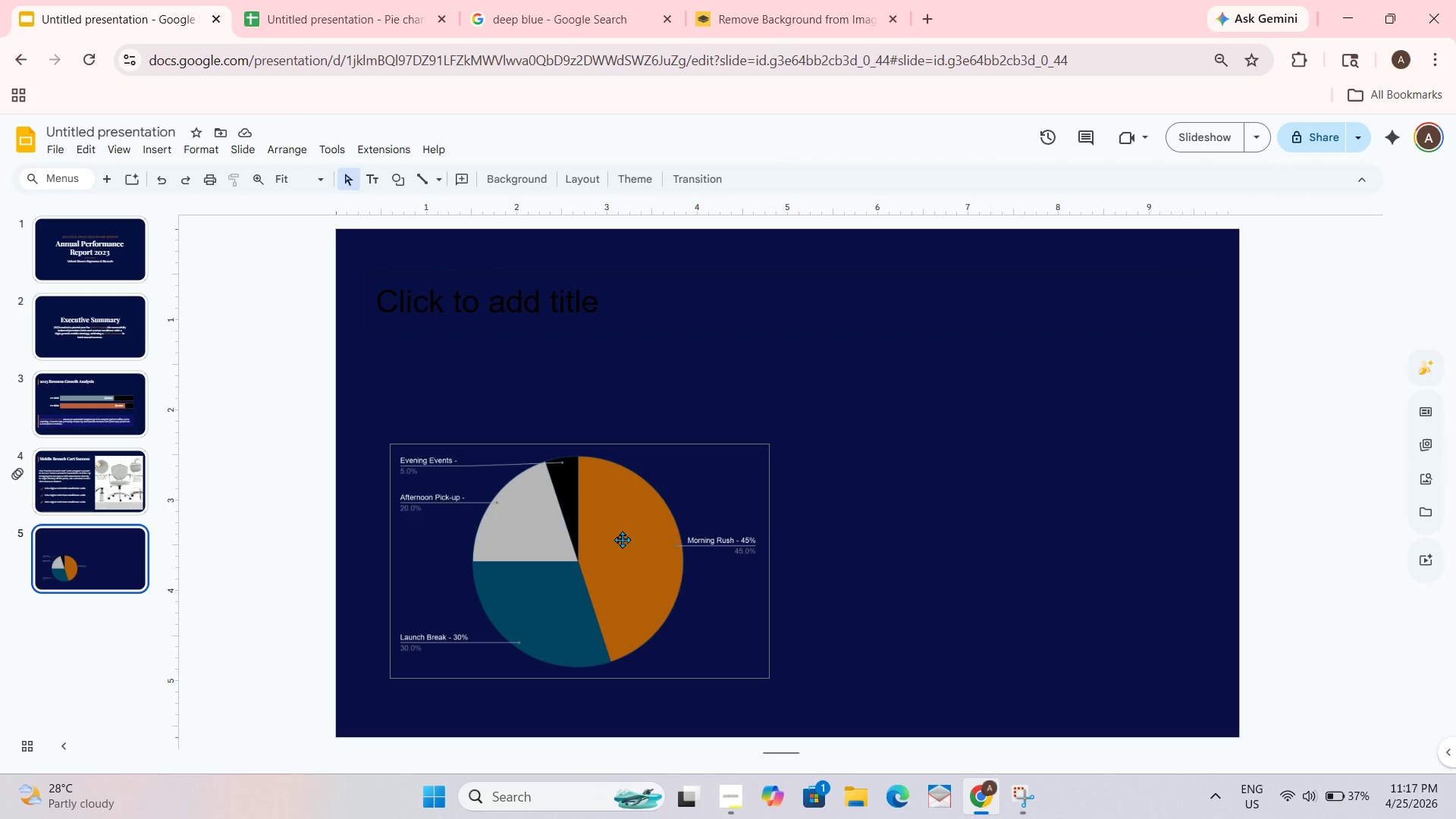 
left_click_drag(start_coordinate=[695, 494], to_coordinate=[717, 410])
 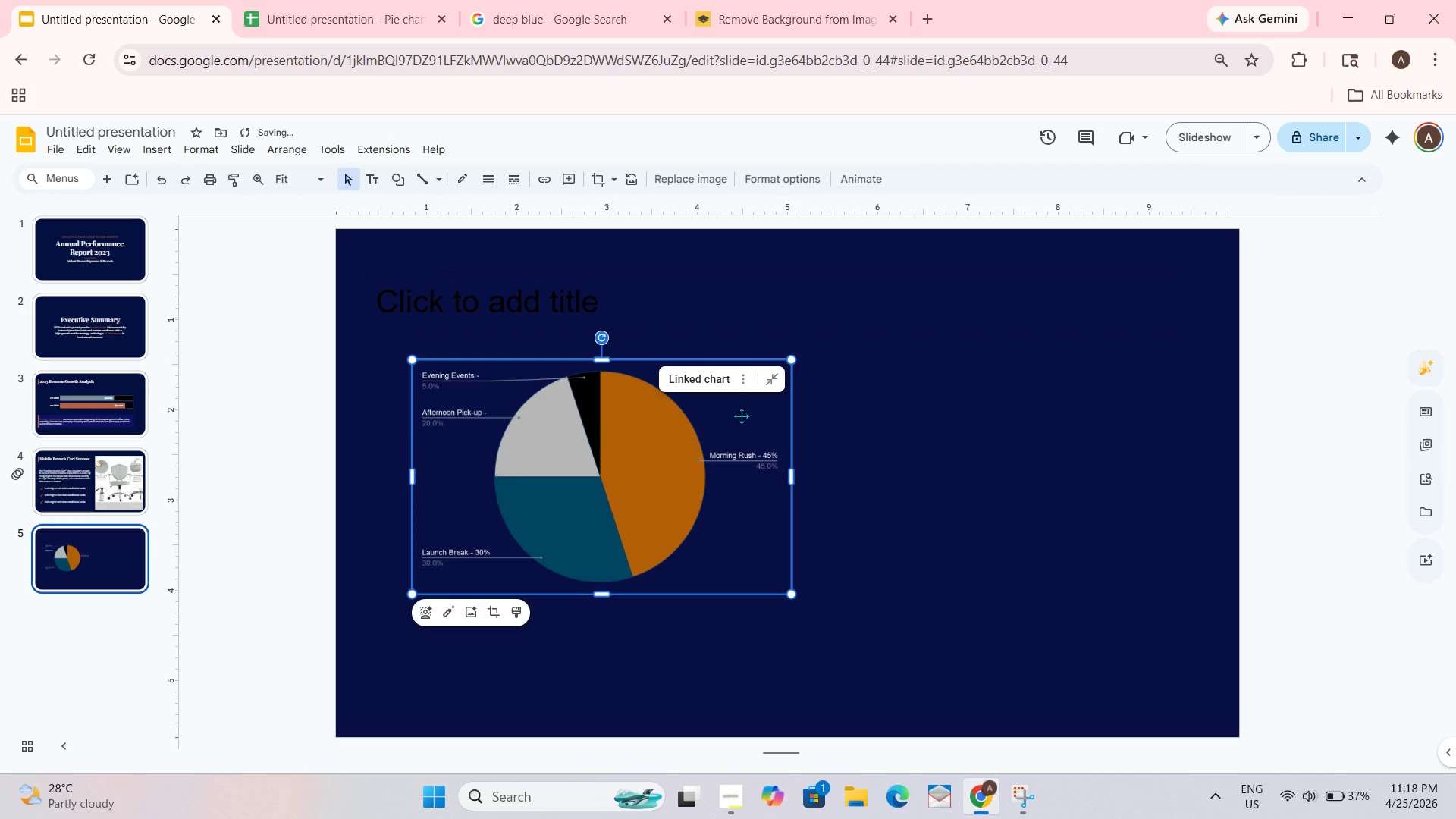 
left_click_drag(start_coordinate=[742, 413], to_coordinate=[738, 424])
 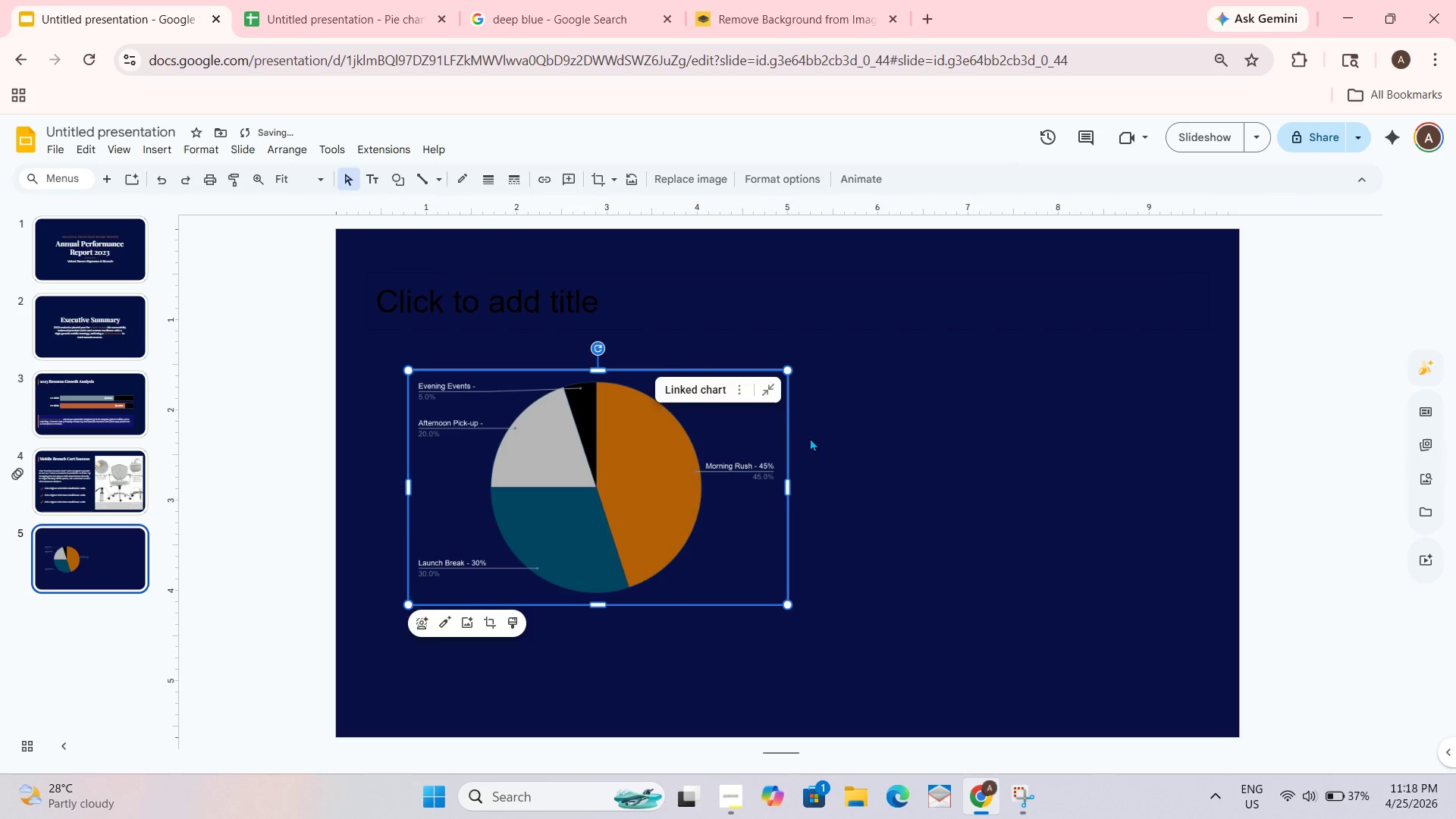 
left_click([875, 450])
 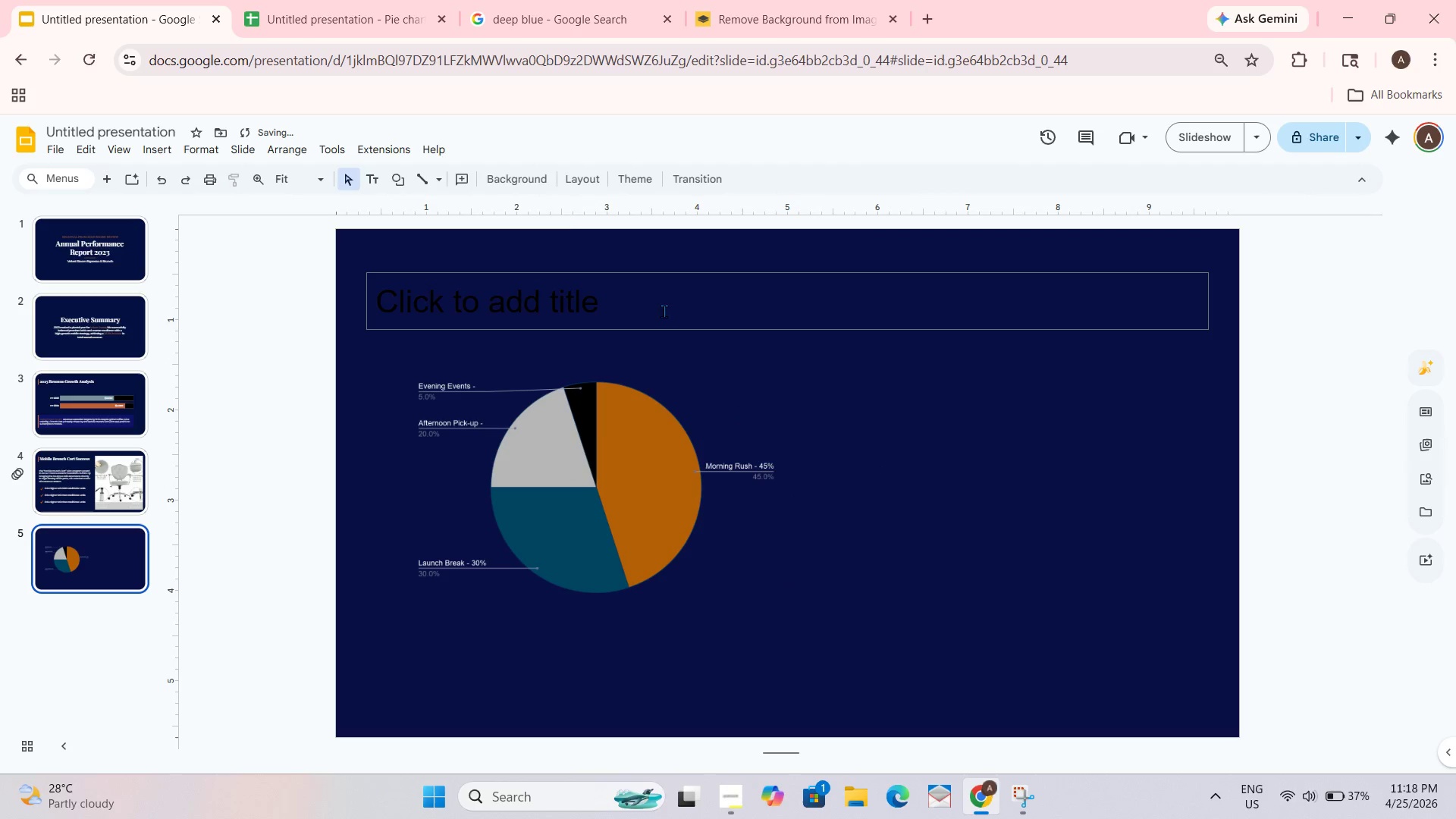 
left_click([395, 0])
 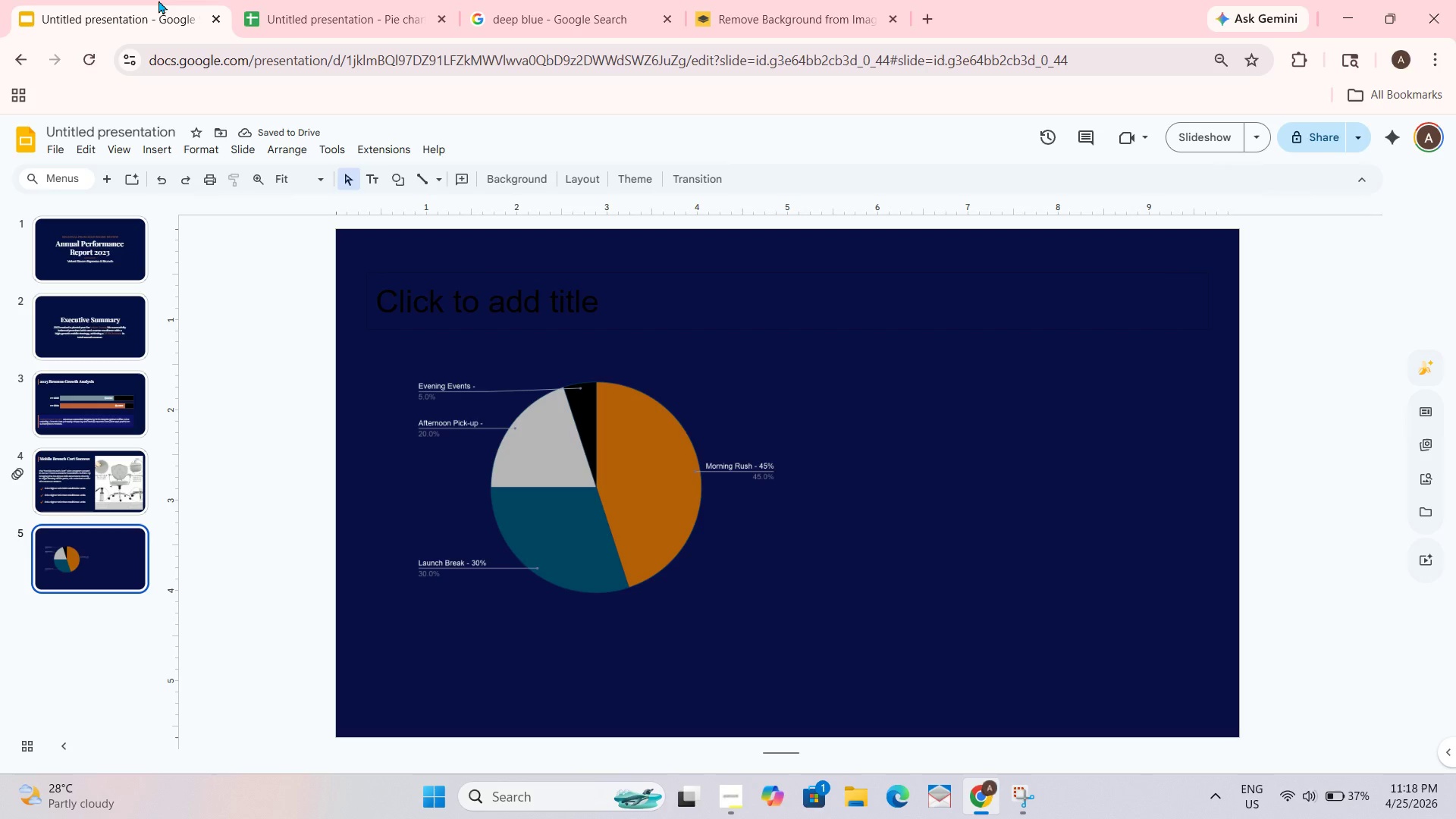 
double_click([352, 8])
 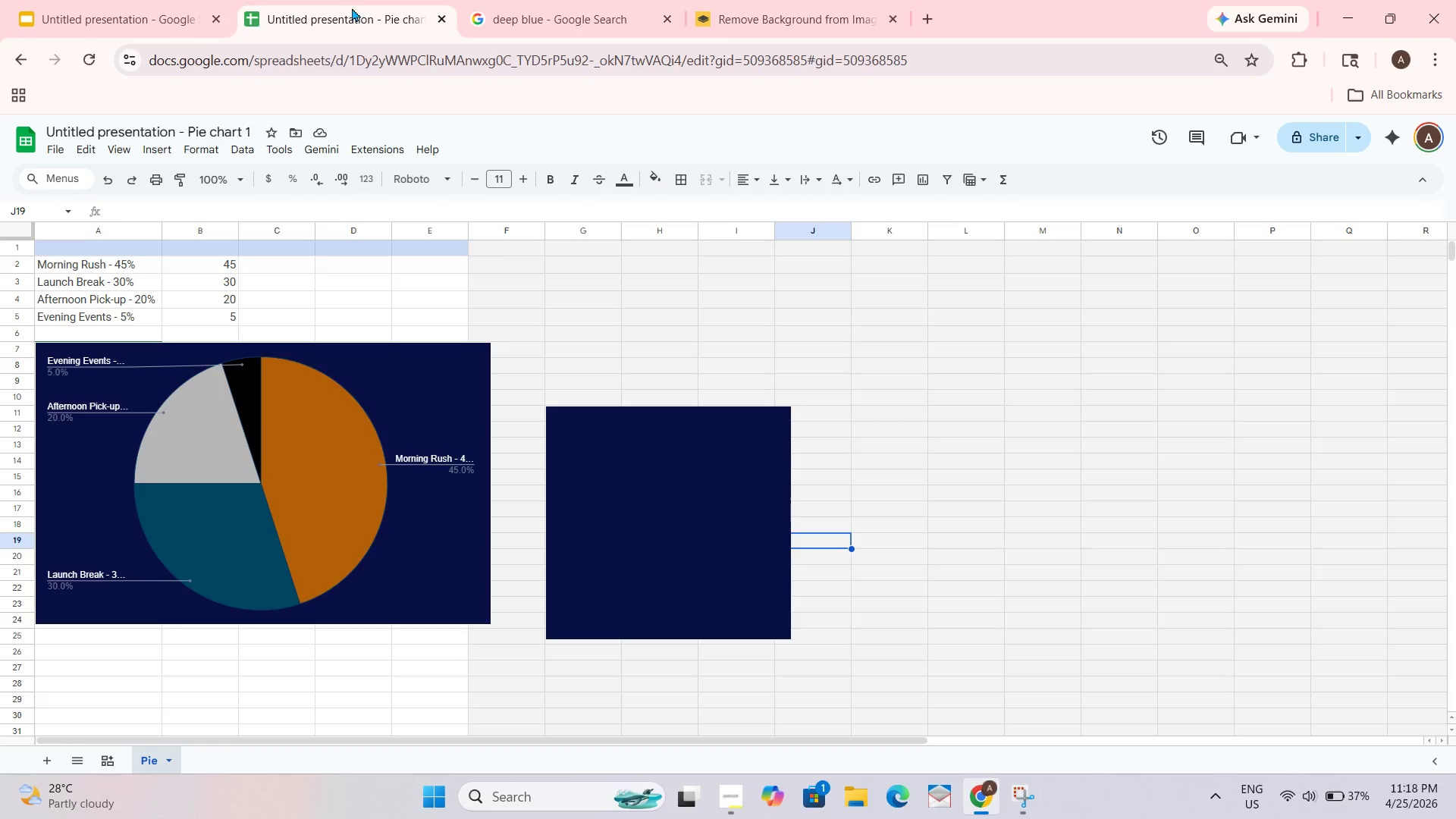 
key(Control+ControlLeft)
 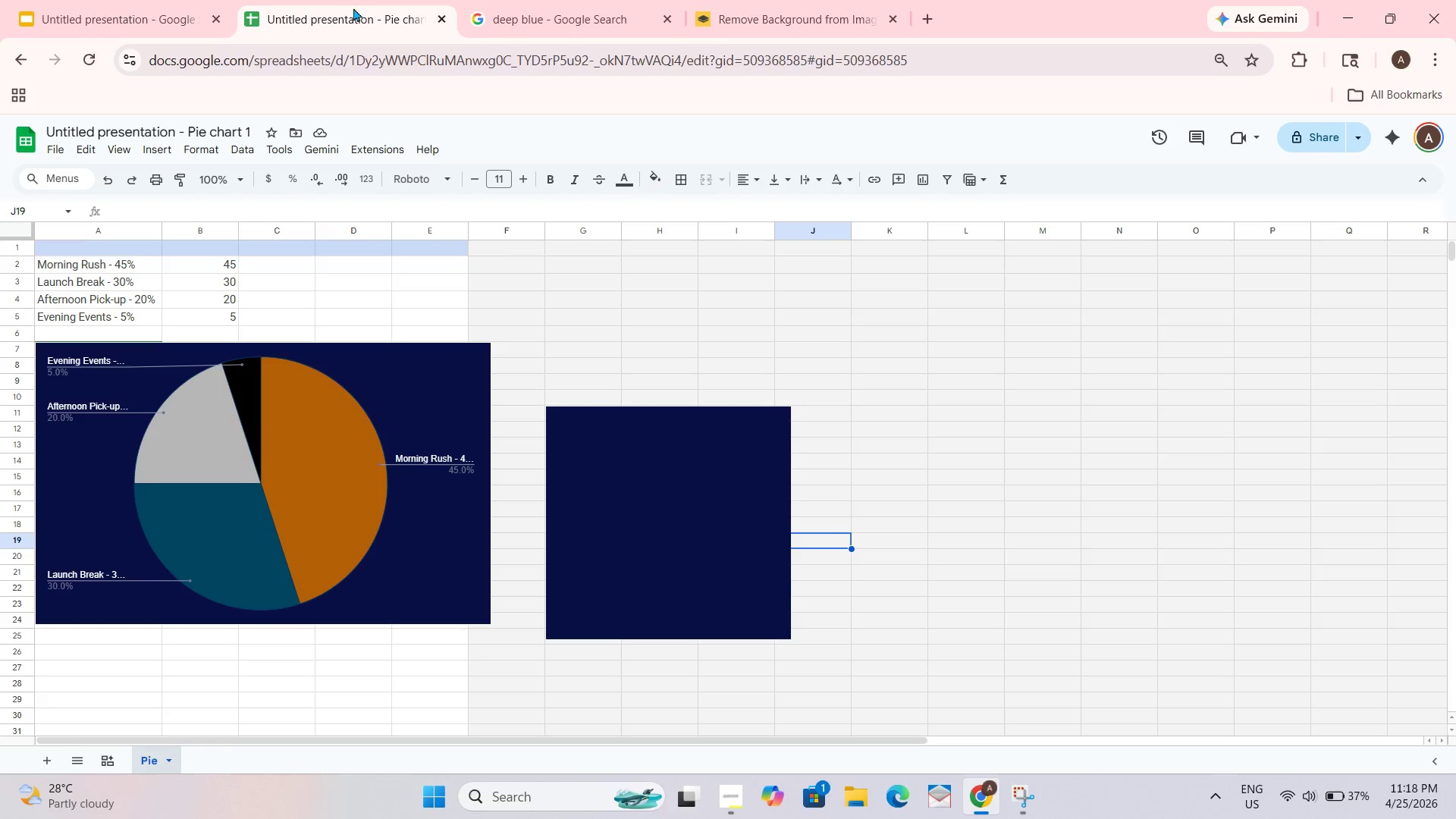 
key(Control+W)
 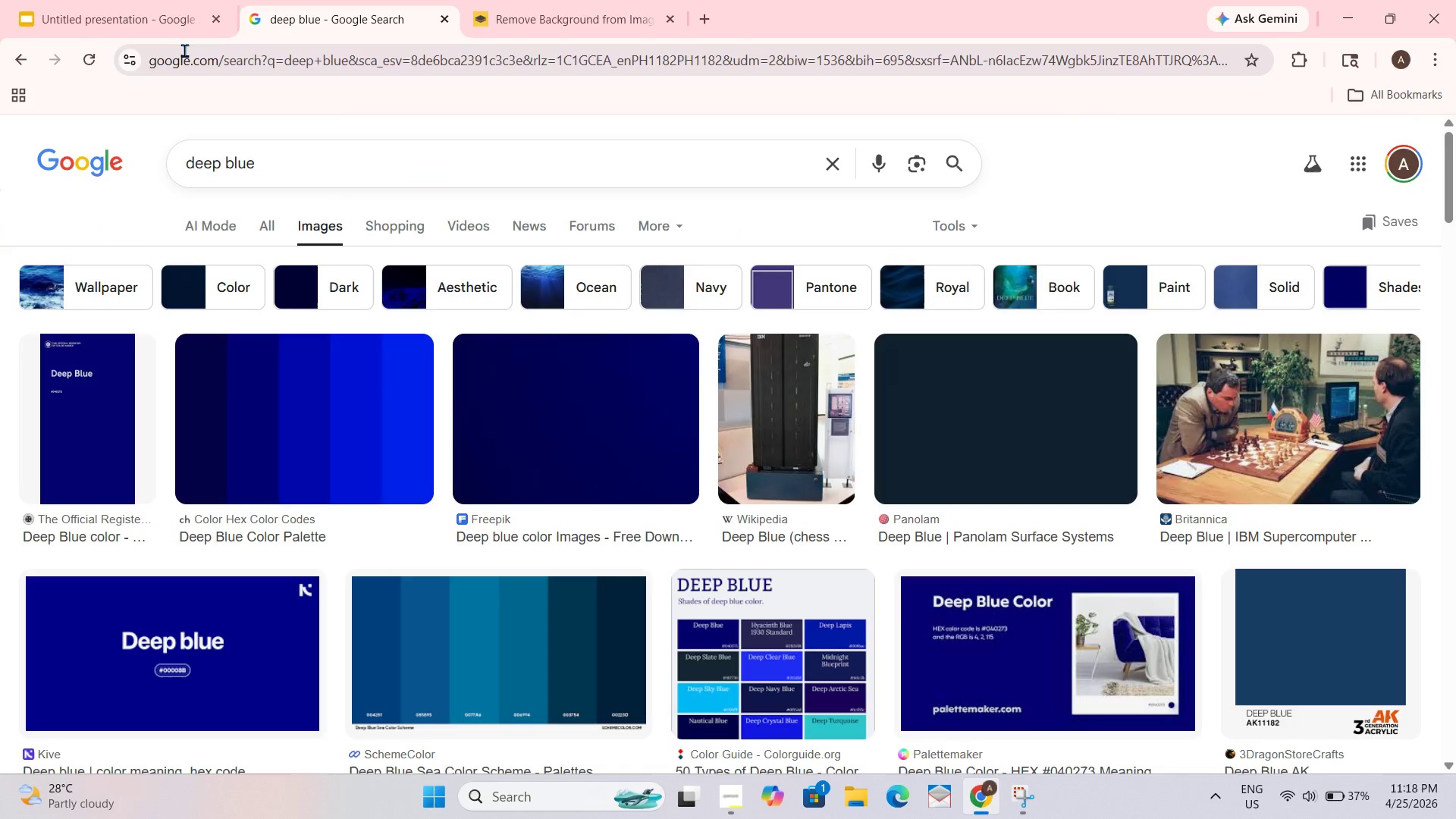 
left_click([167, 0])
 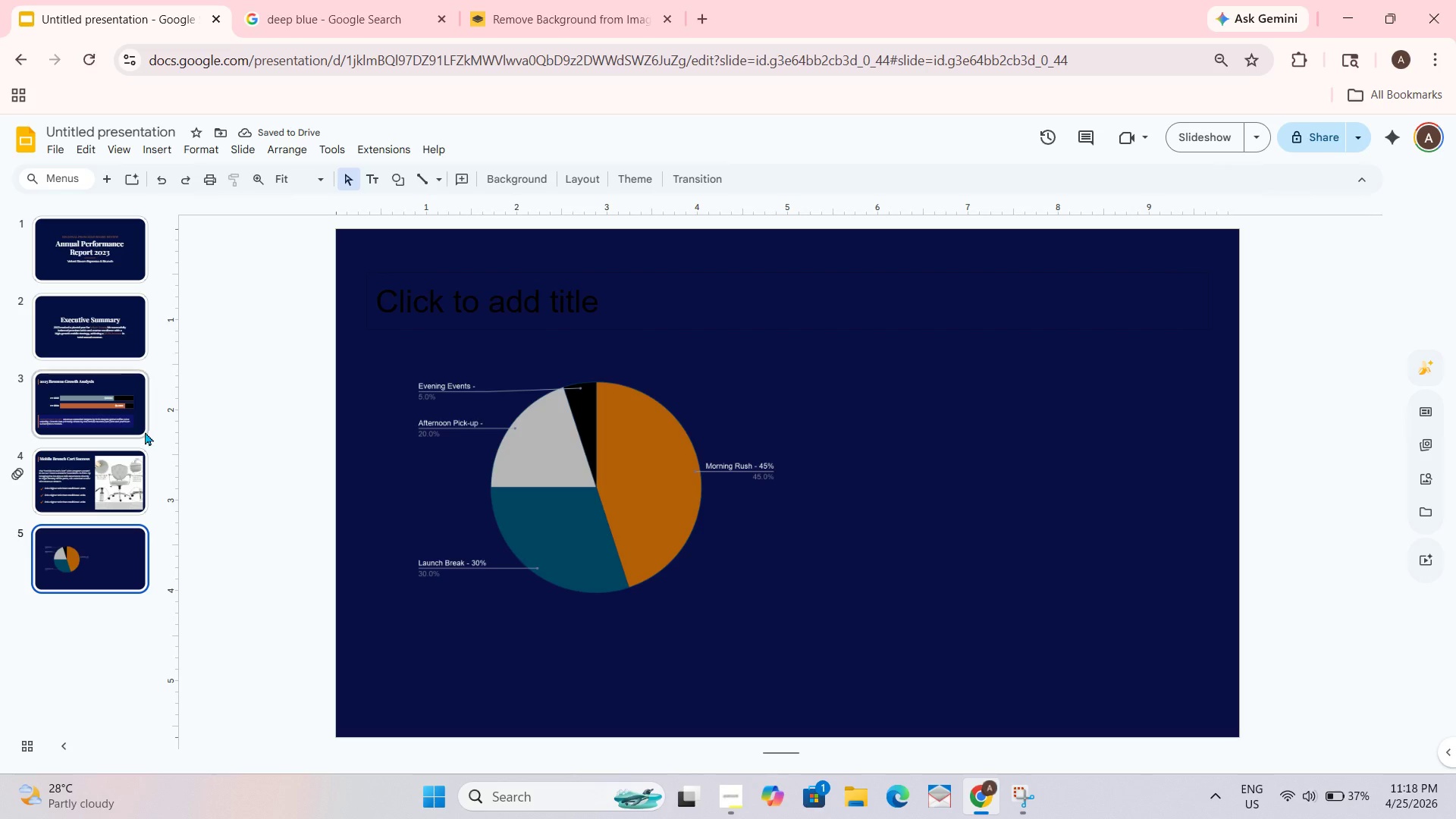 
left_click([102, 400])
 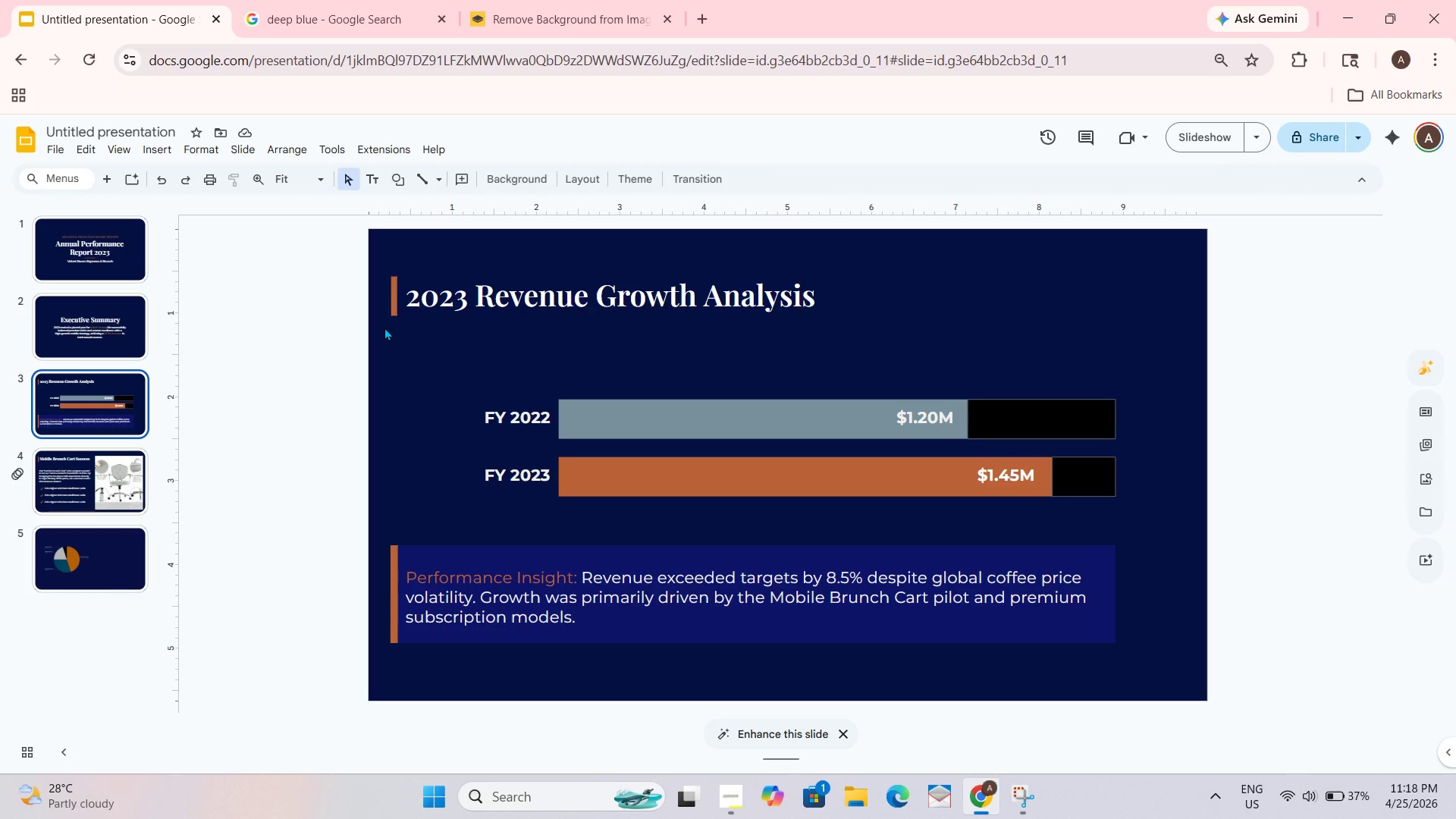 
left_click_drag(start_coordinate=[379, 338], to_coordinate=[671, 256])
 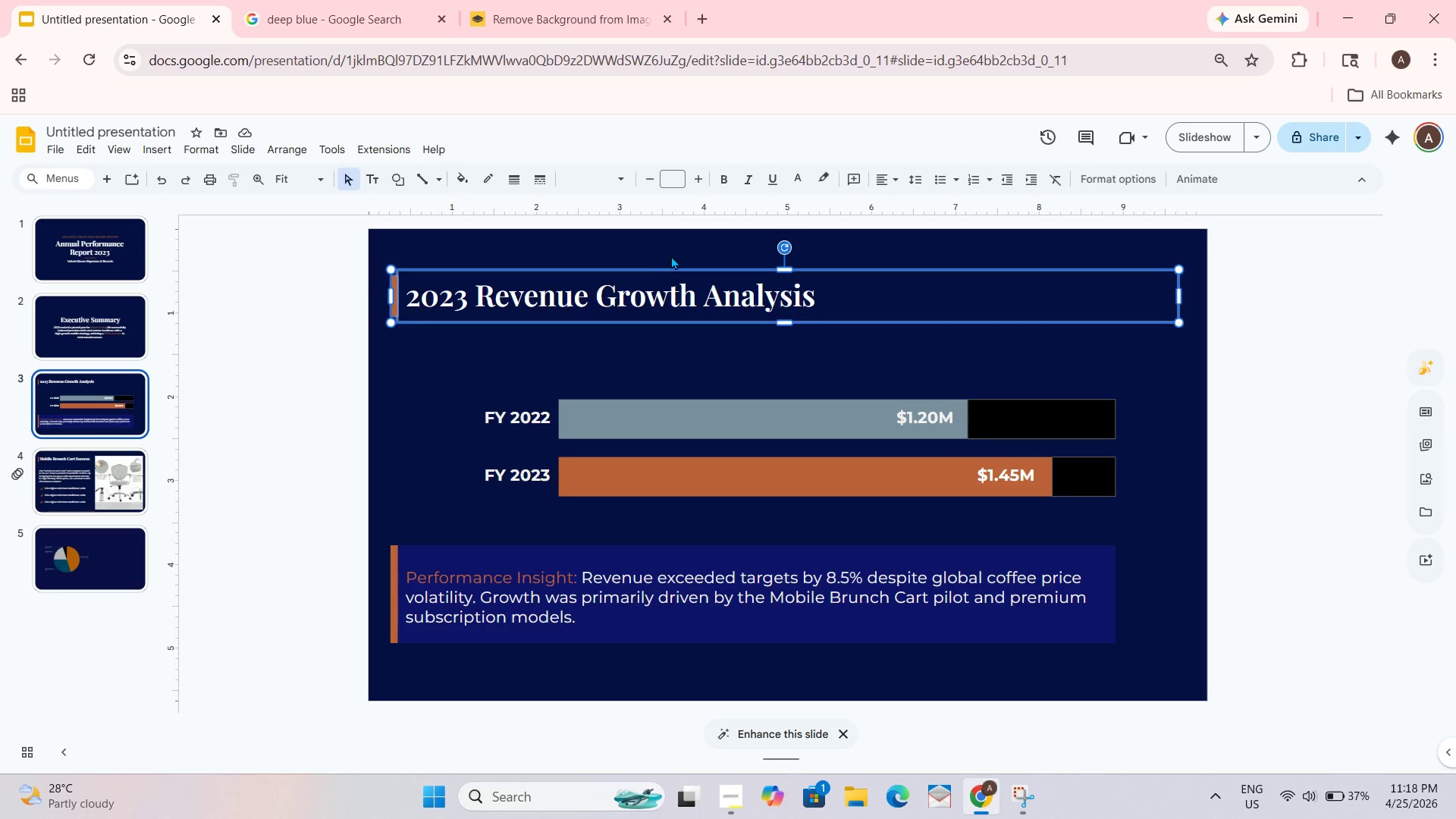 
key(Control+C)
 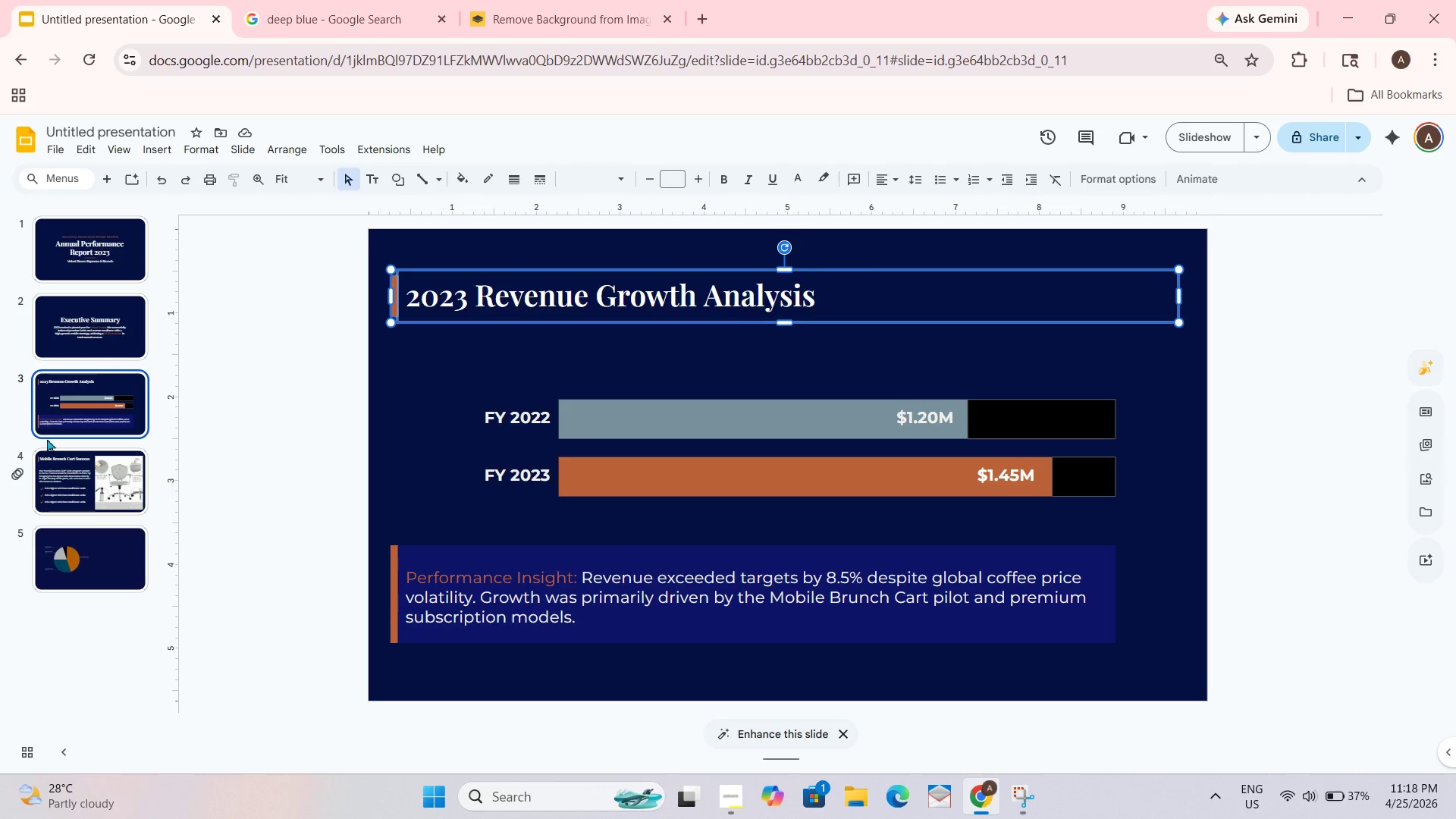 
left_click([83, 481])
 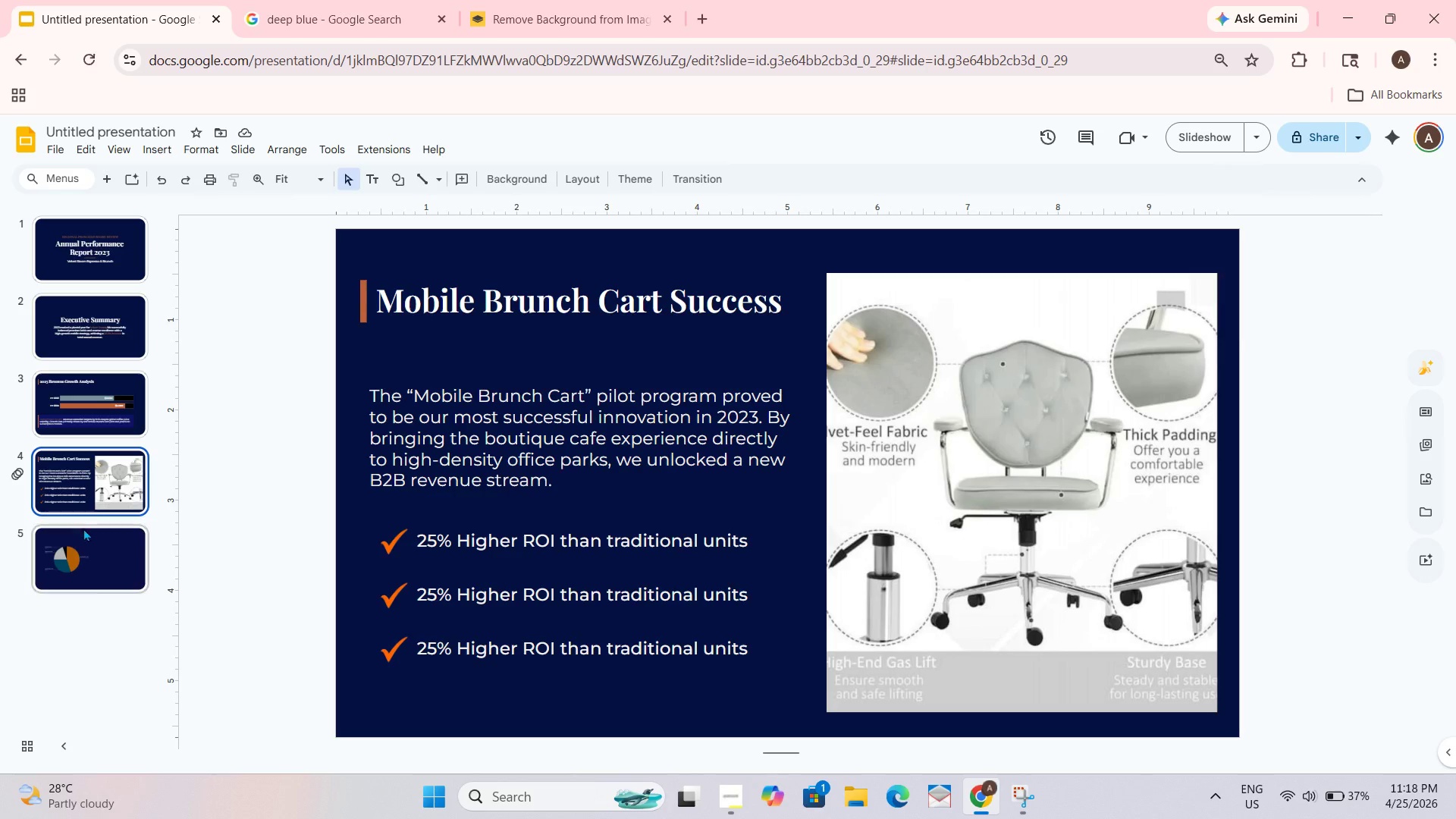 
left_click([90, 574])
 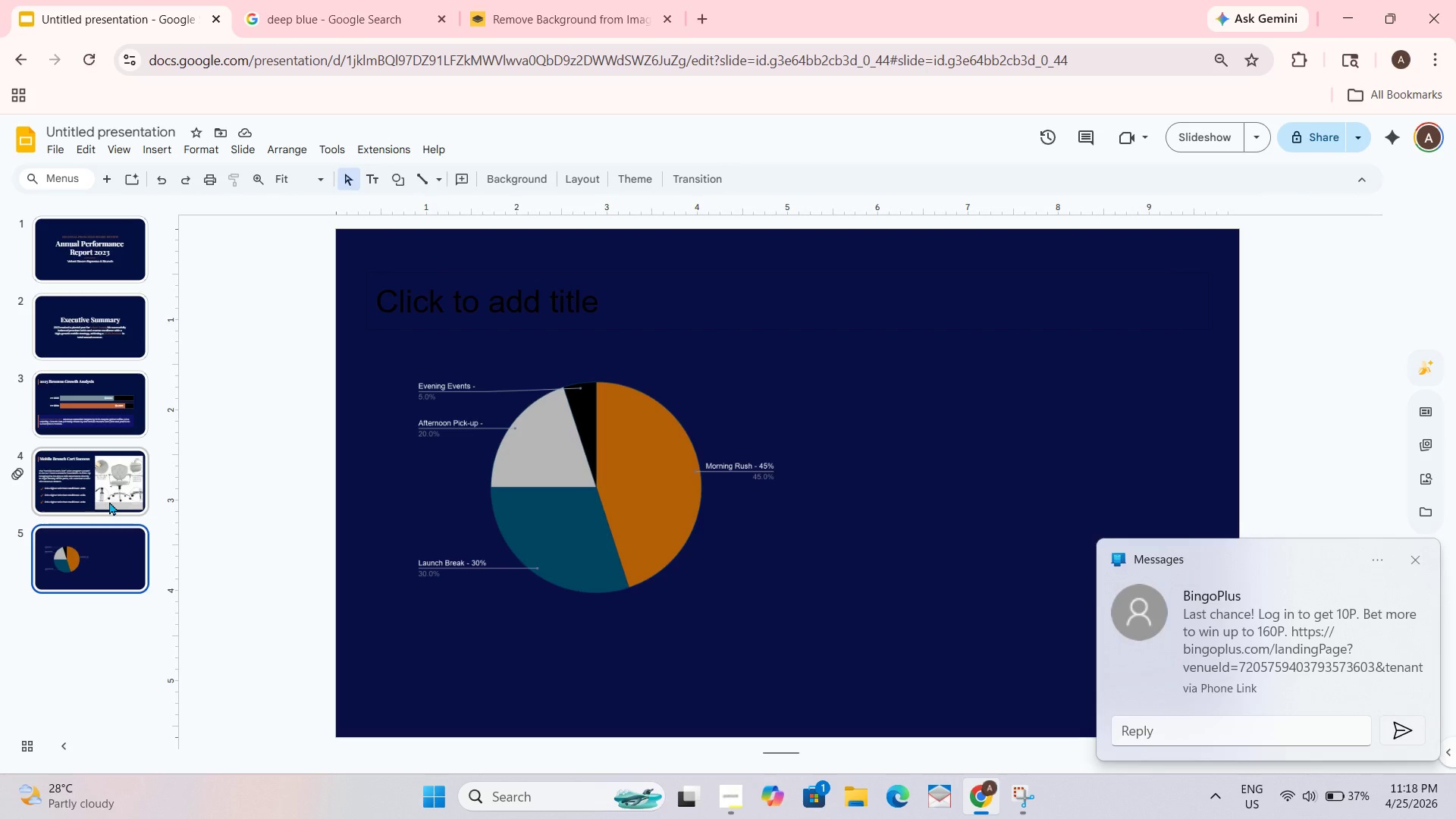 
wait(11.78)
 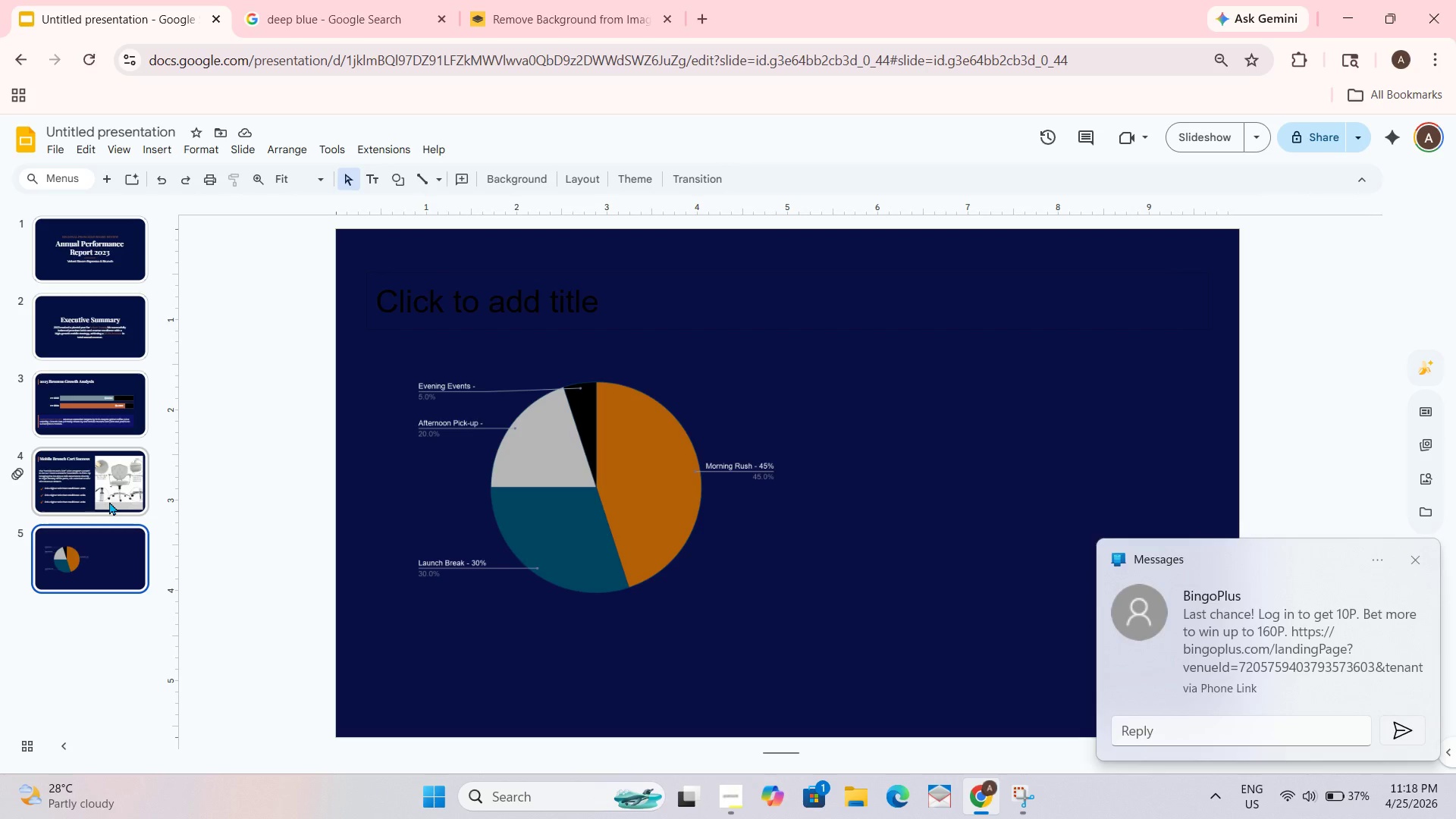 
left_click([436, 268])
 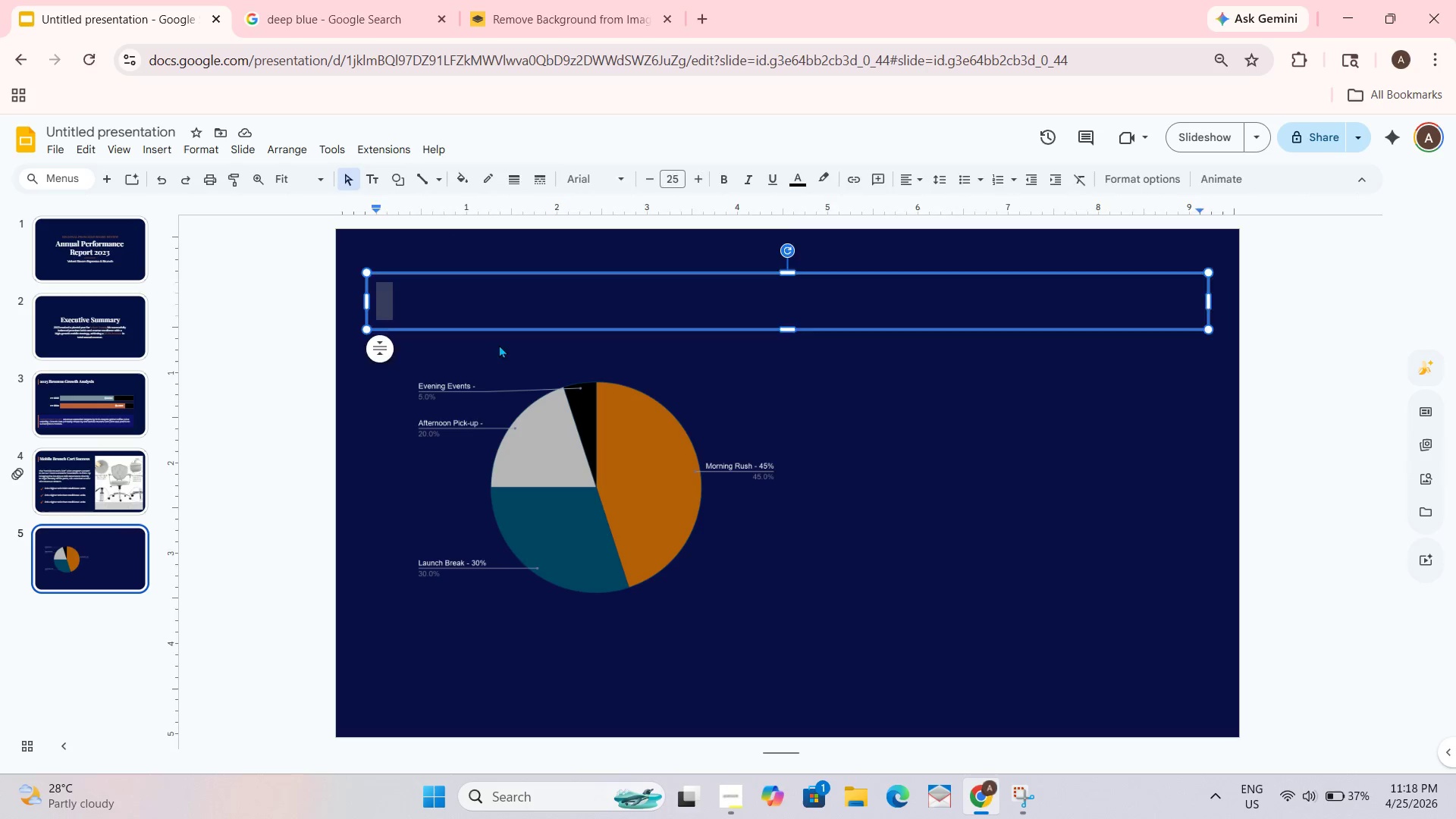 
left_click_drag(start_coordinate=[701, 369], to_coordinate=[720, 221])
 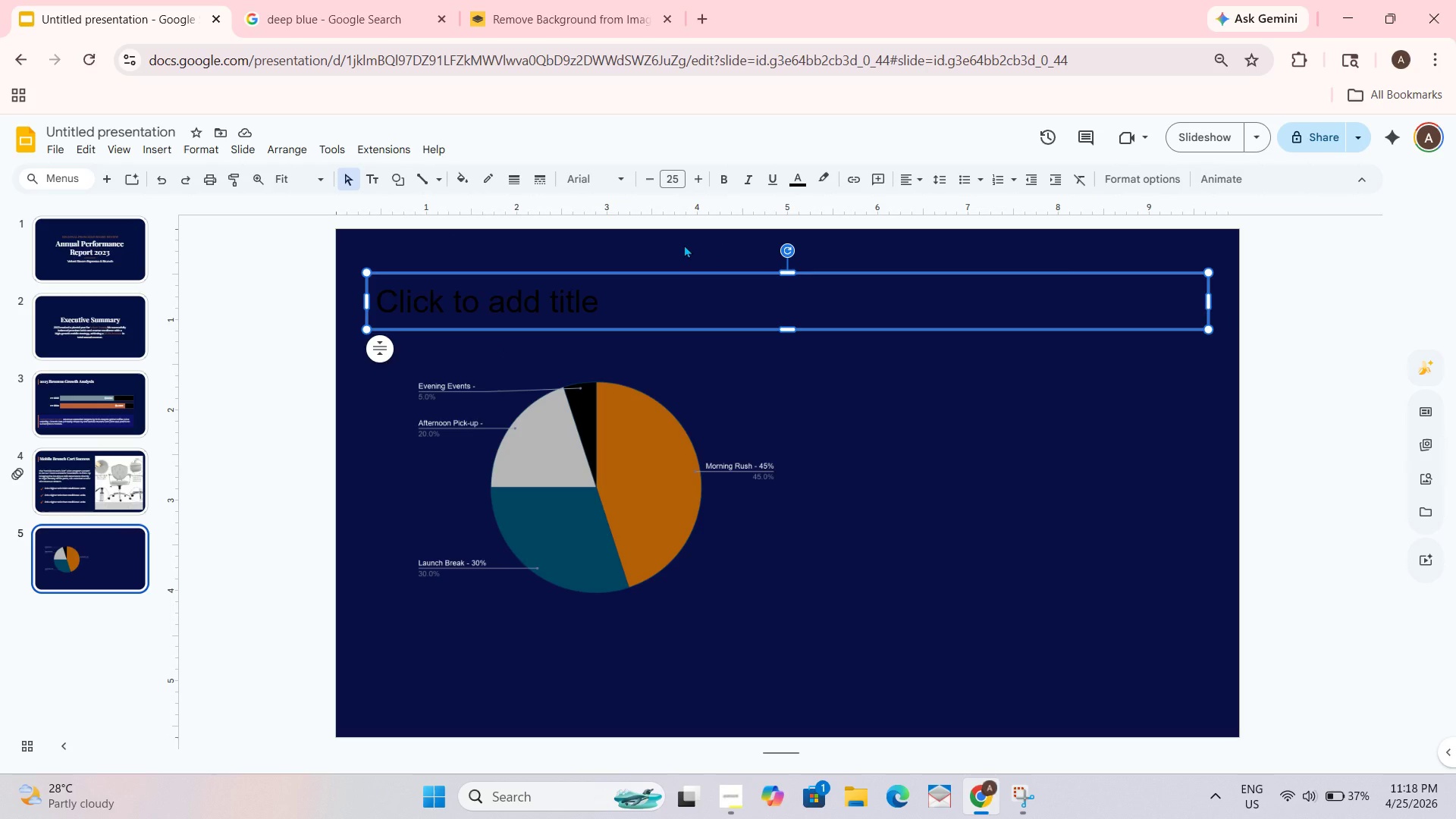 
key(Delete)
 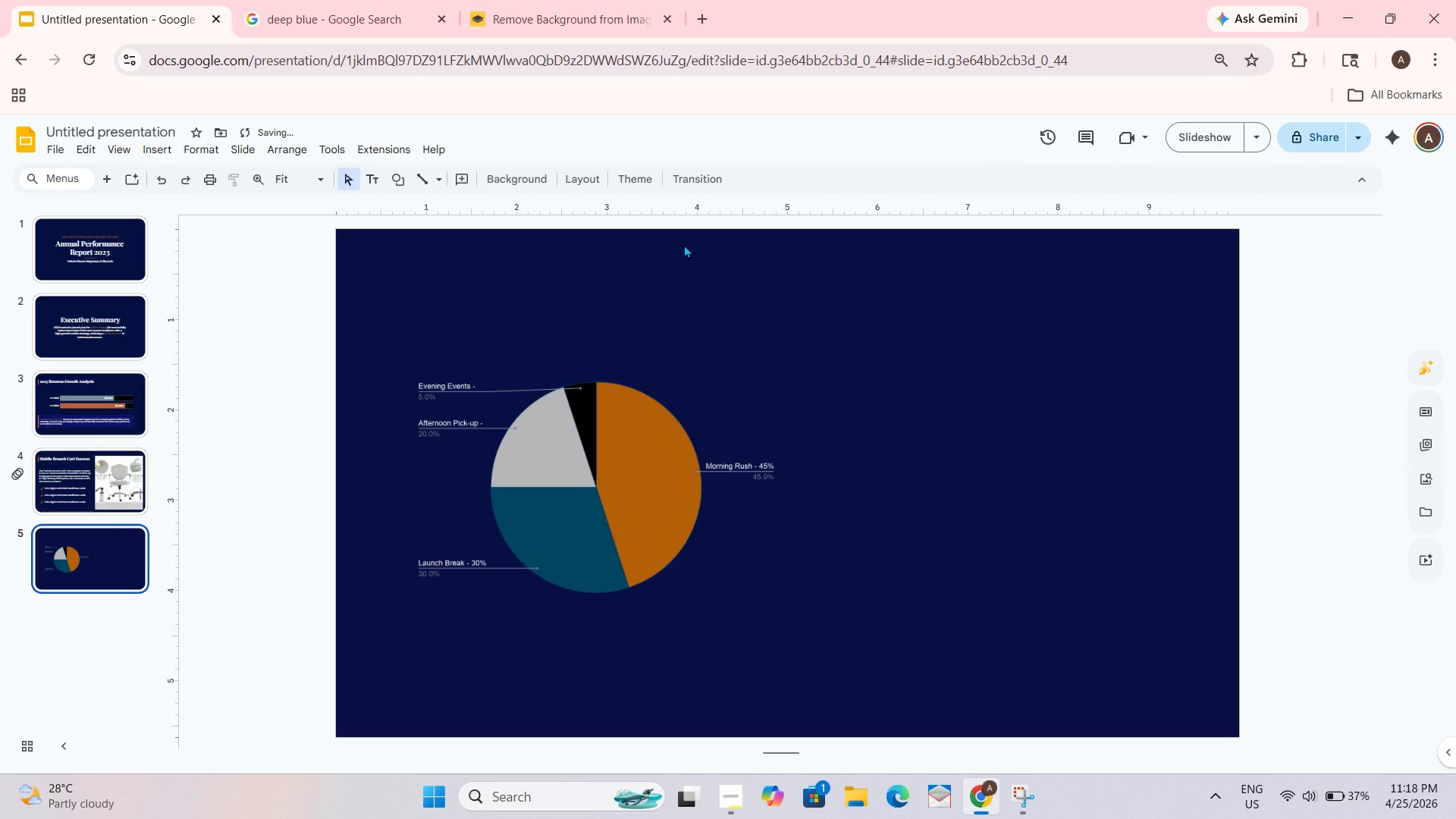 
key(Control+ControlLeft)
 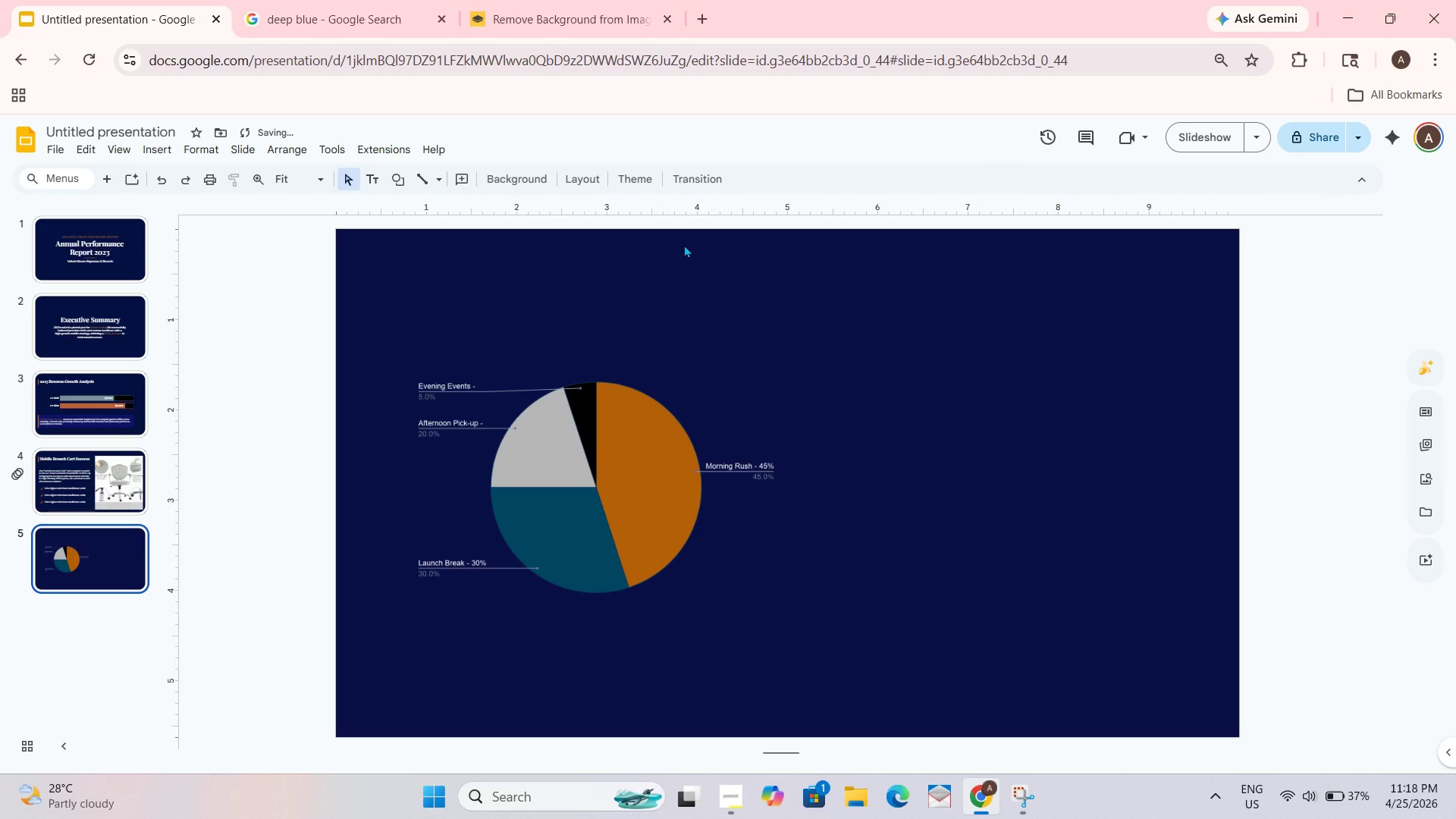 
key(Control+V)
 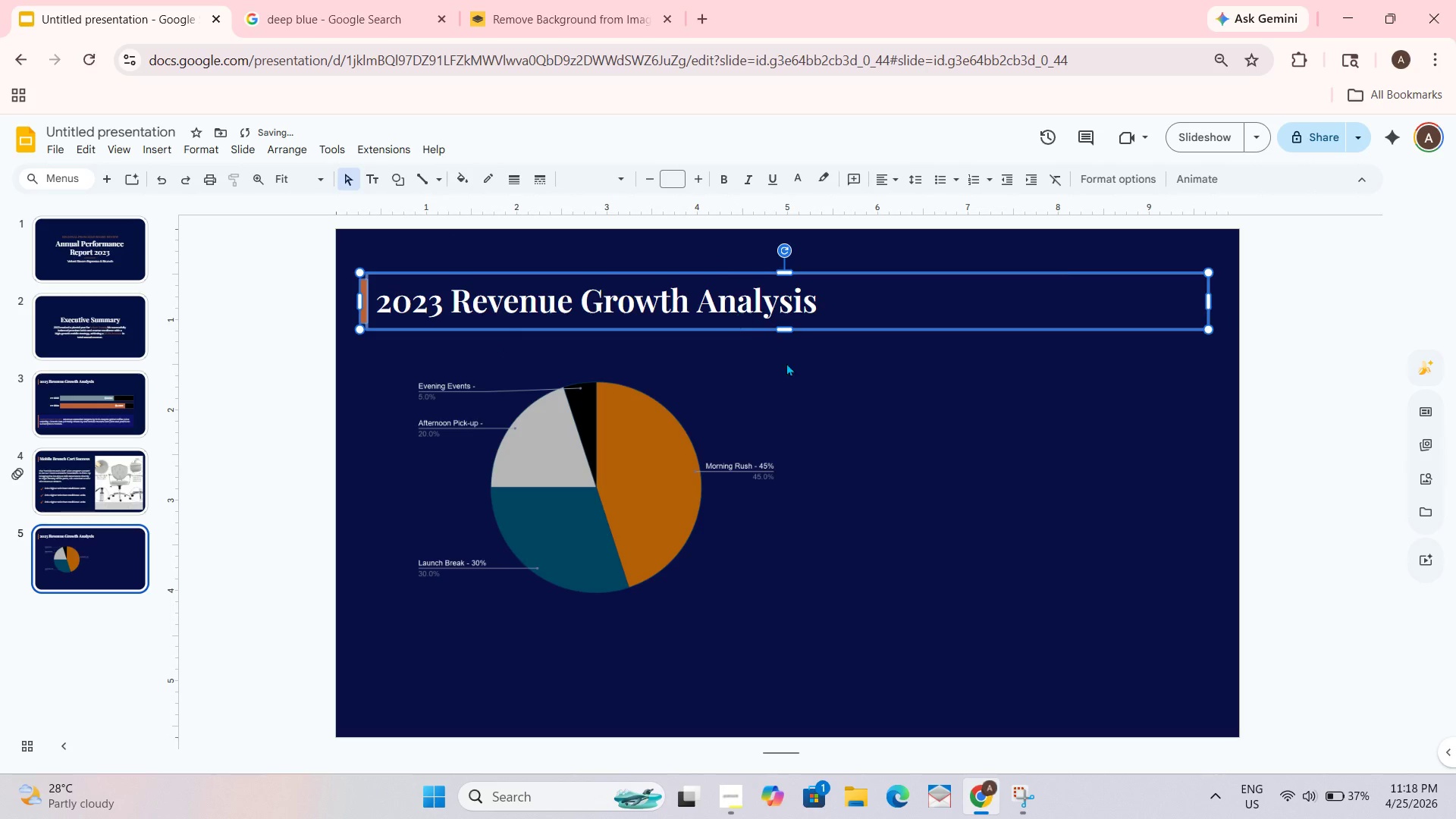 
left_click([834, 366])
 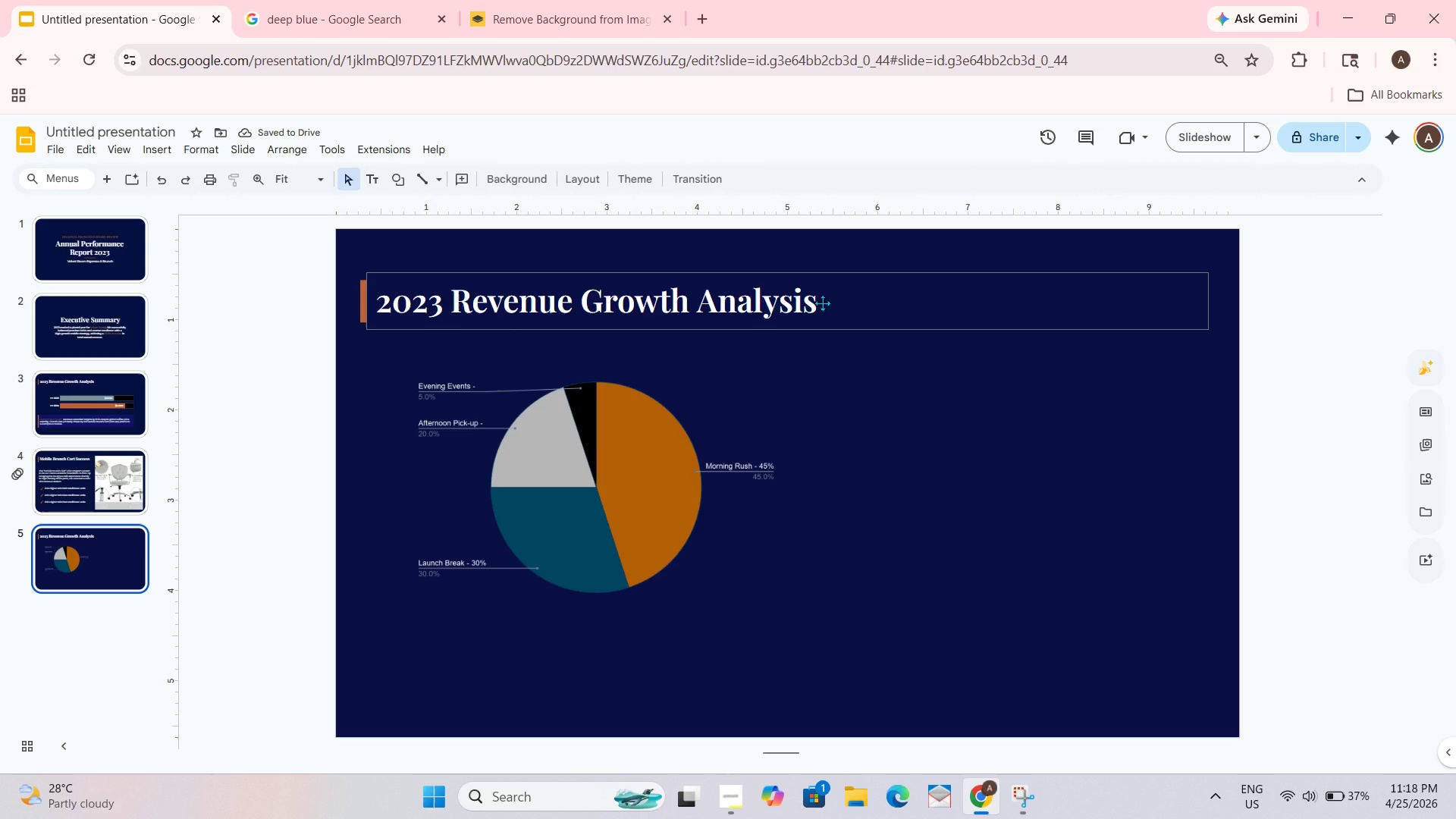 
left_click_drag(start_coordinate=[822, 303], to_coordinate=[461, 286])
 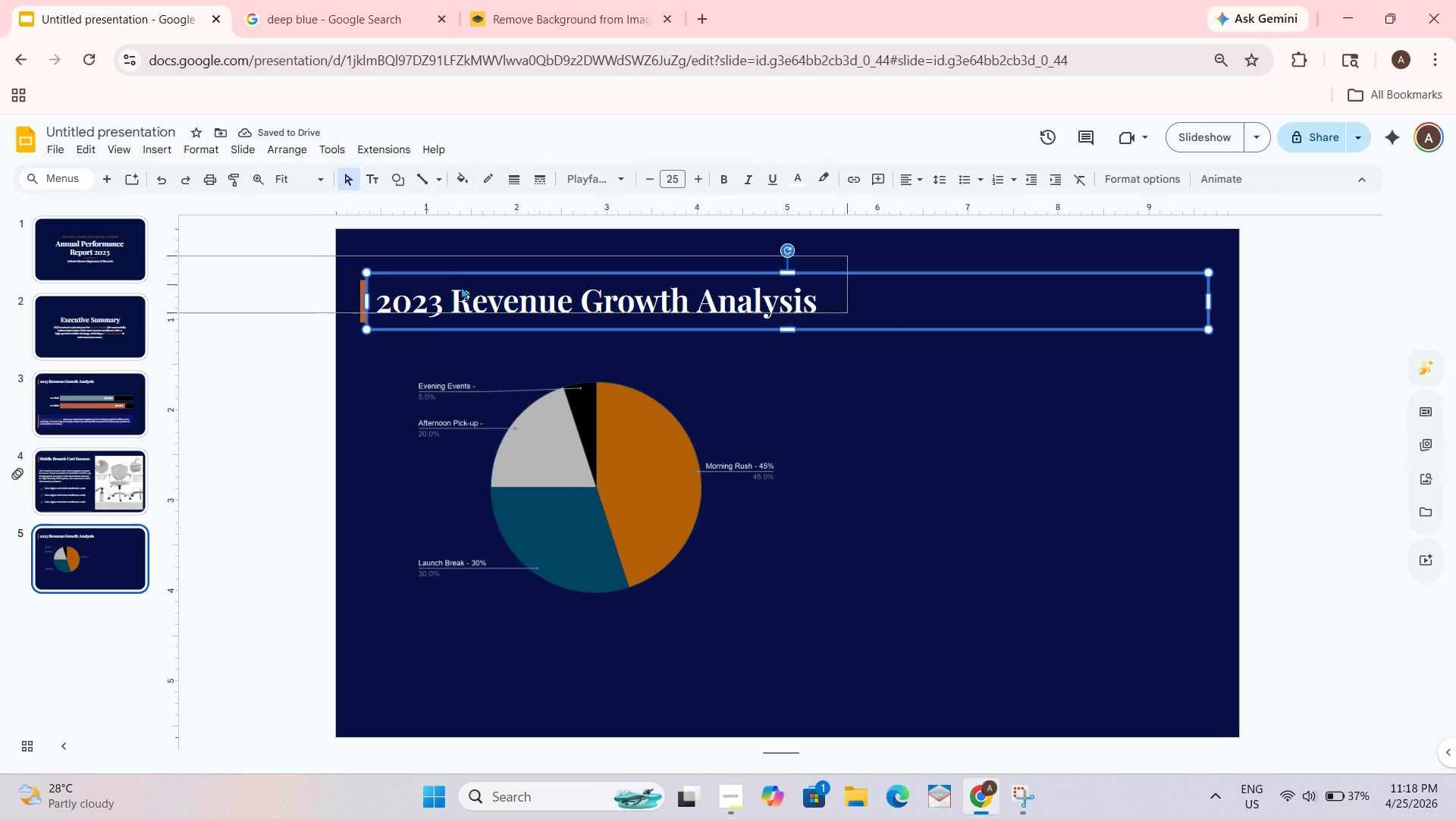 
key(Control+Z)
 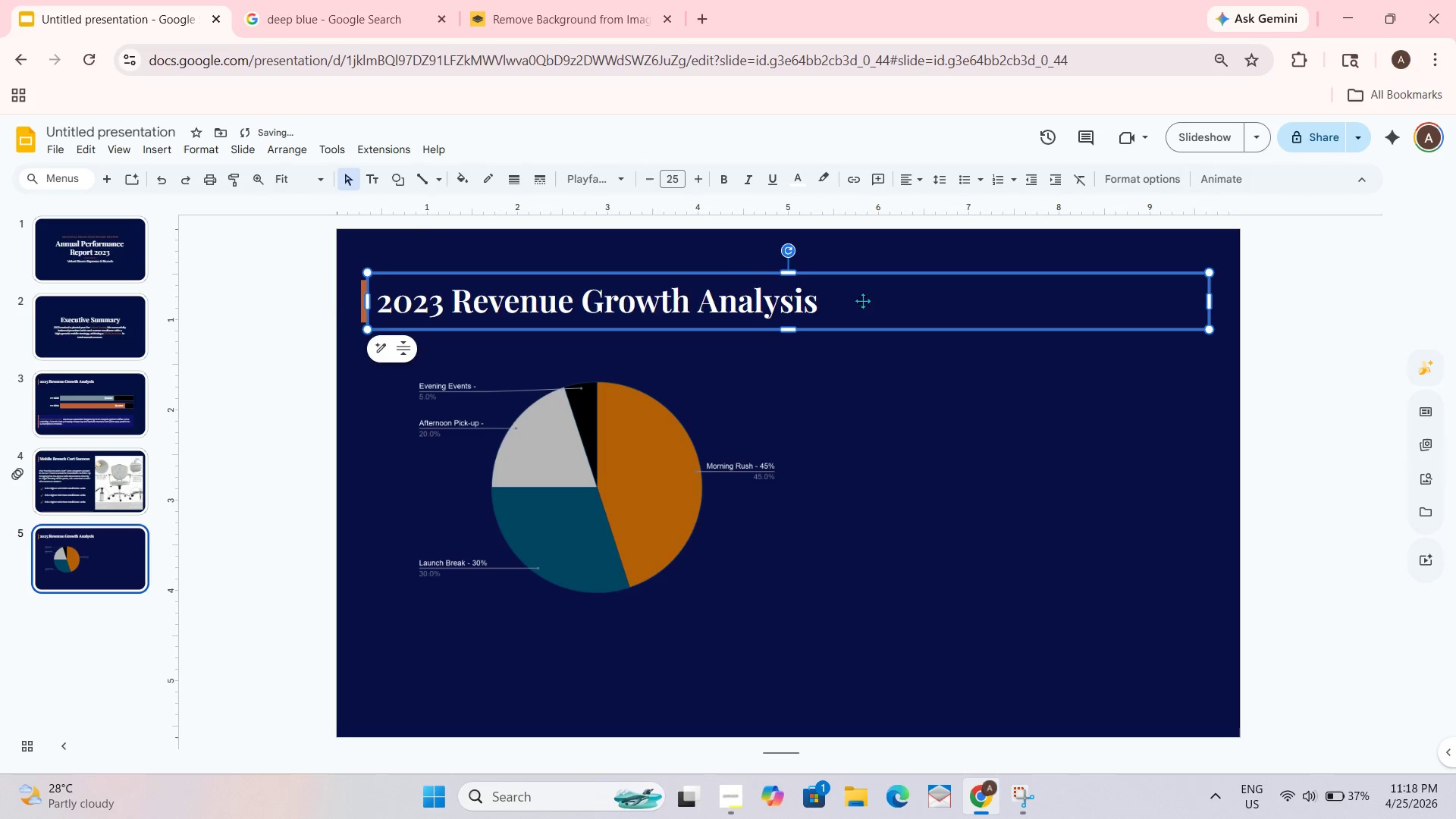 
double_click([798, 305])
 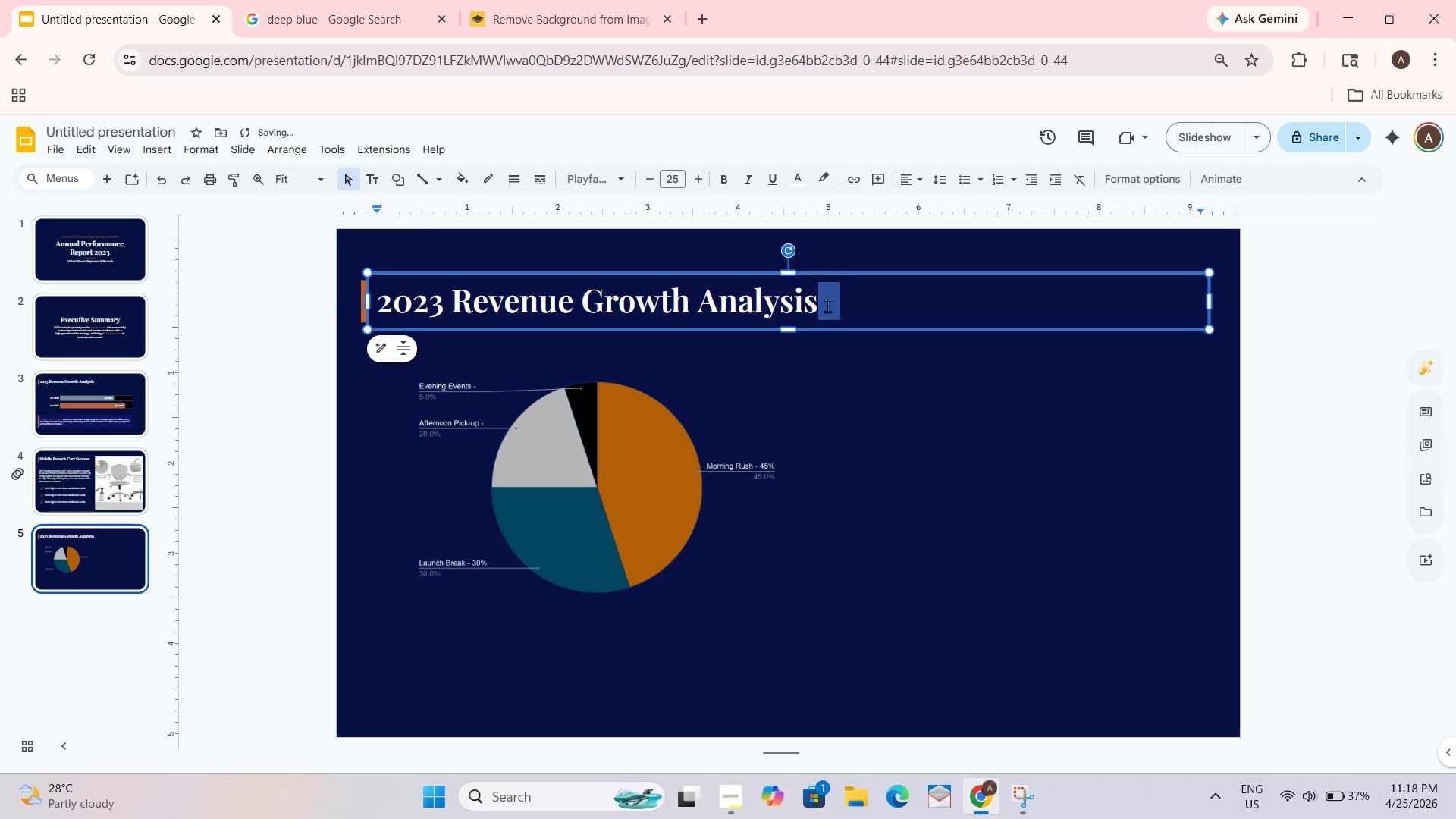 
left_click([820, 306])
 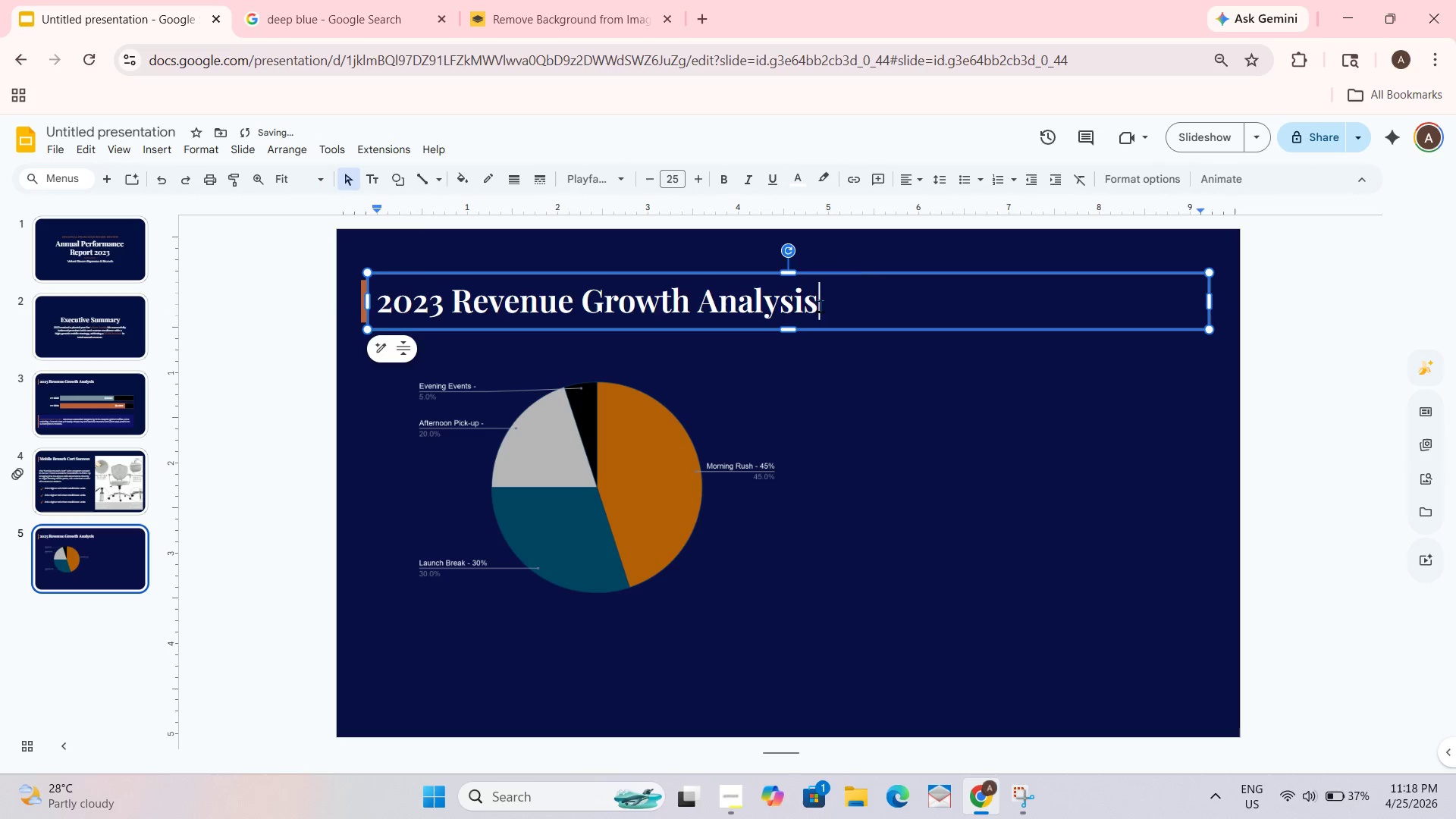 
left_click_drag(start_coordinate=[820, 306], to_coordinate=[428, 305])
 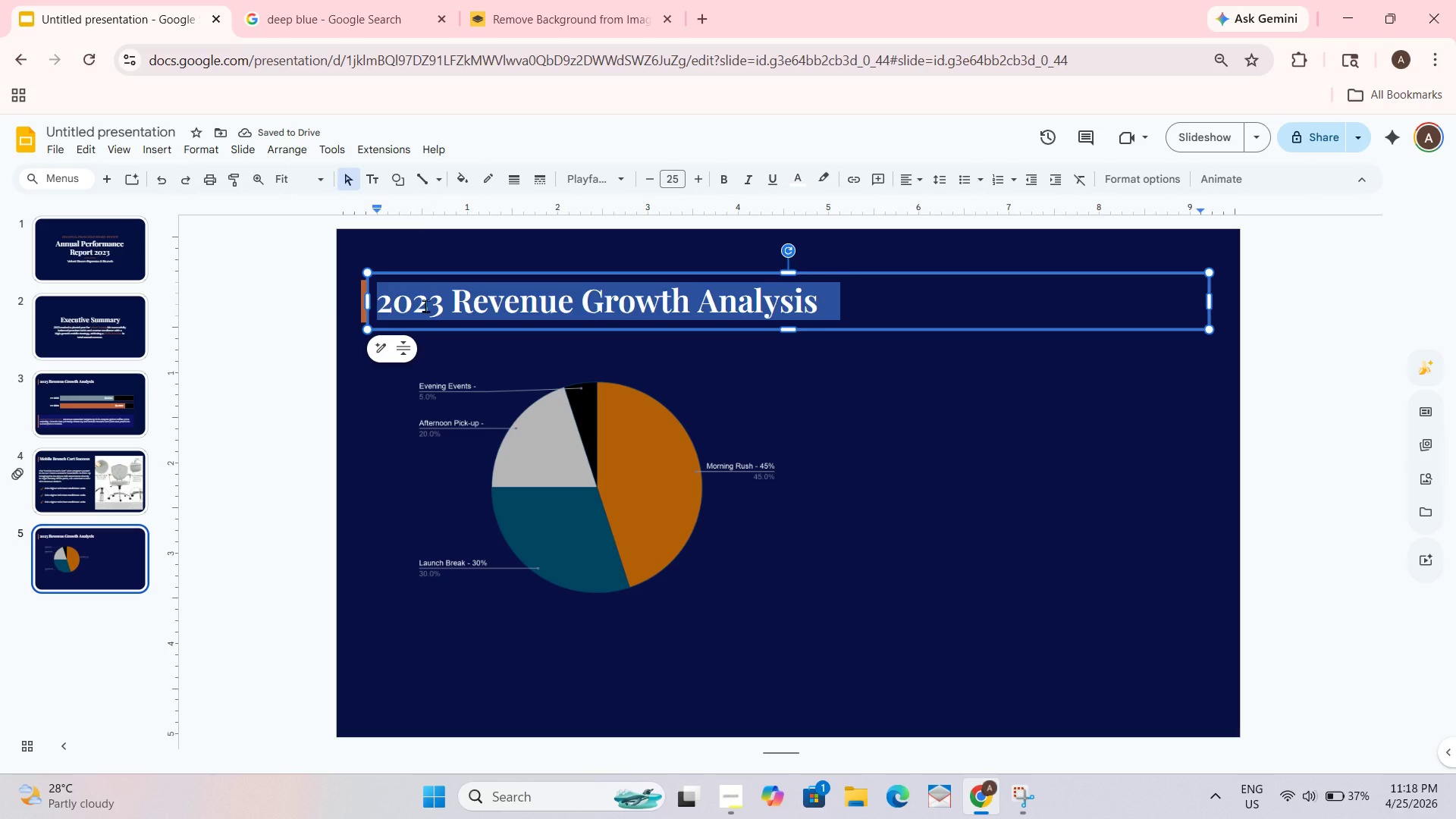 
type(Peak Service Performance)
 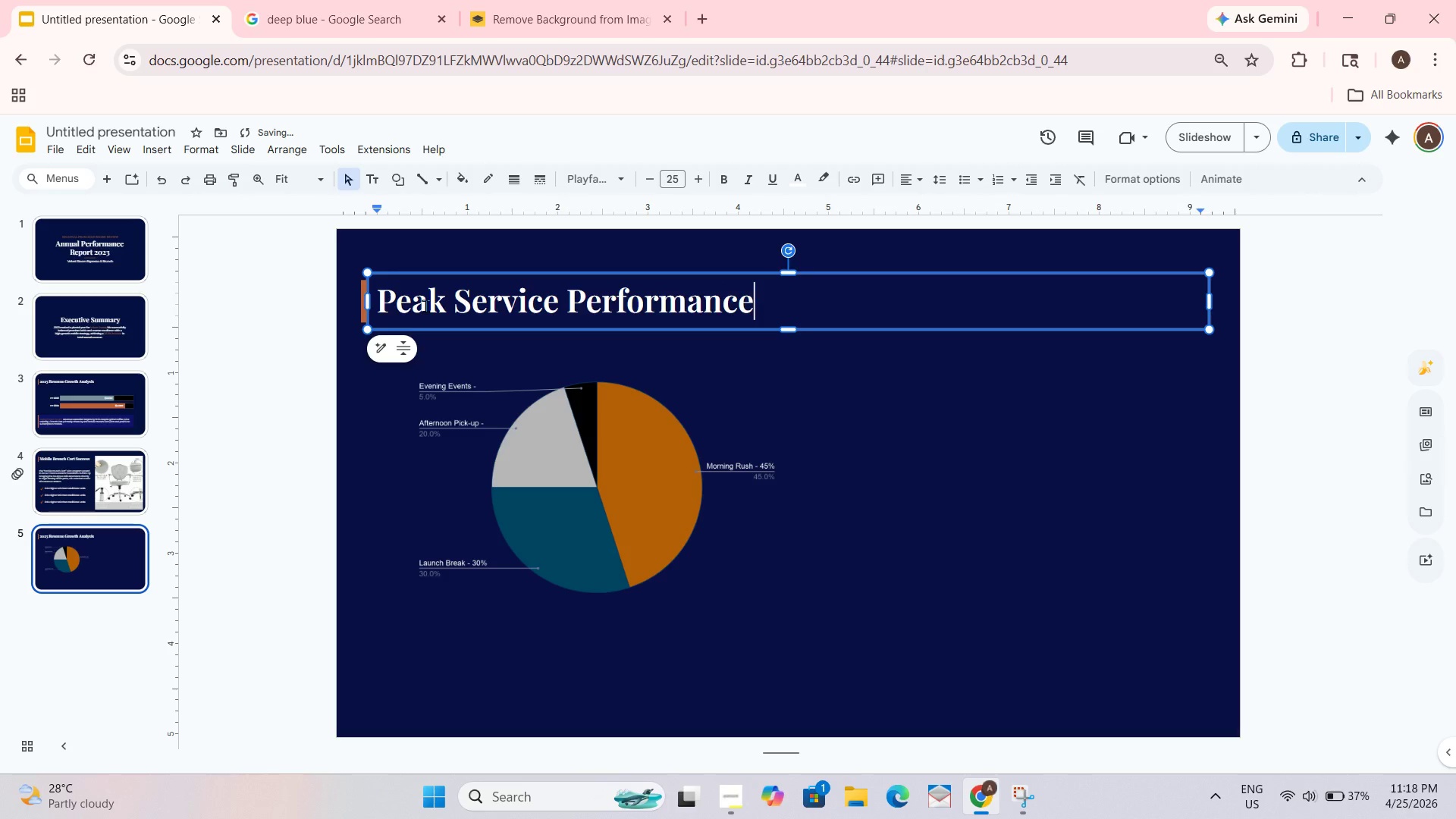 
wait(9.47)
 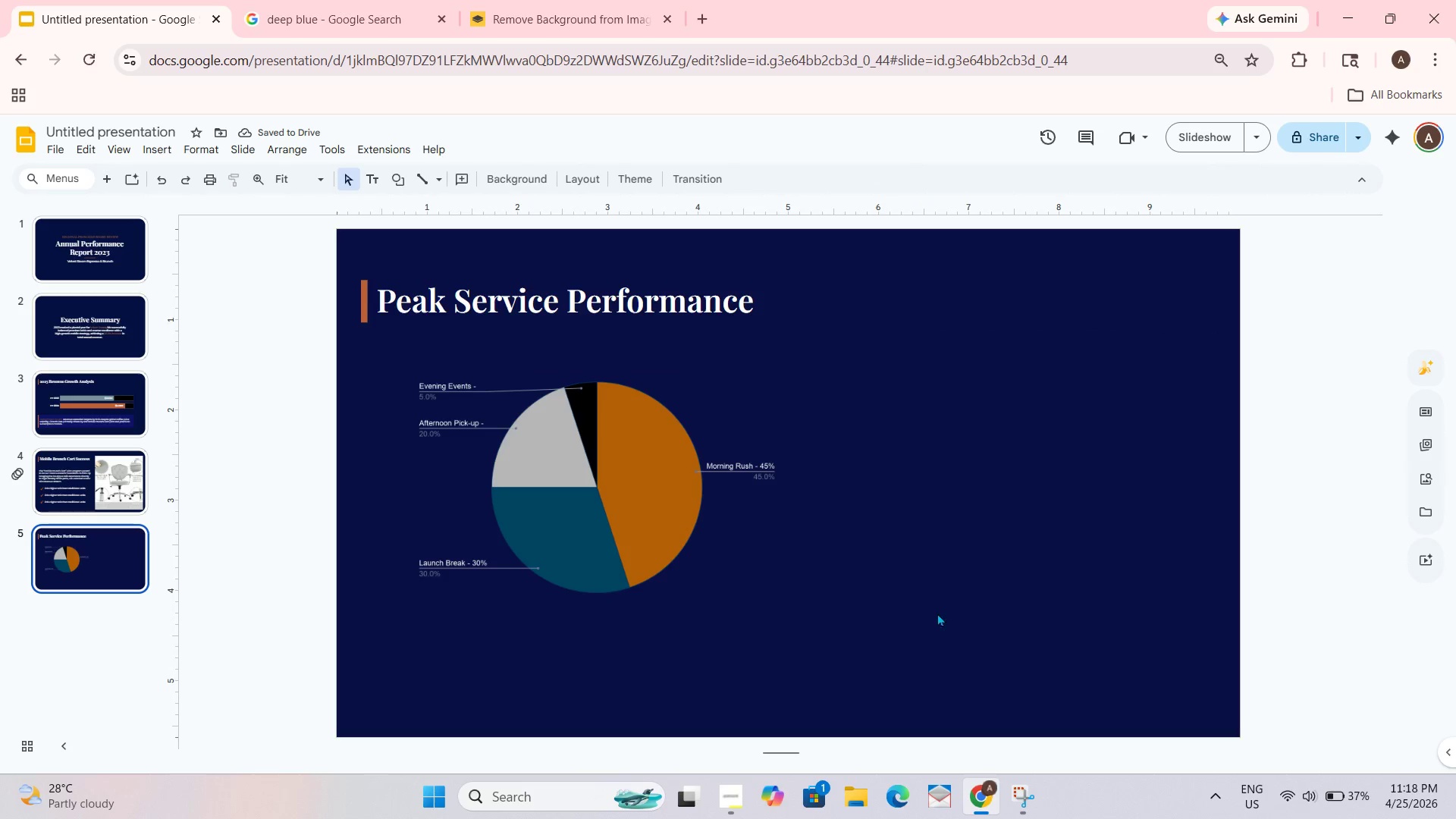 
left_click_drag(start_coordinate=[689, 372], to_coordinate=[668, 406])
 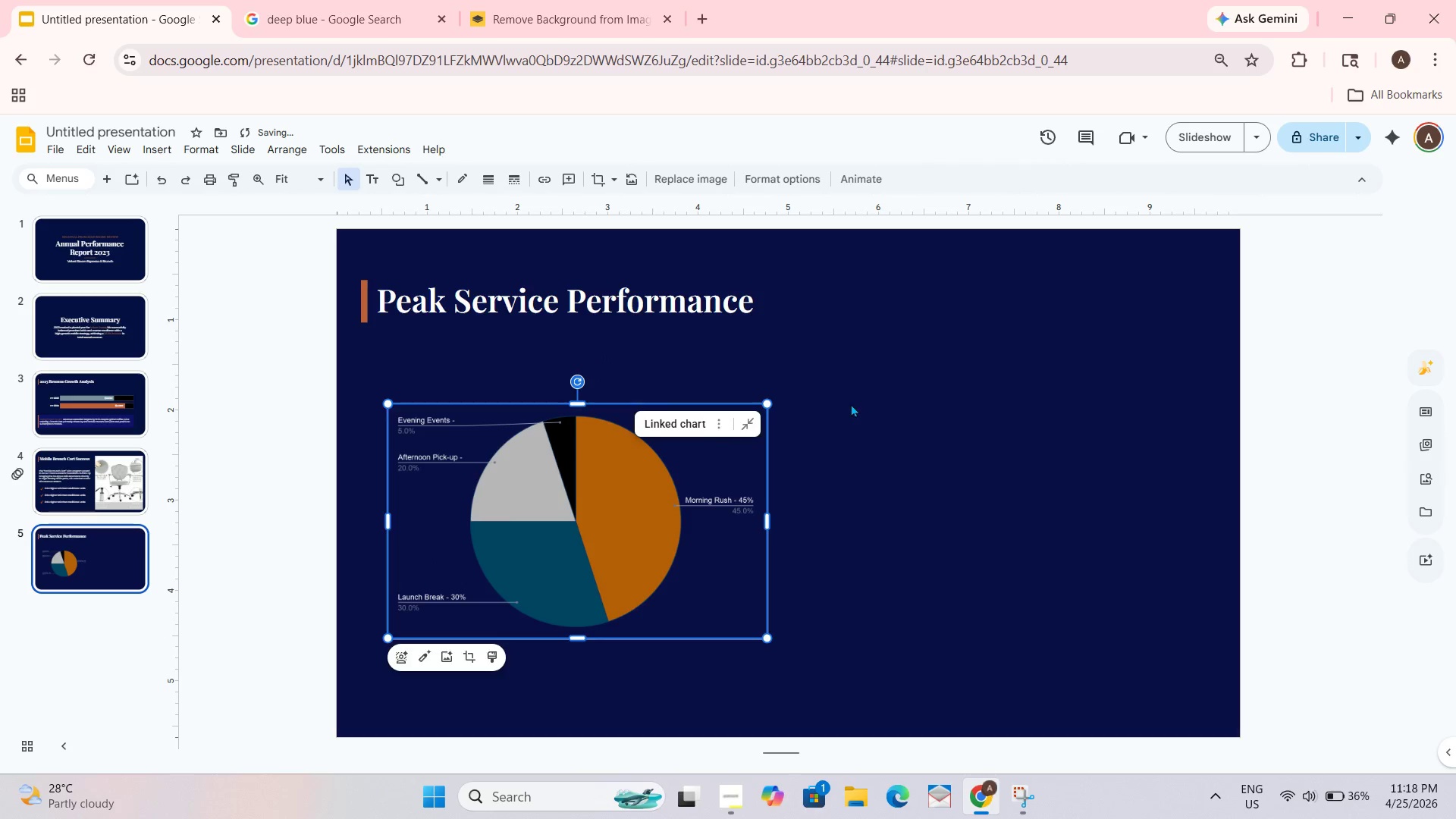 
left_click([851, 403])
 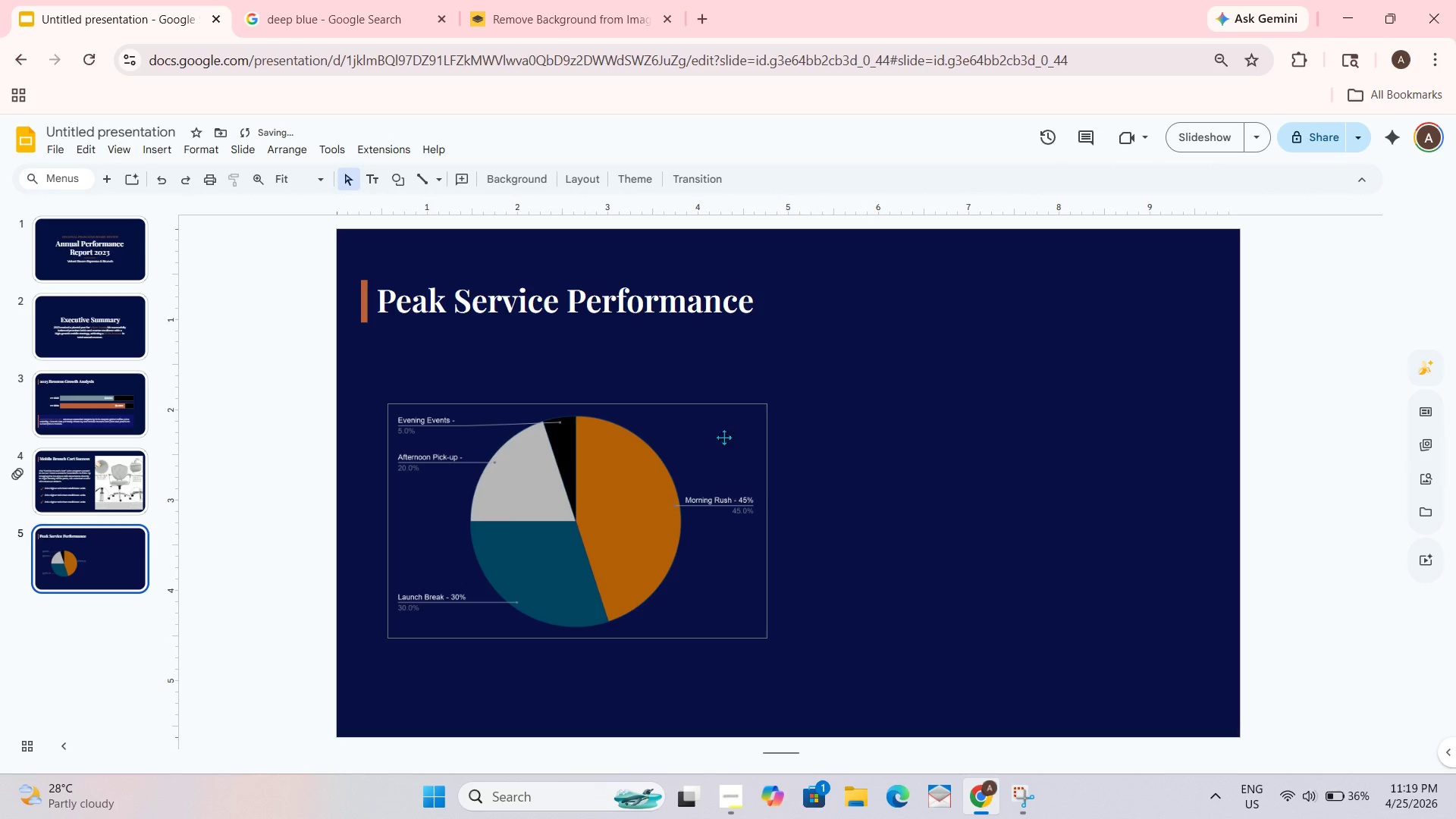 
left_click_drag(start_coordinate=[695, 429], to_coordinate=[681, 422])
 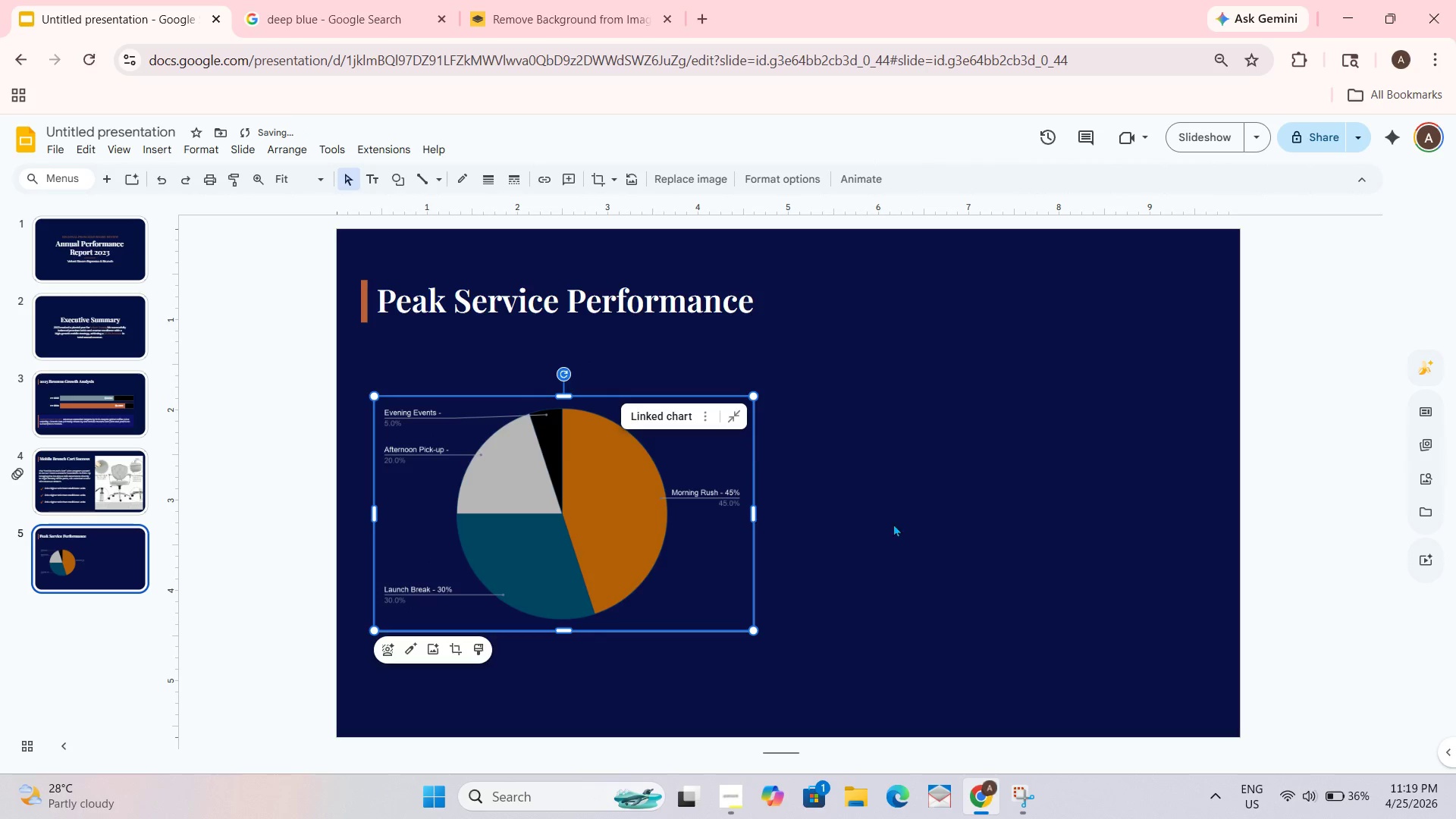 
left_click([898, 524])
 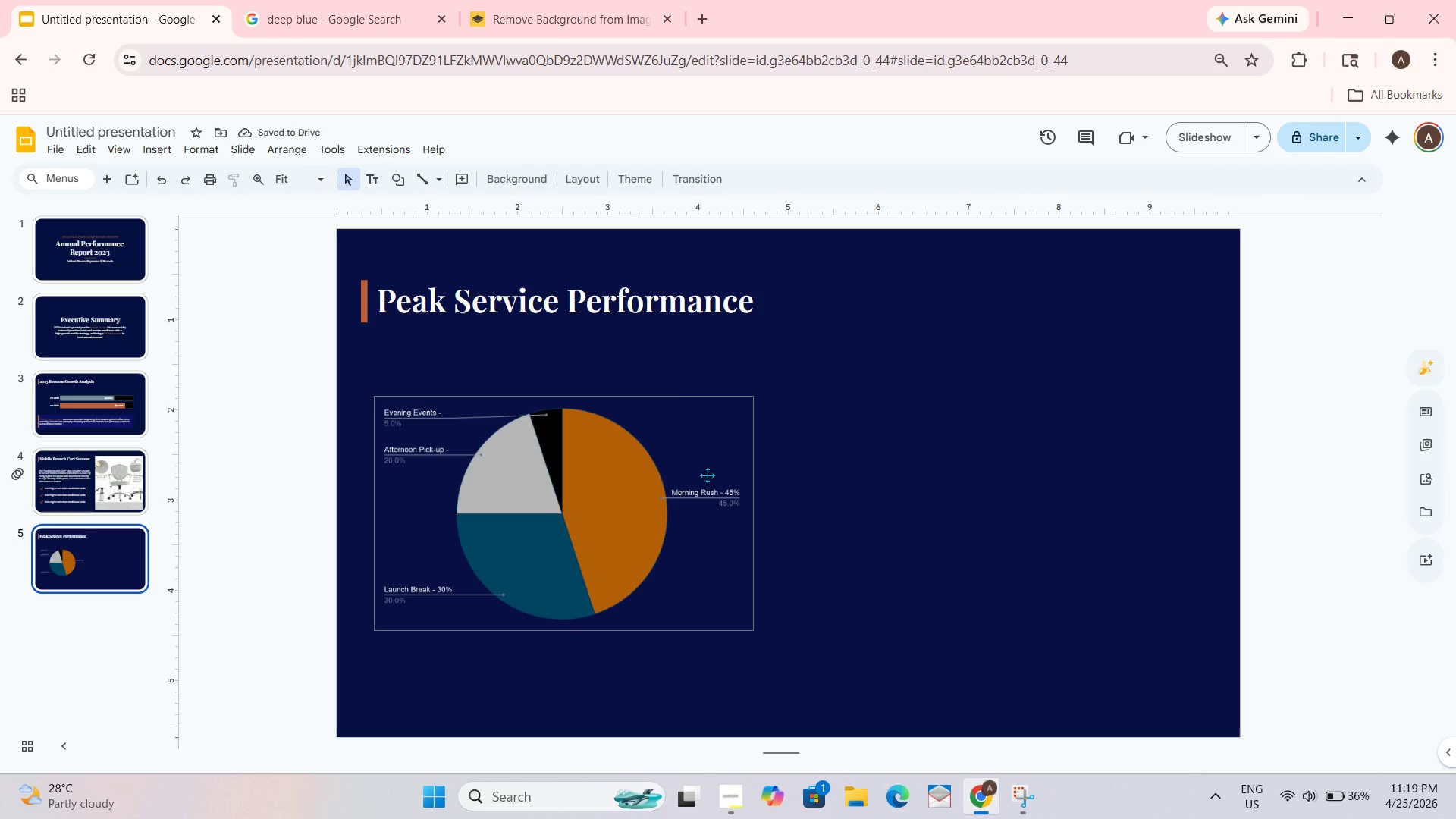 
wait(6.72)
 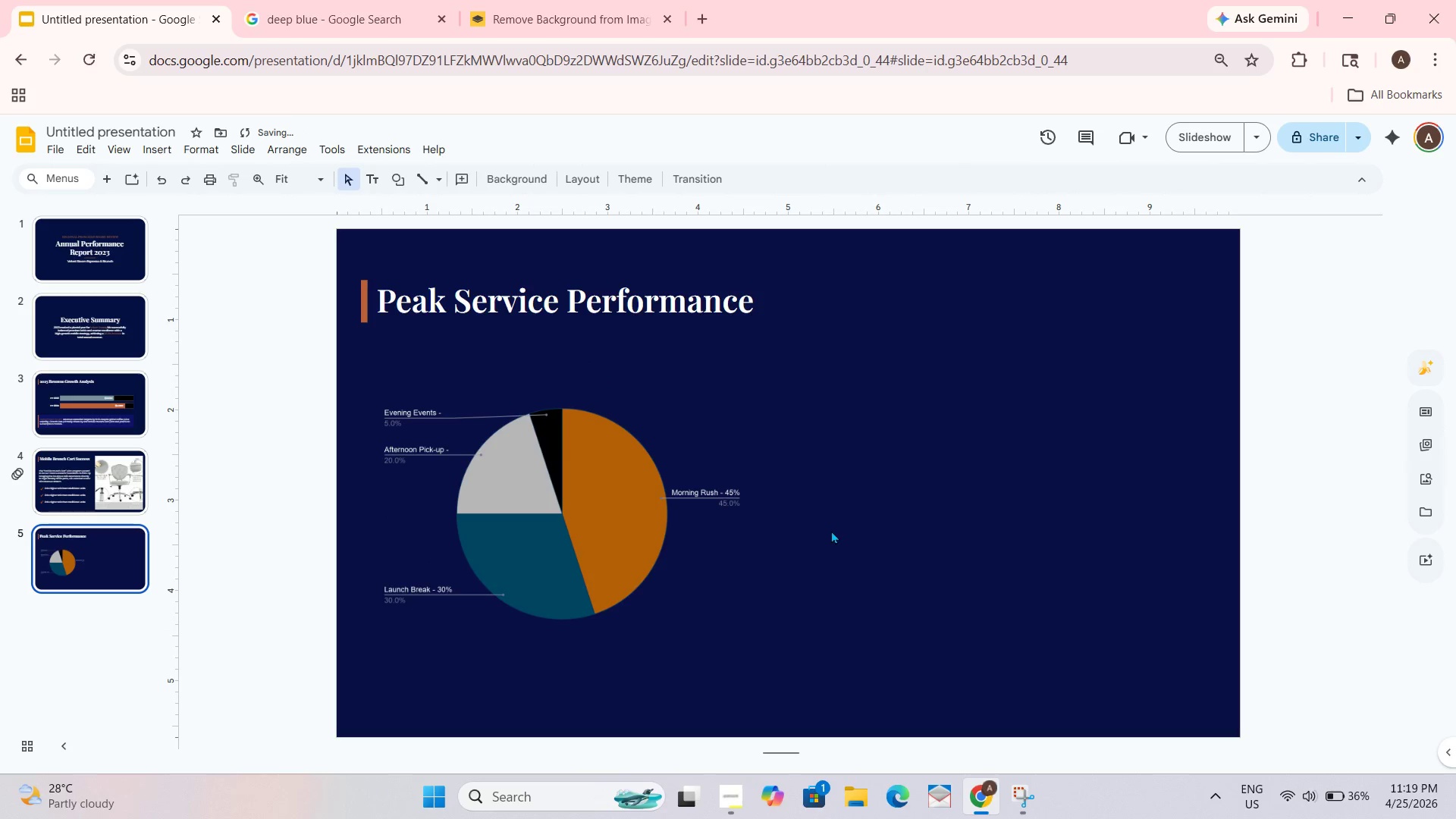 
left_click([208, 153])
 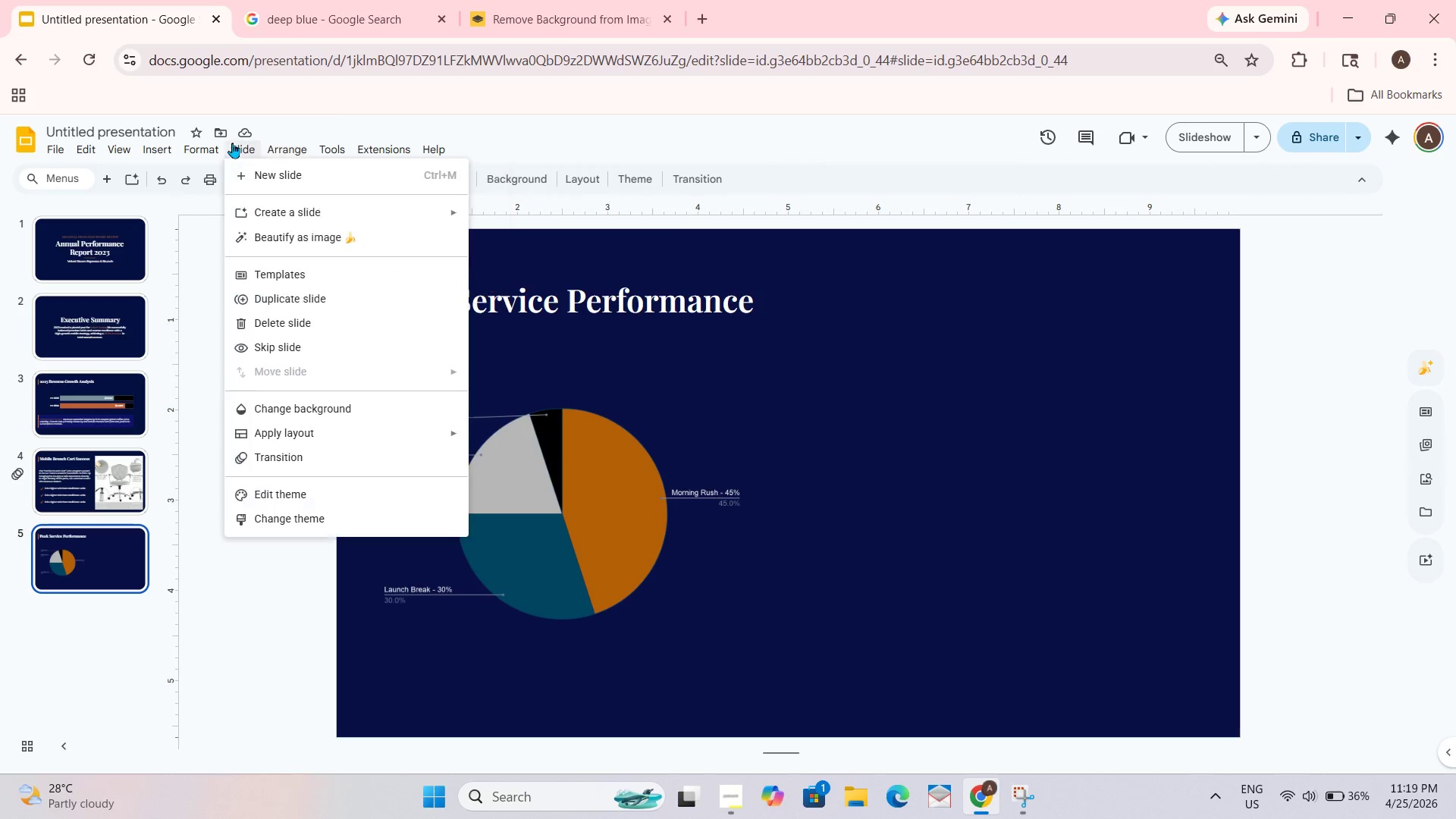 
left_click([789, 443])
 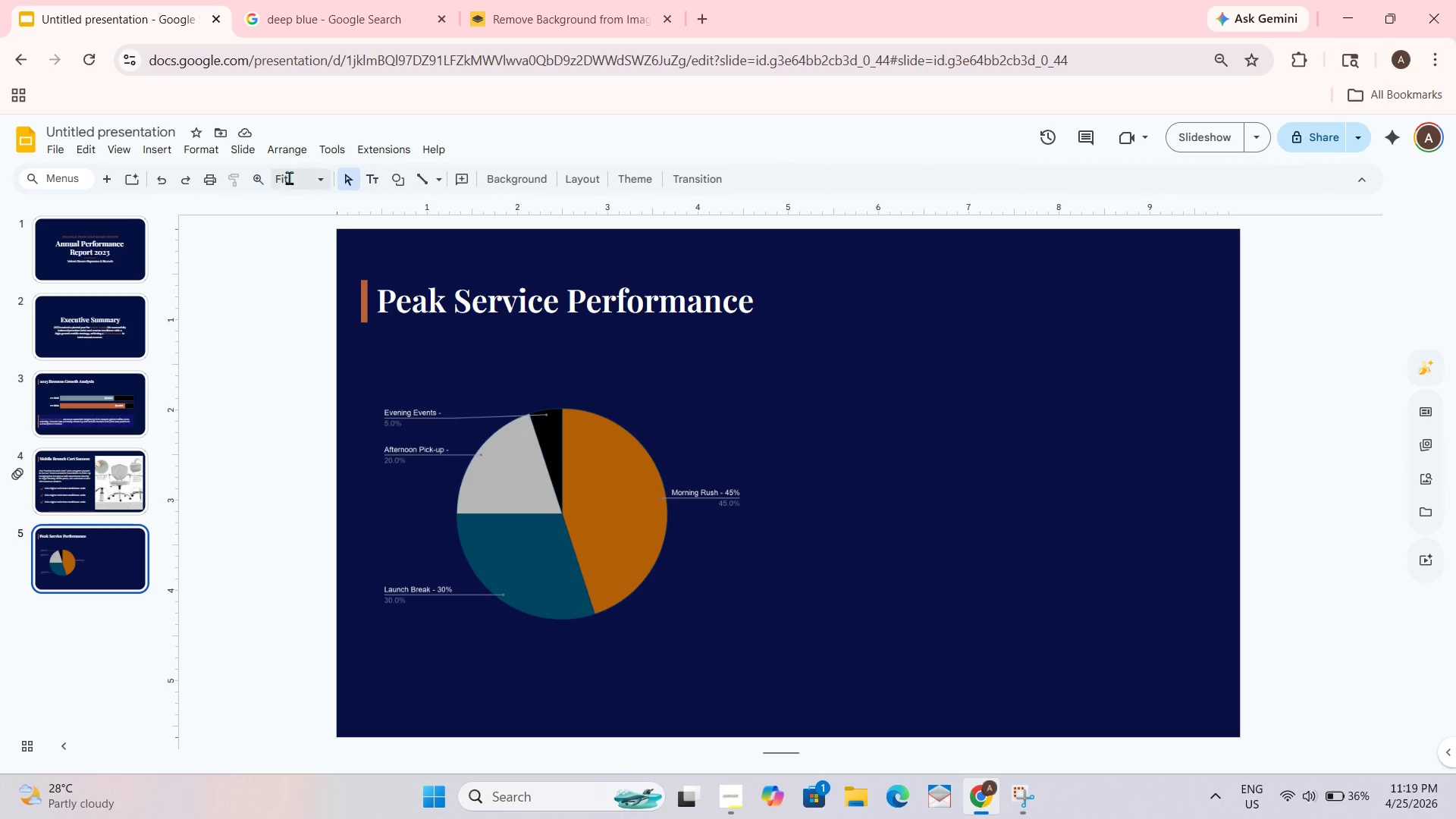 
left_click([378, 183])
 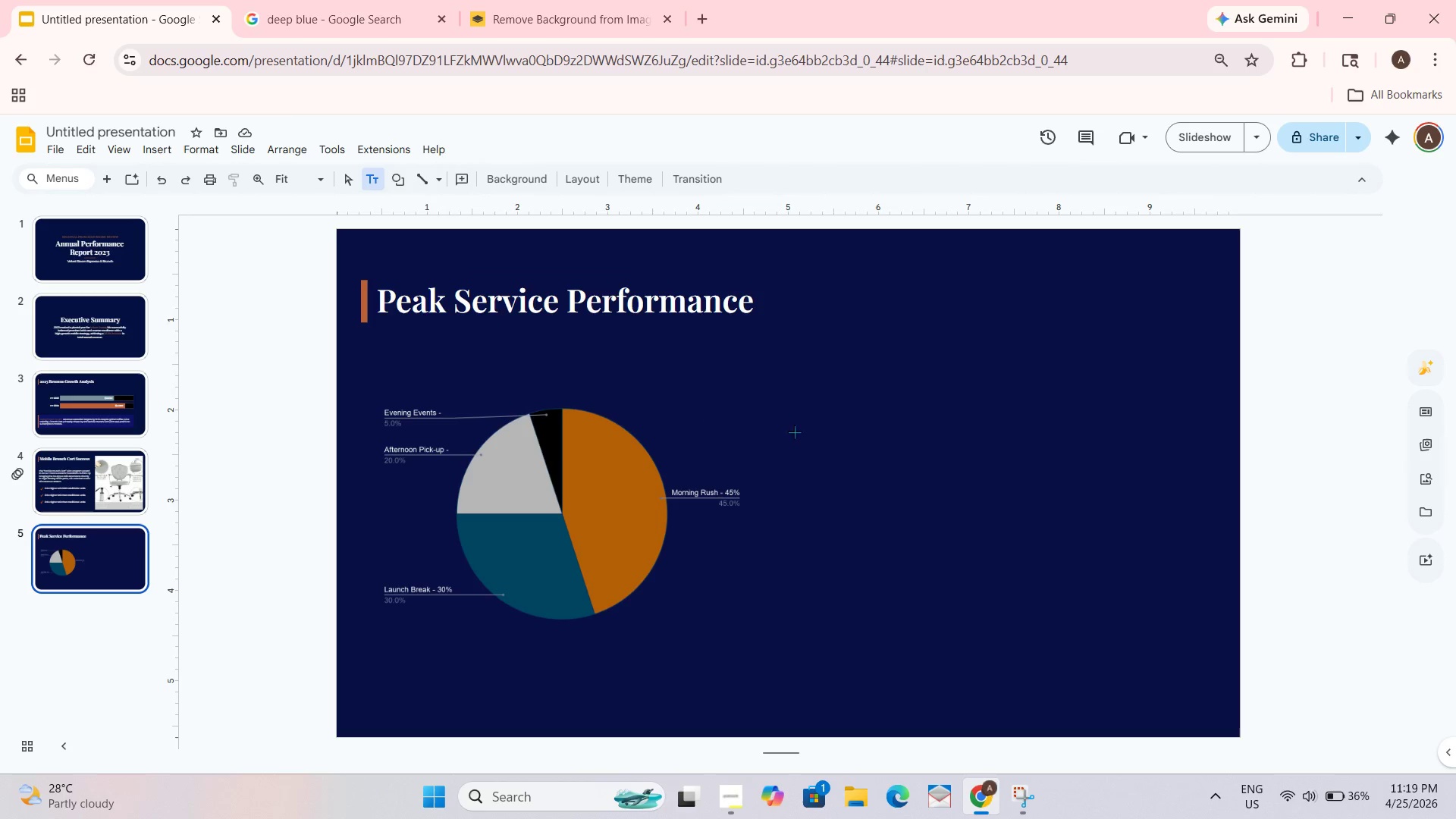 
left_click_drag(start_coordinate=[794, 410], to_coordinate=[1134, 667])
 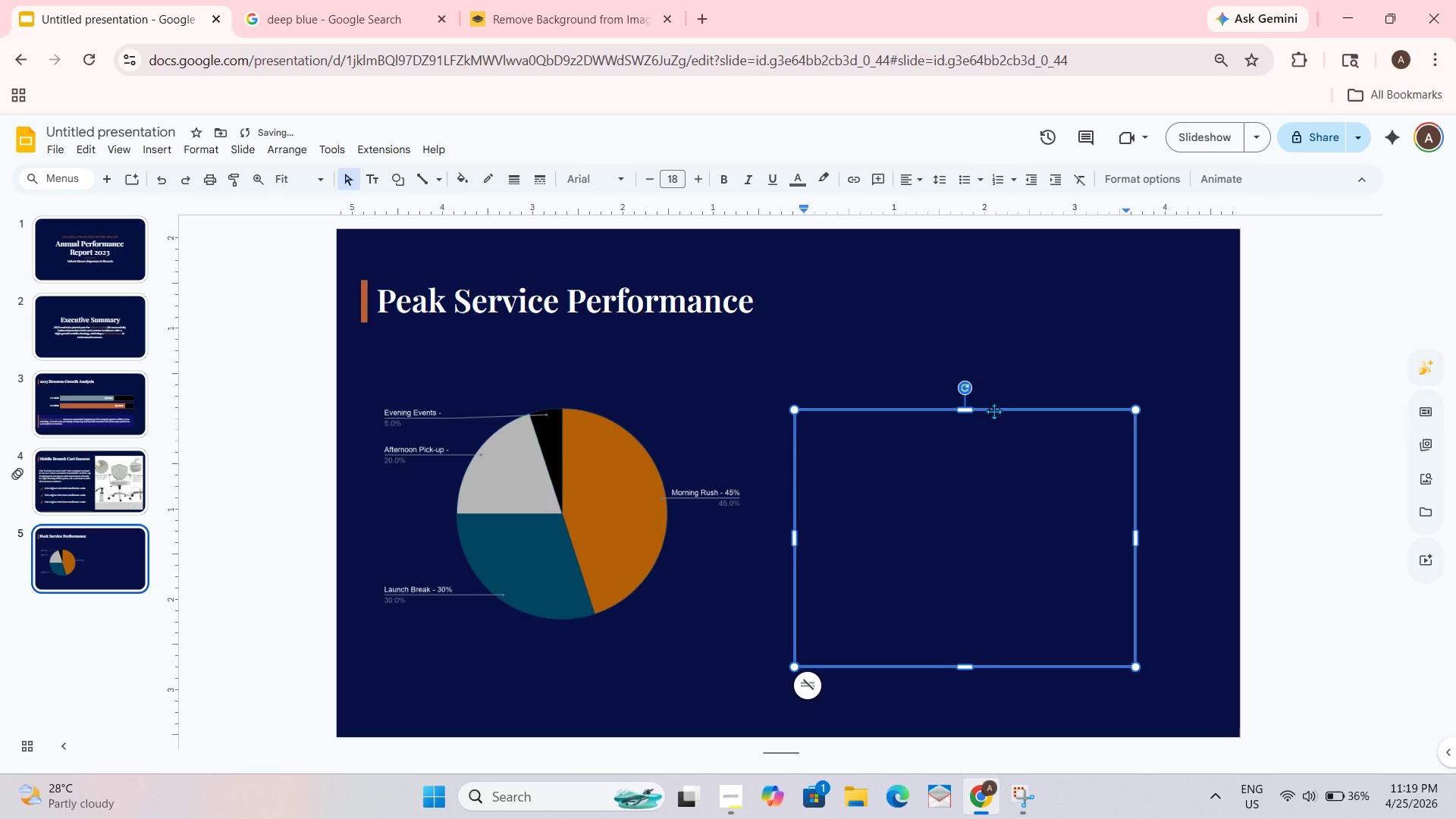 
left_click_drag(start_coordinate=[995, 410], to_coordinate=[995, 394])
 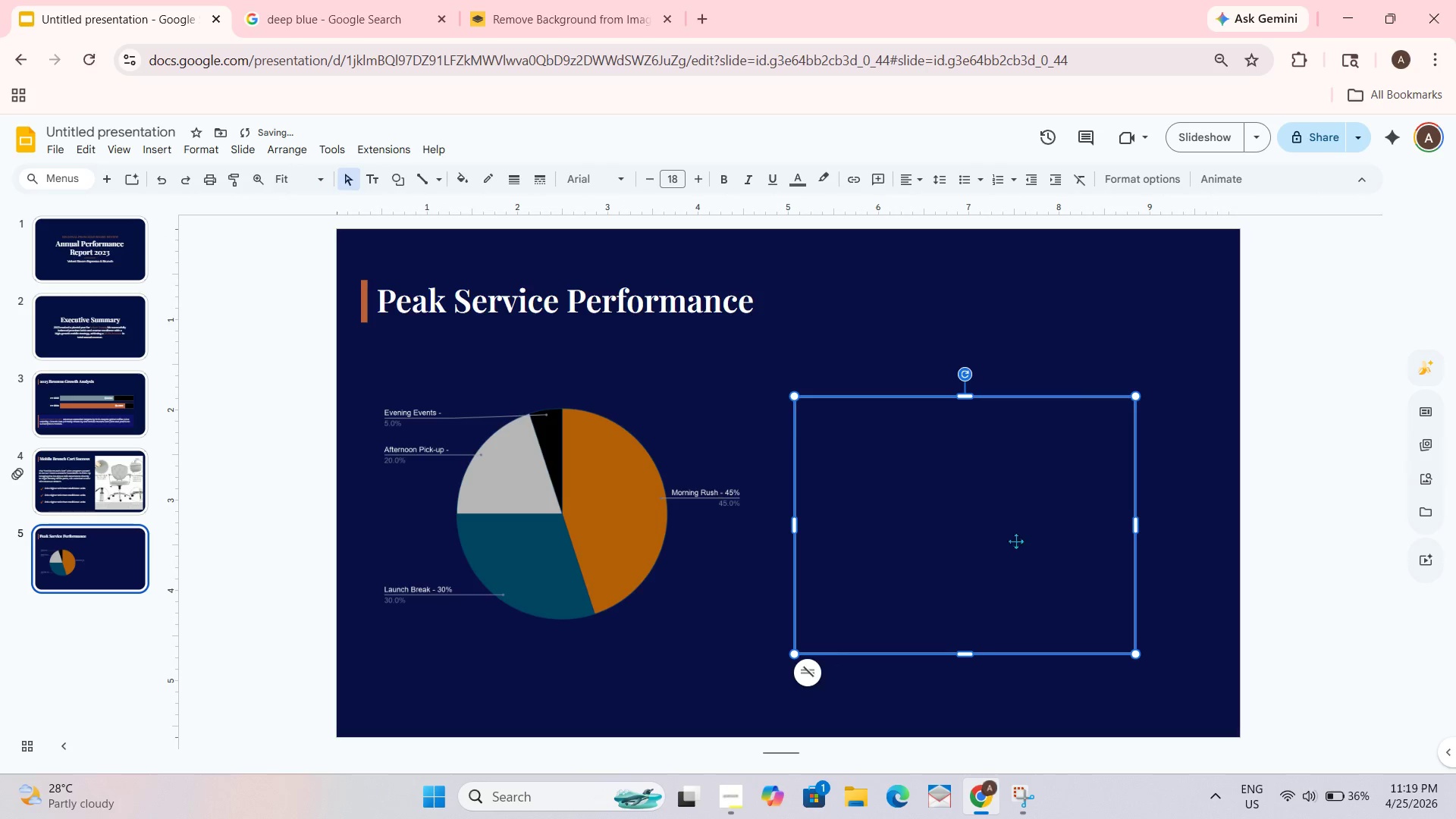 
left_click([1015, 541])
 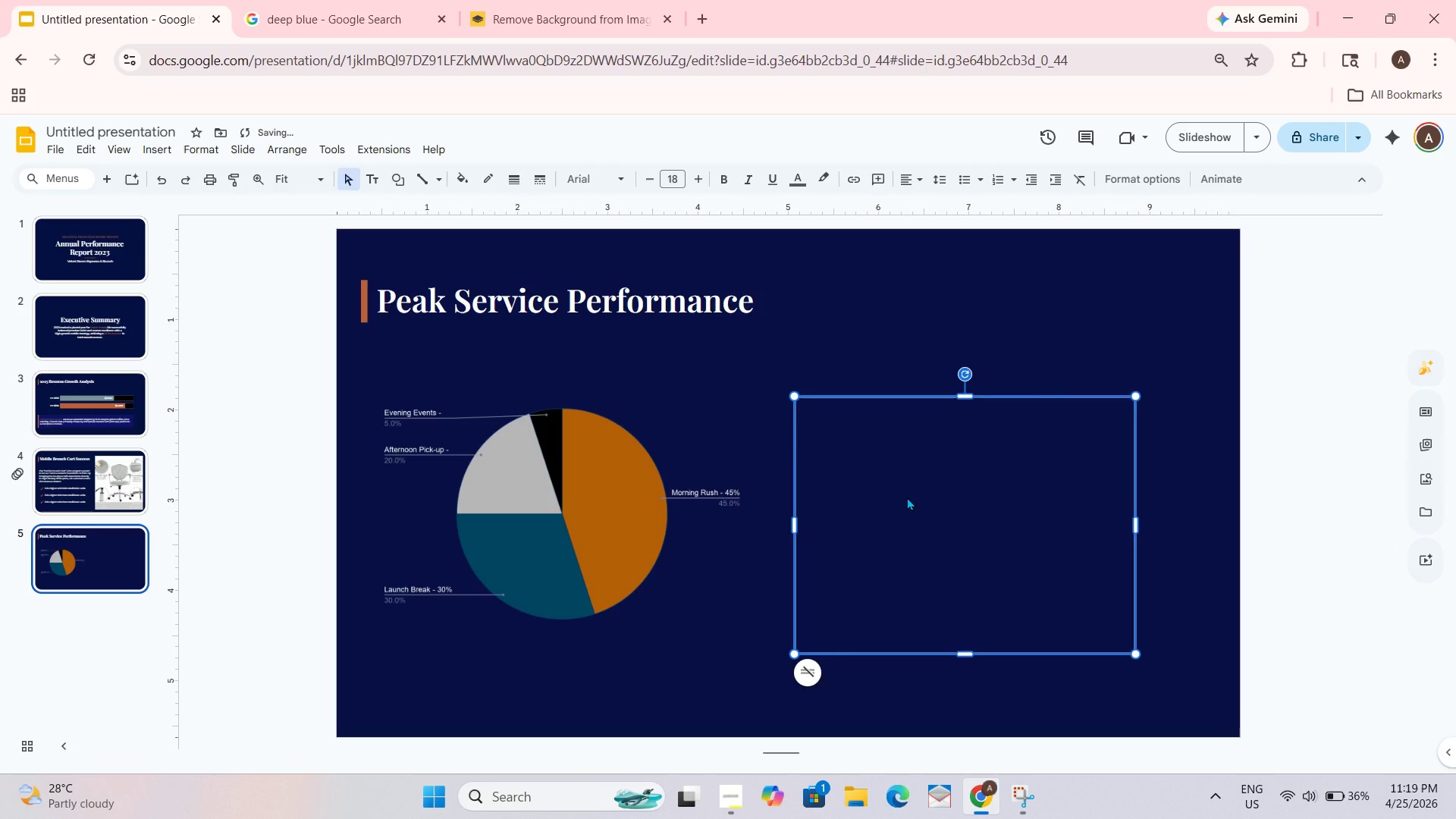 
triple_click([907, 497])
 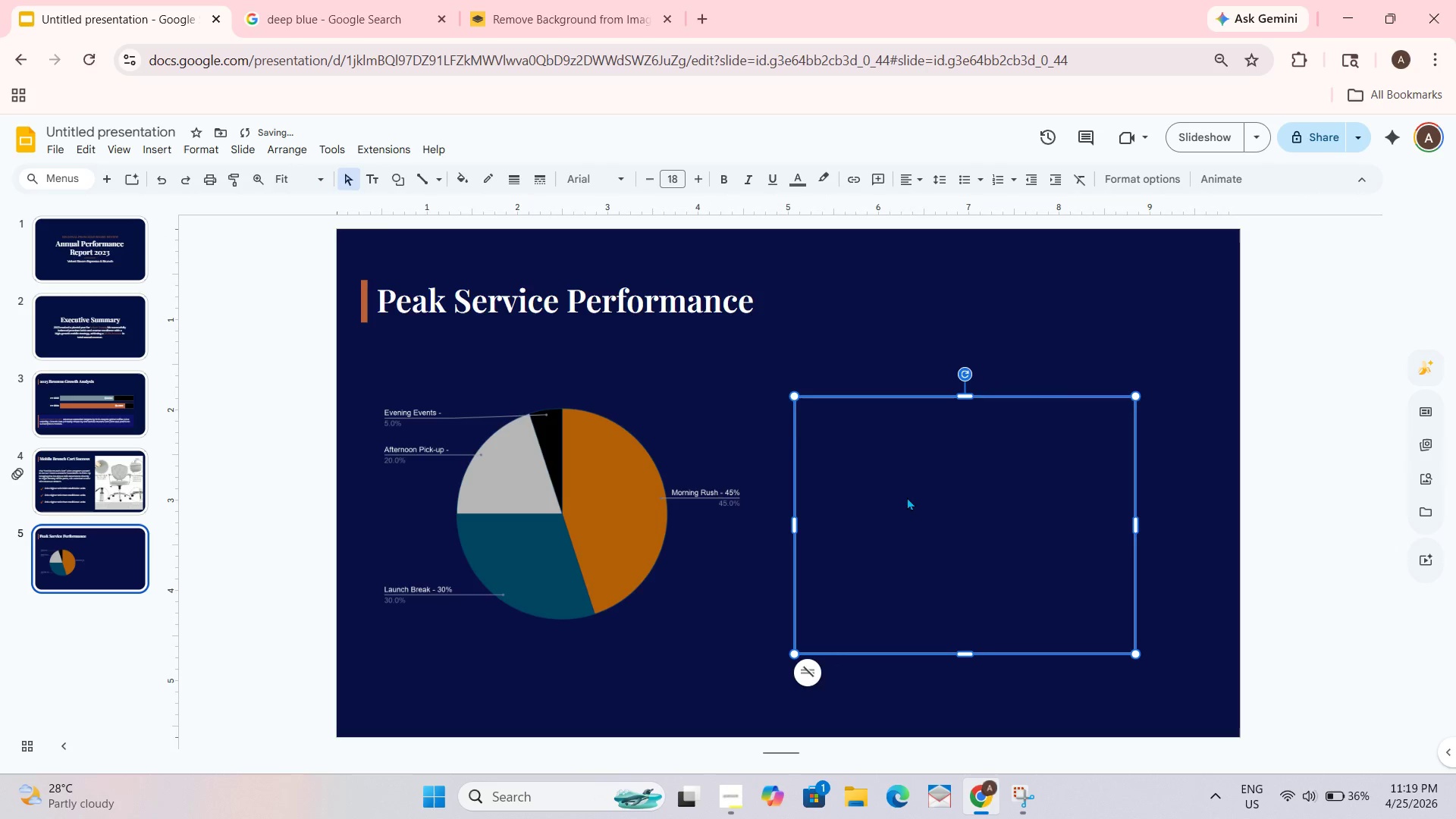 
triple_click([907, 497])
 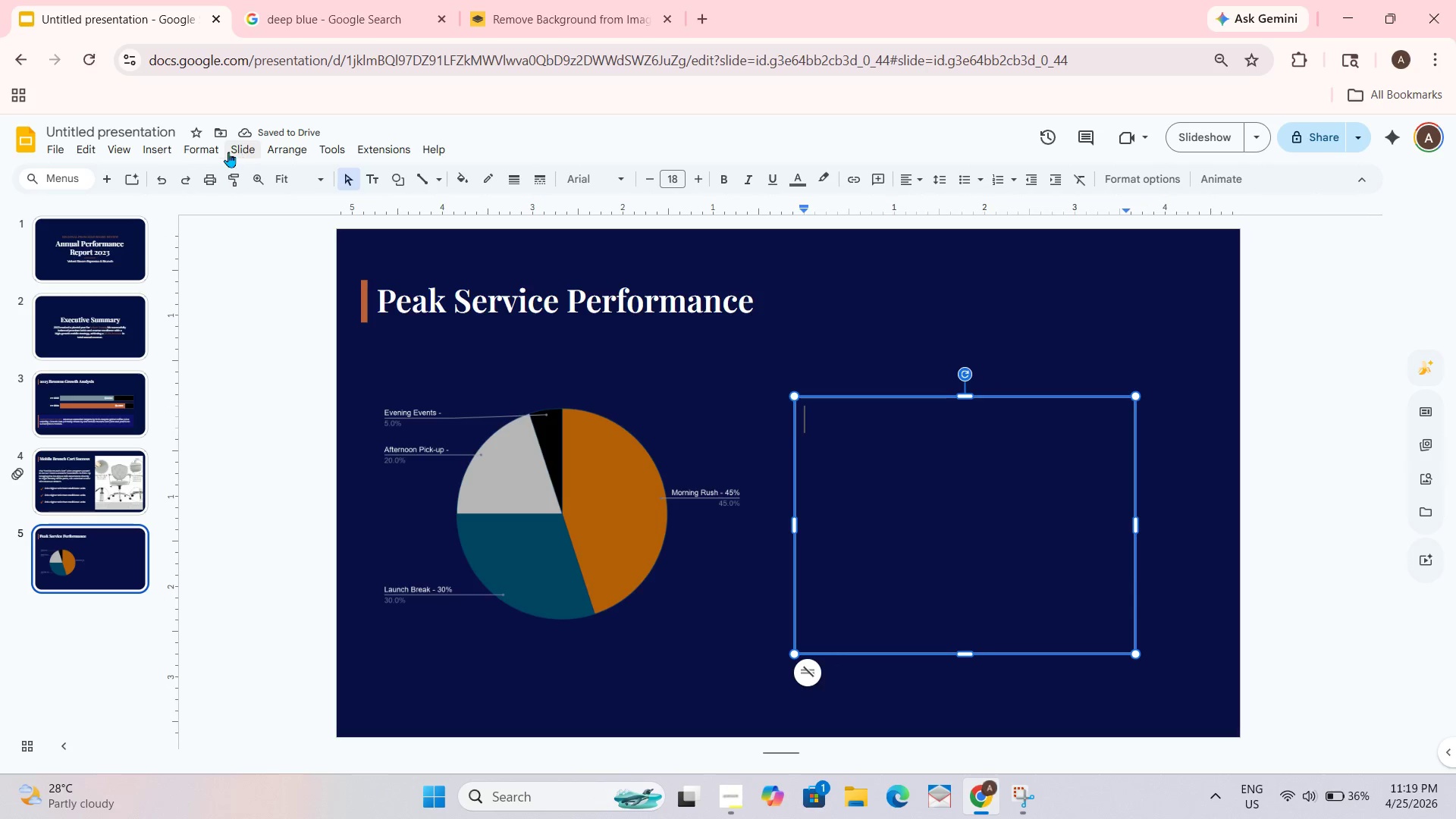 
left_click([204, 149])
 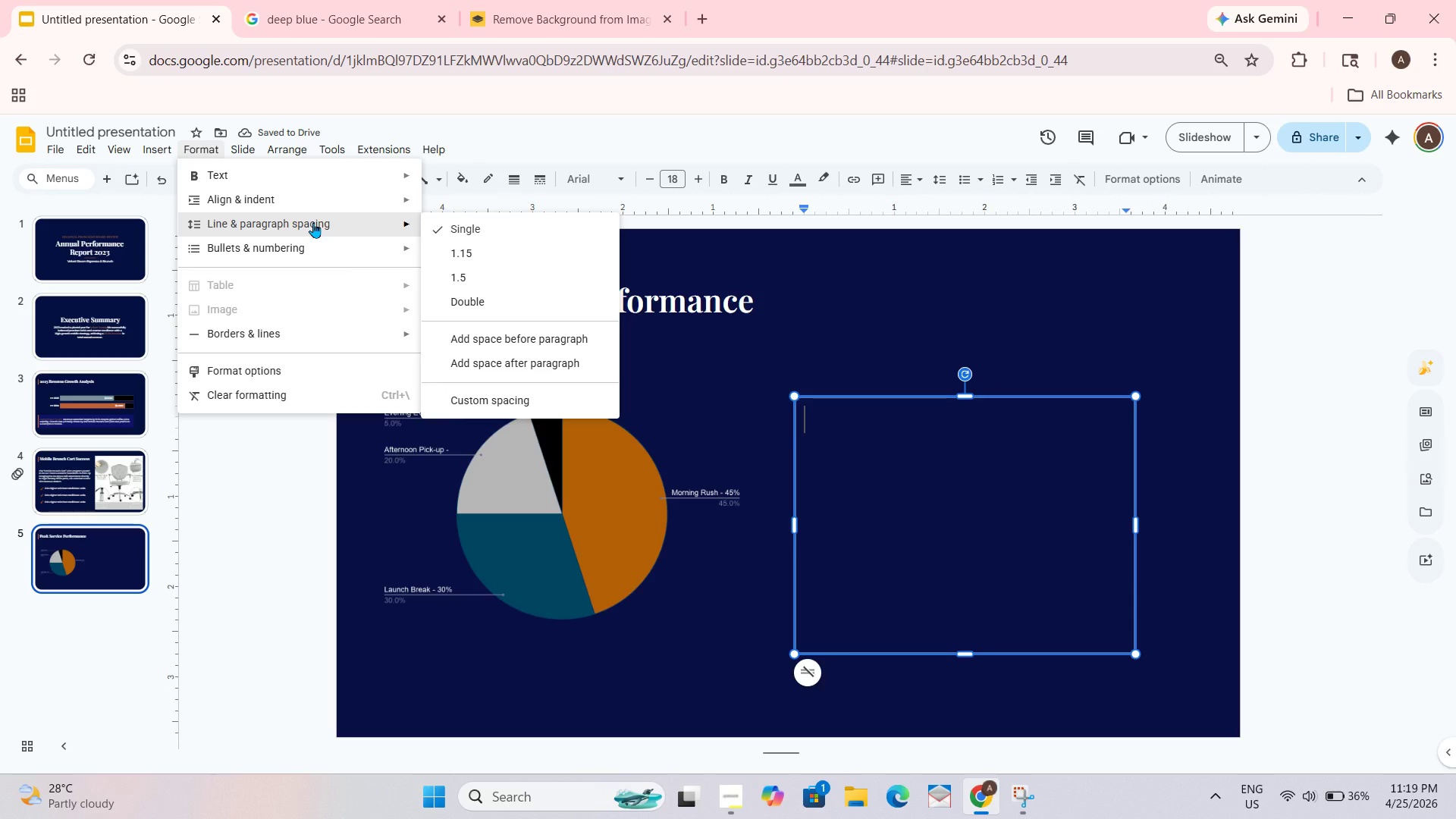 
mouse_move([334, 251])
 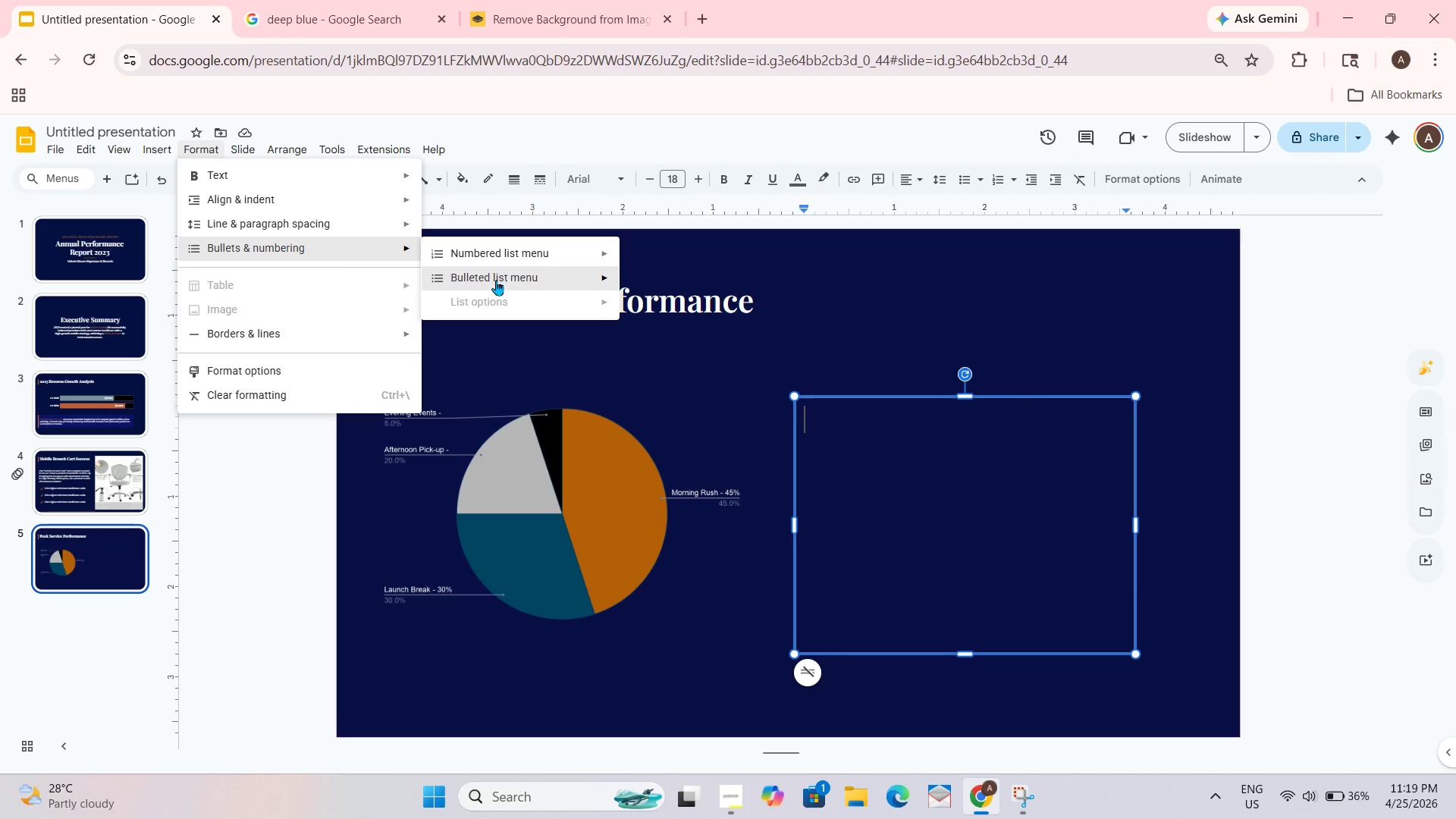 
mouse_move([513, 282])
 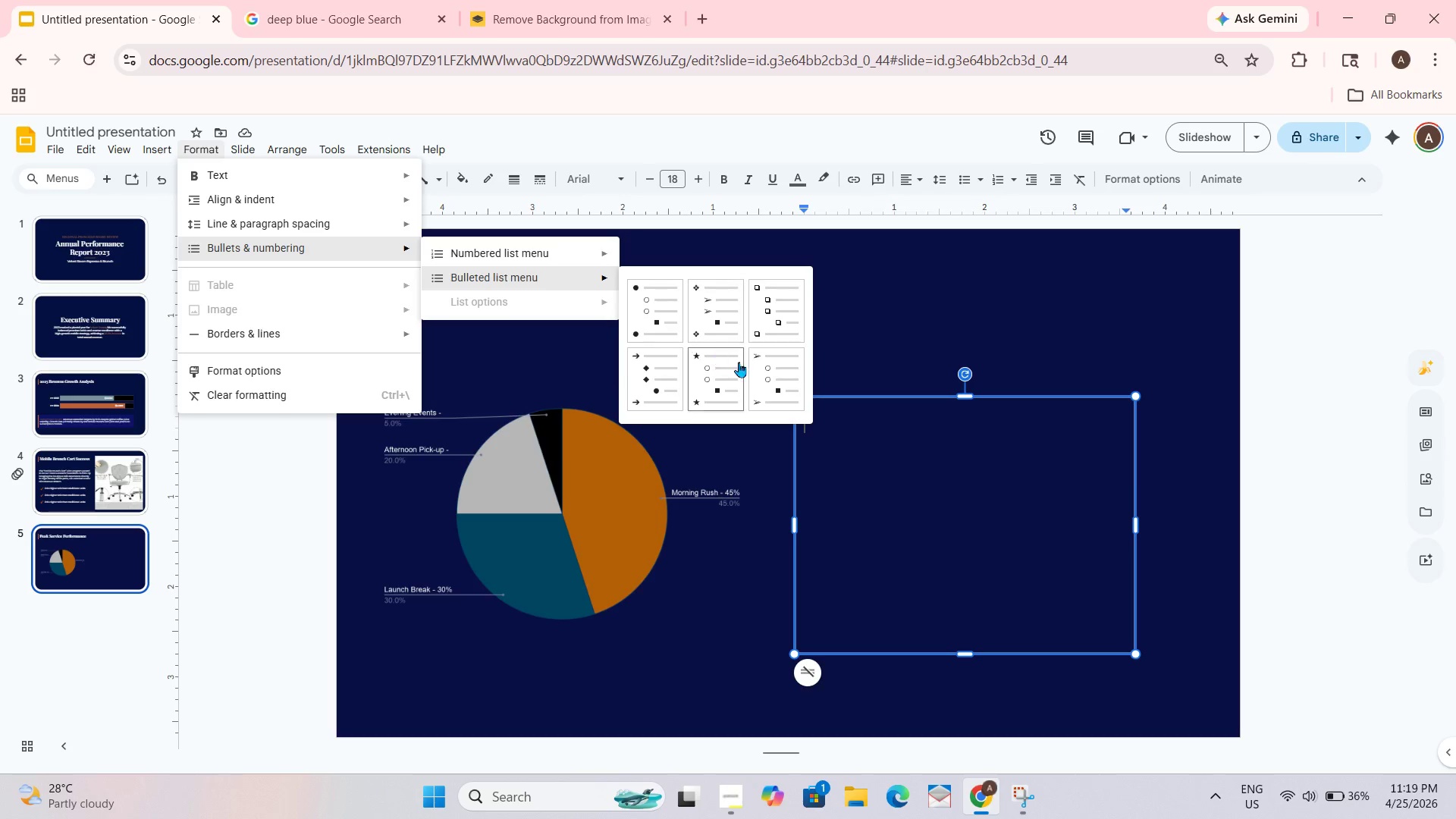 
left_click([761, 369])
 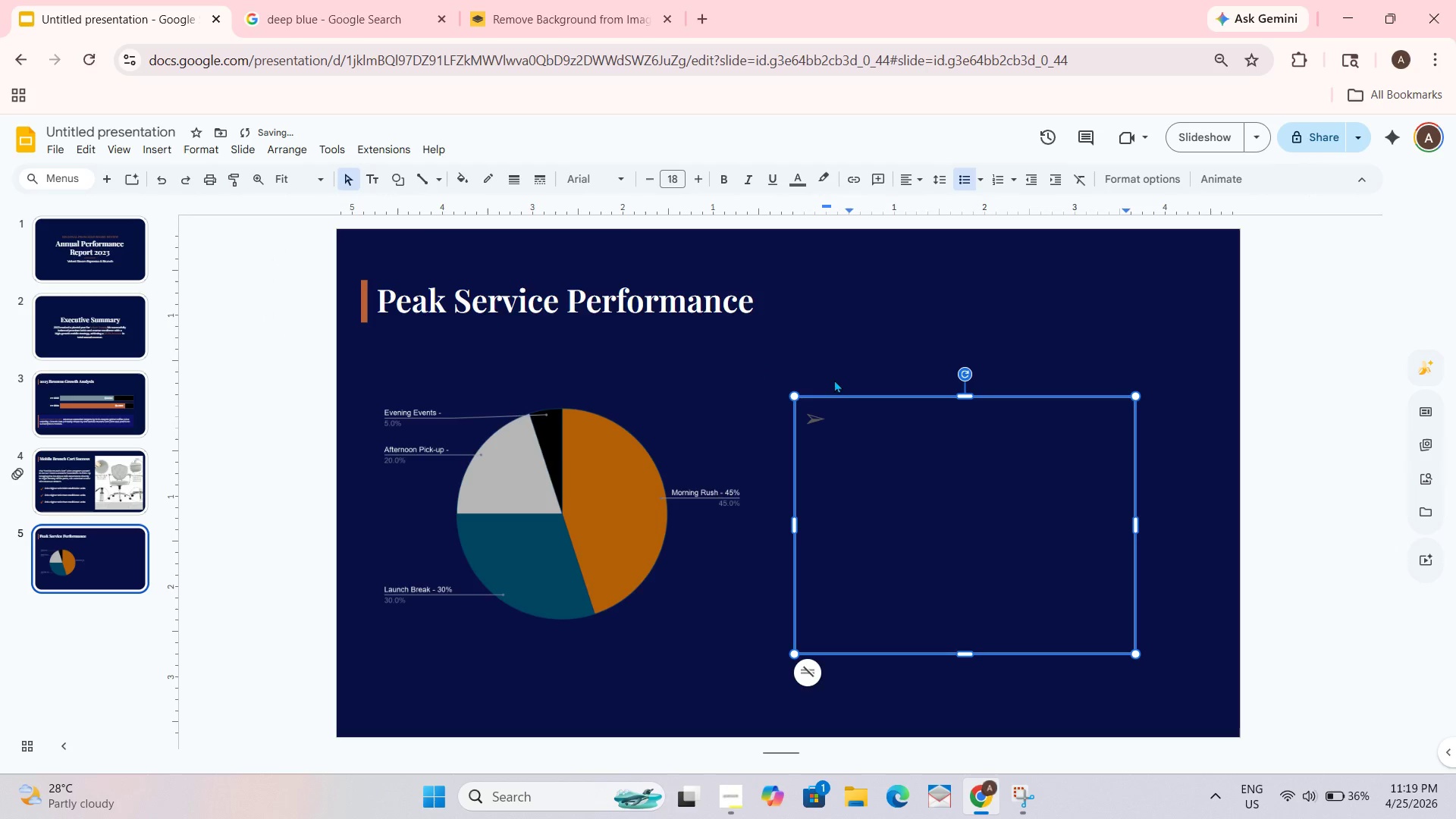 
key(Shift+ShiftRight)
 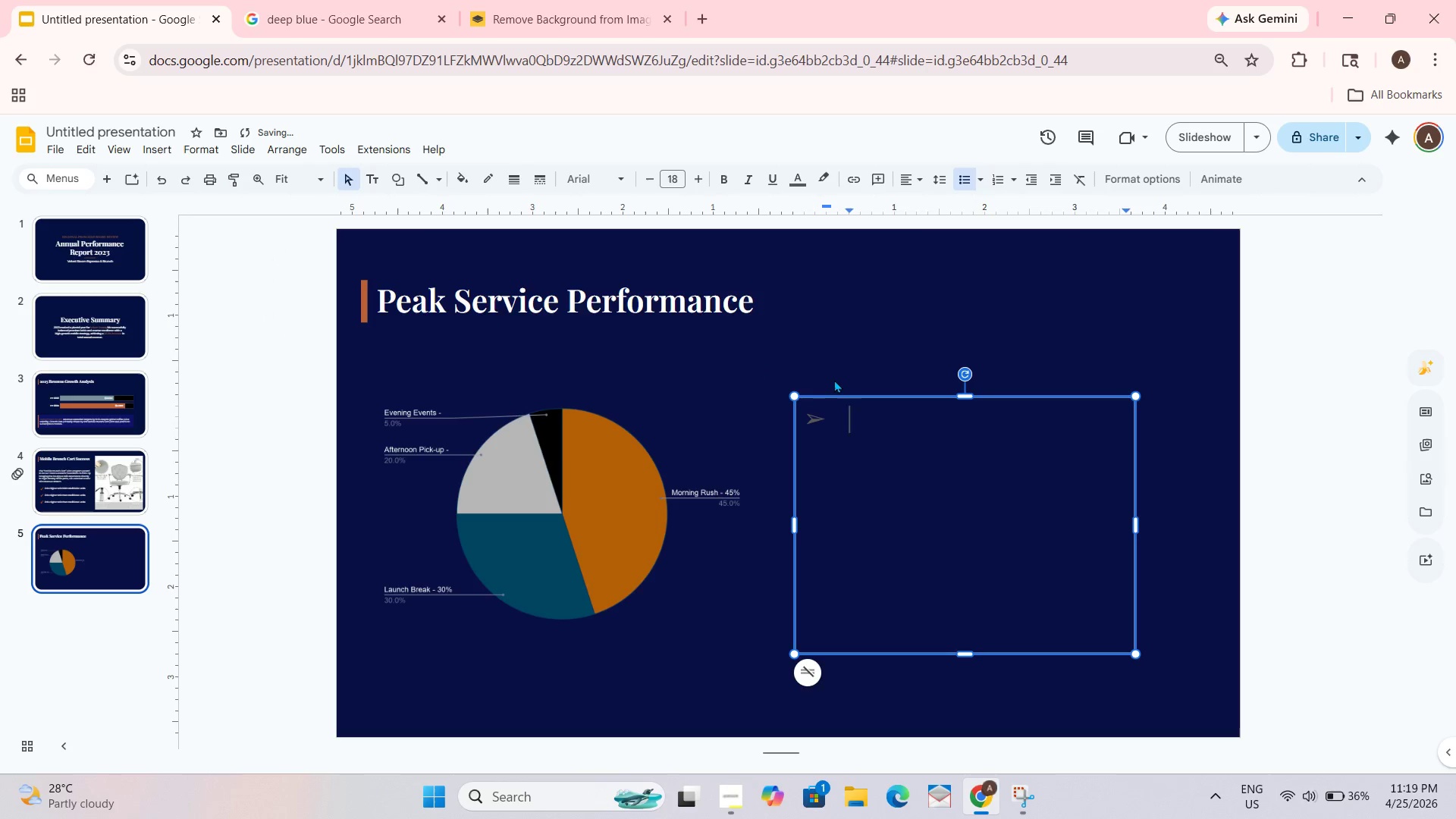 
key(Shift+Enter)
 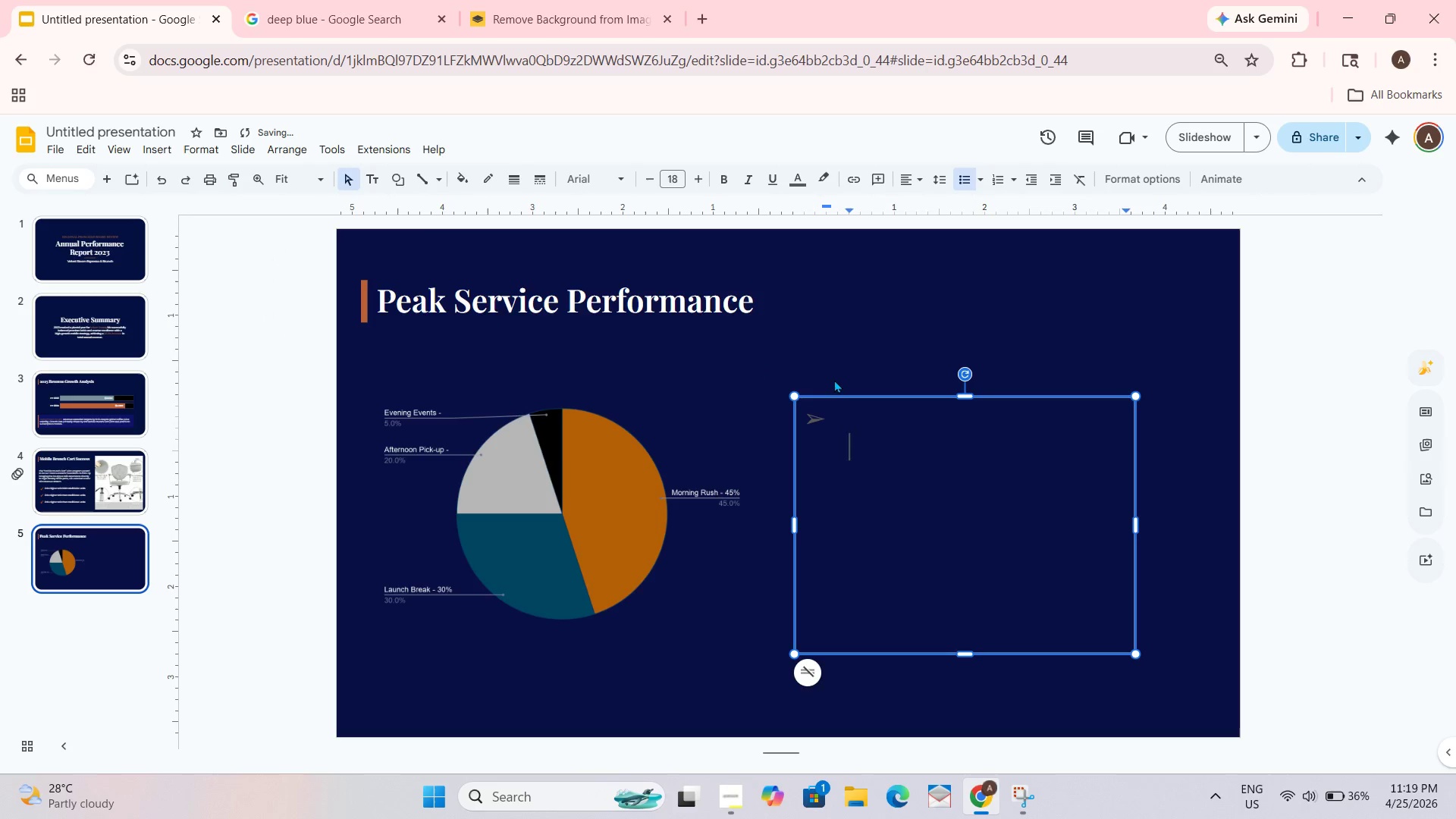 
key(Enter)
 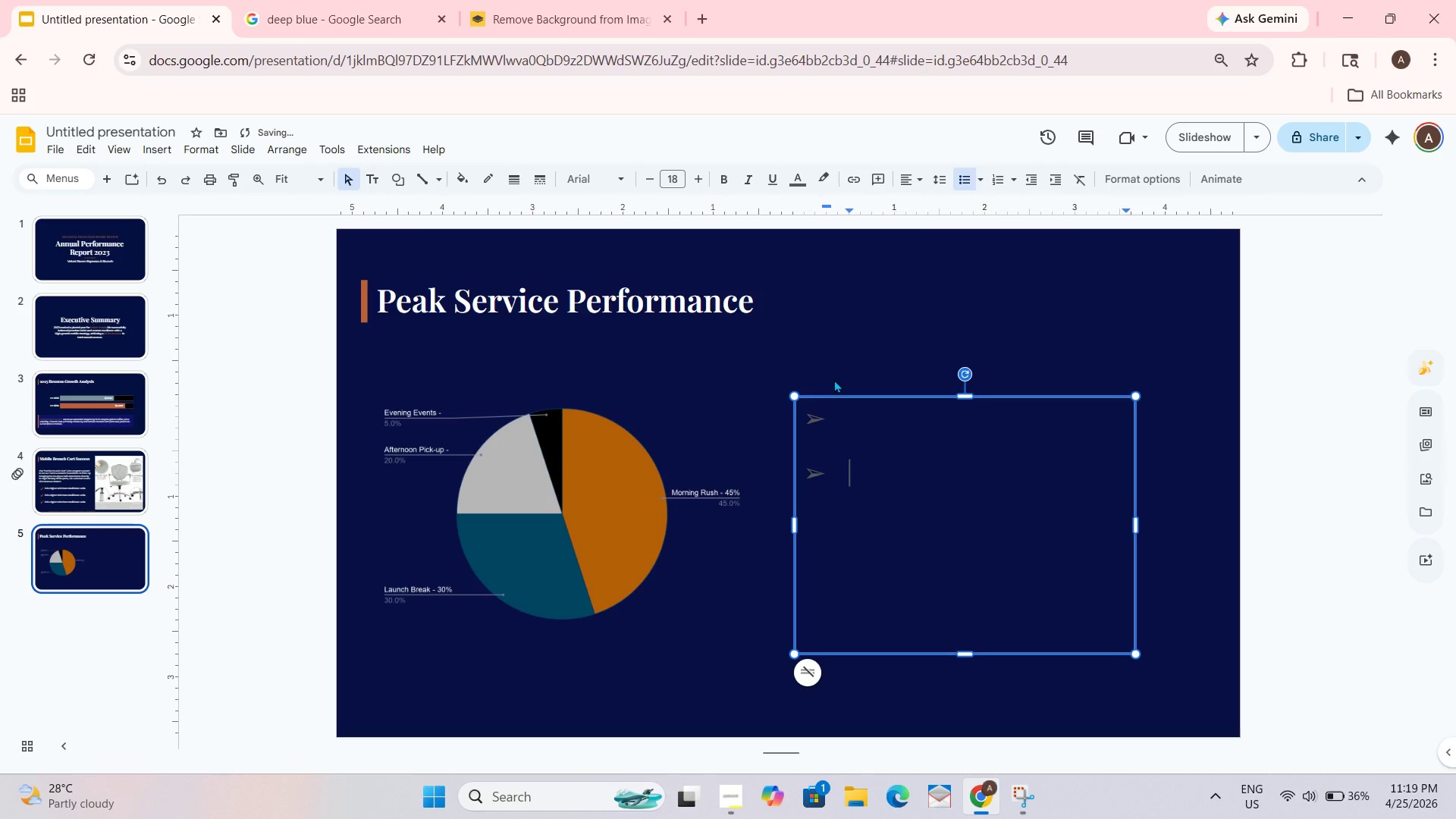 
key(Shift+ShiftRight)
 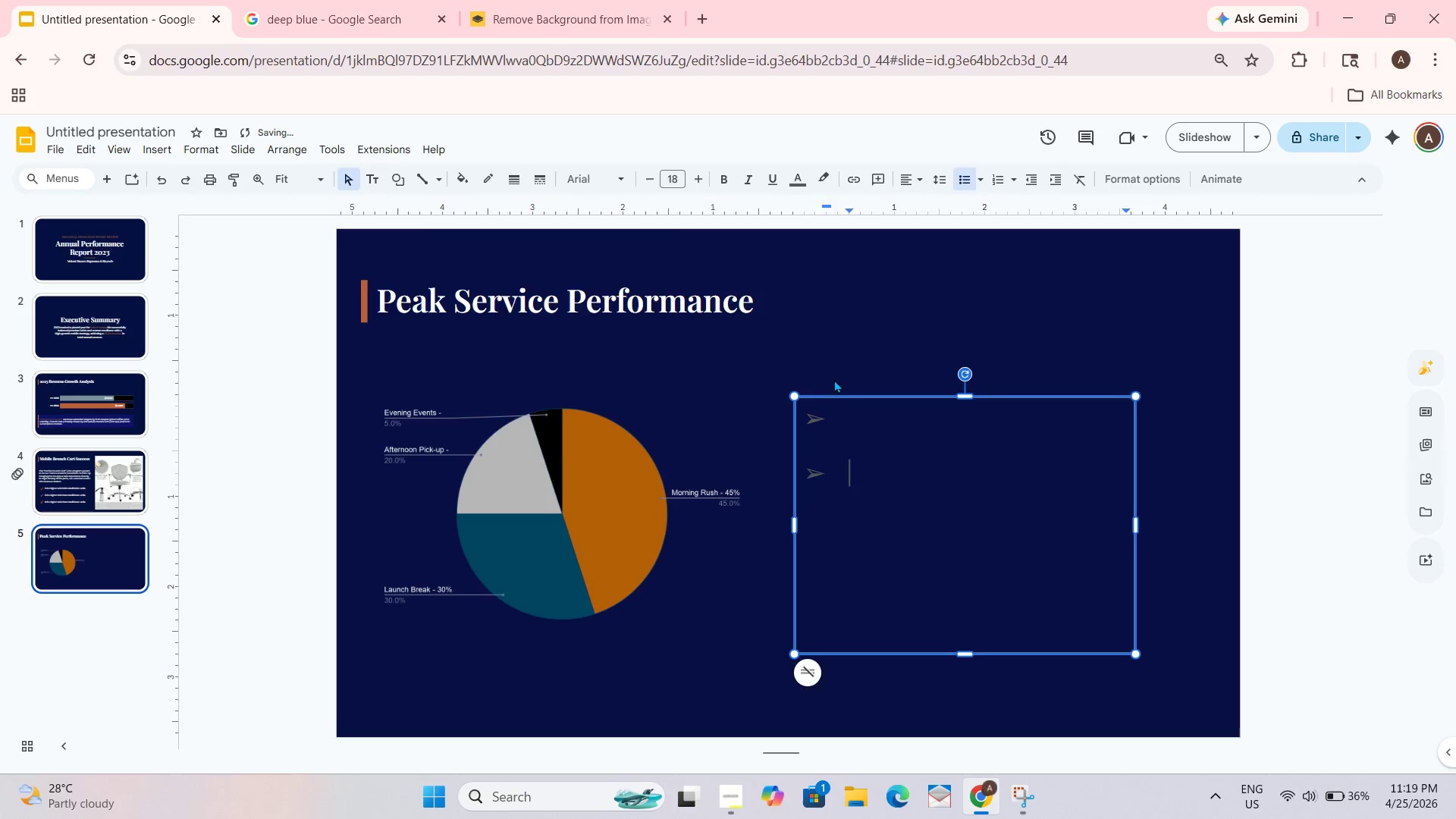 
key(Enter)
 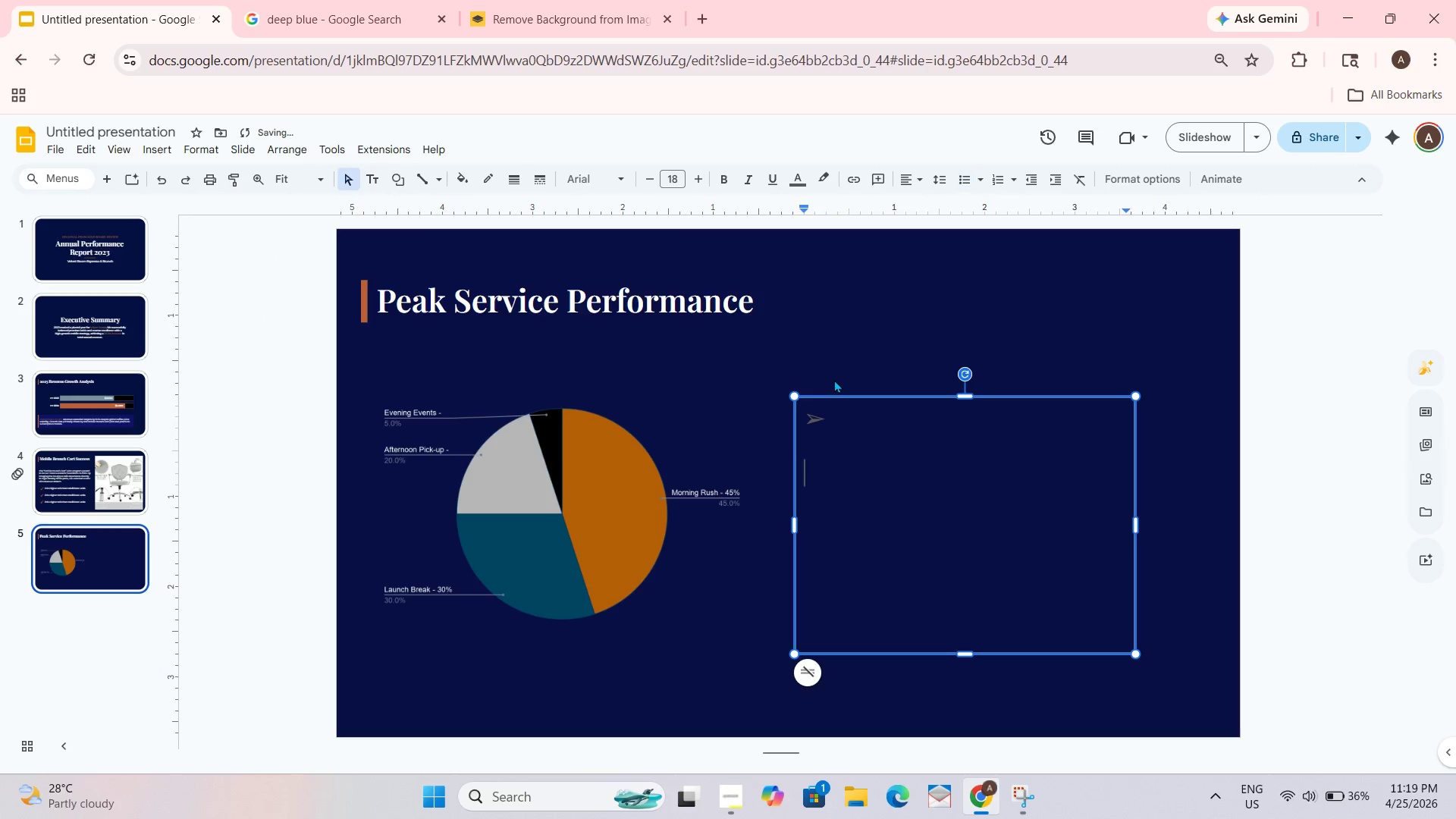 
key(Shift+ShiftRight)
 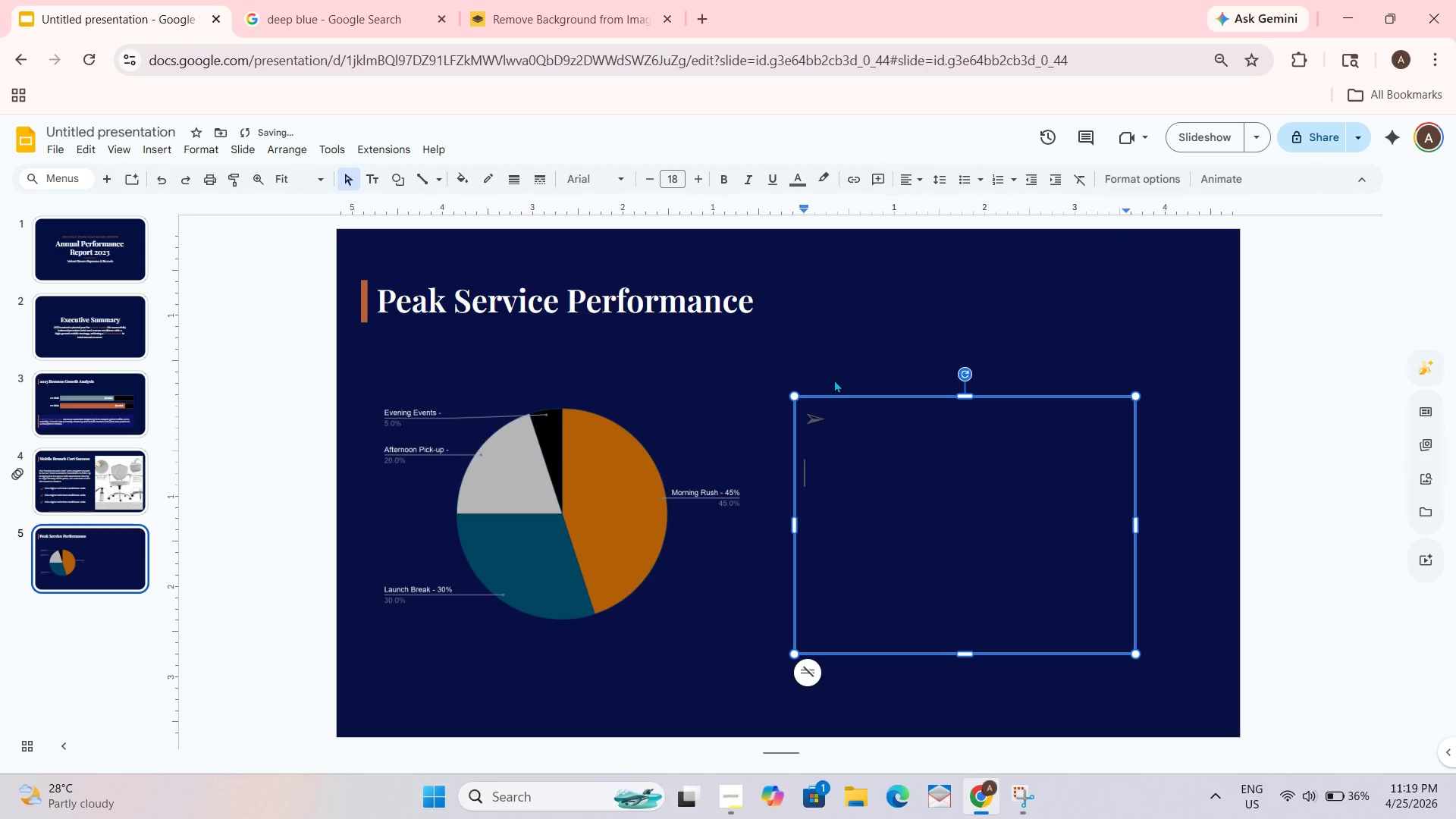 
key(Enter)
 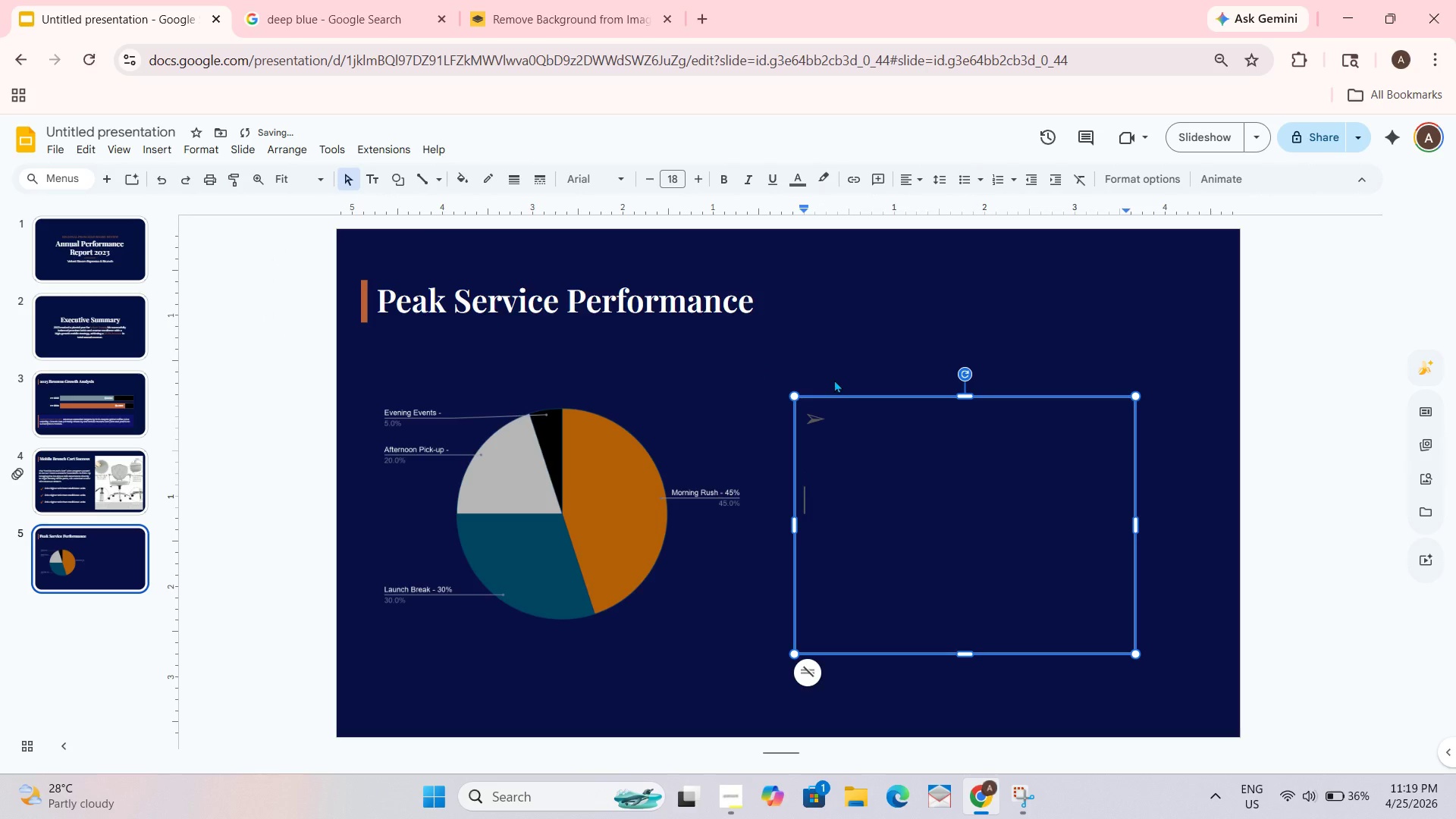 
key(Backspace)
 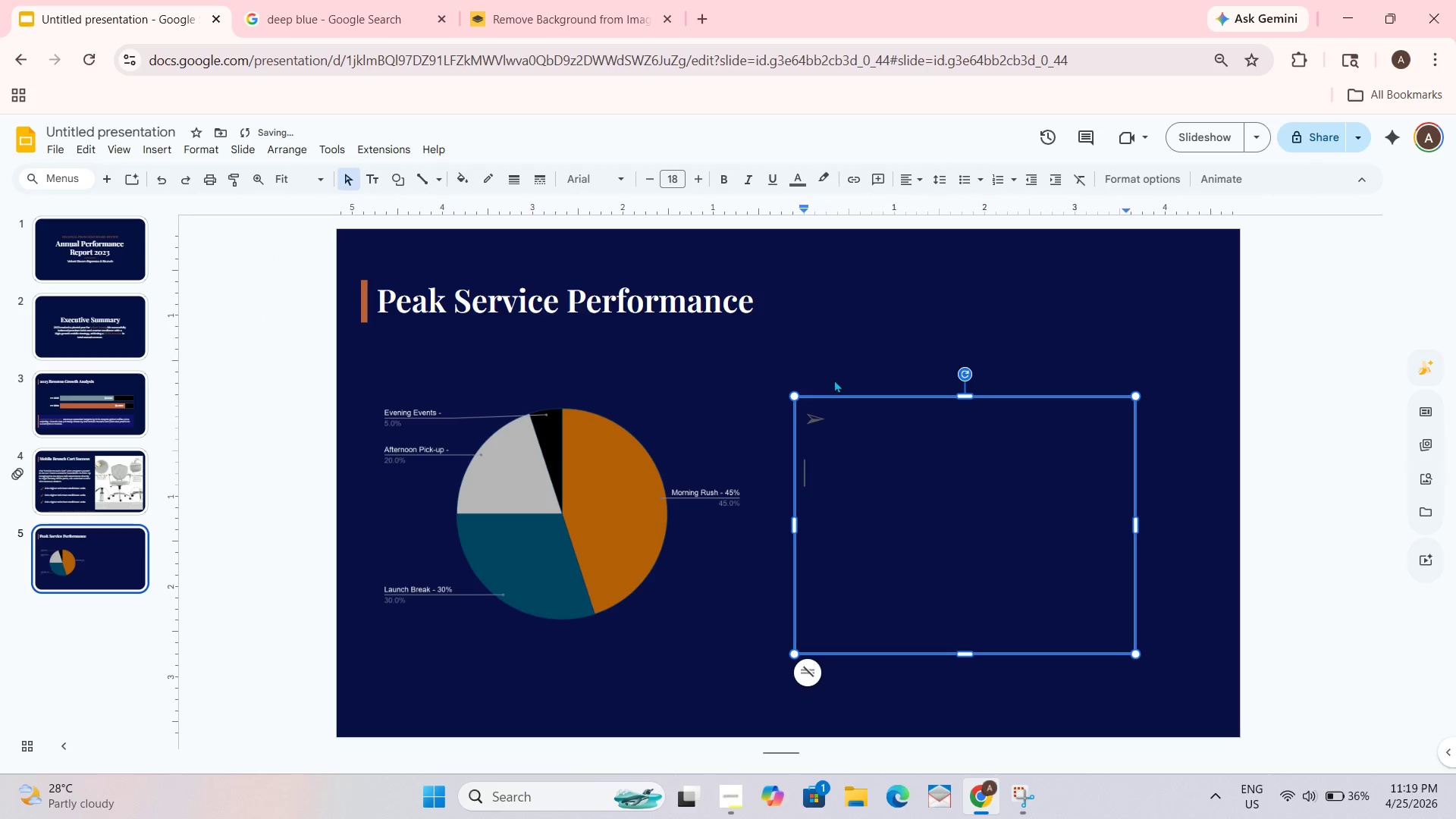 
key(Backspace)
 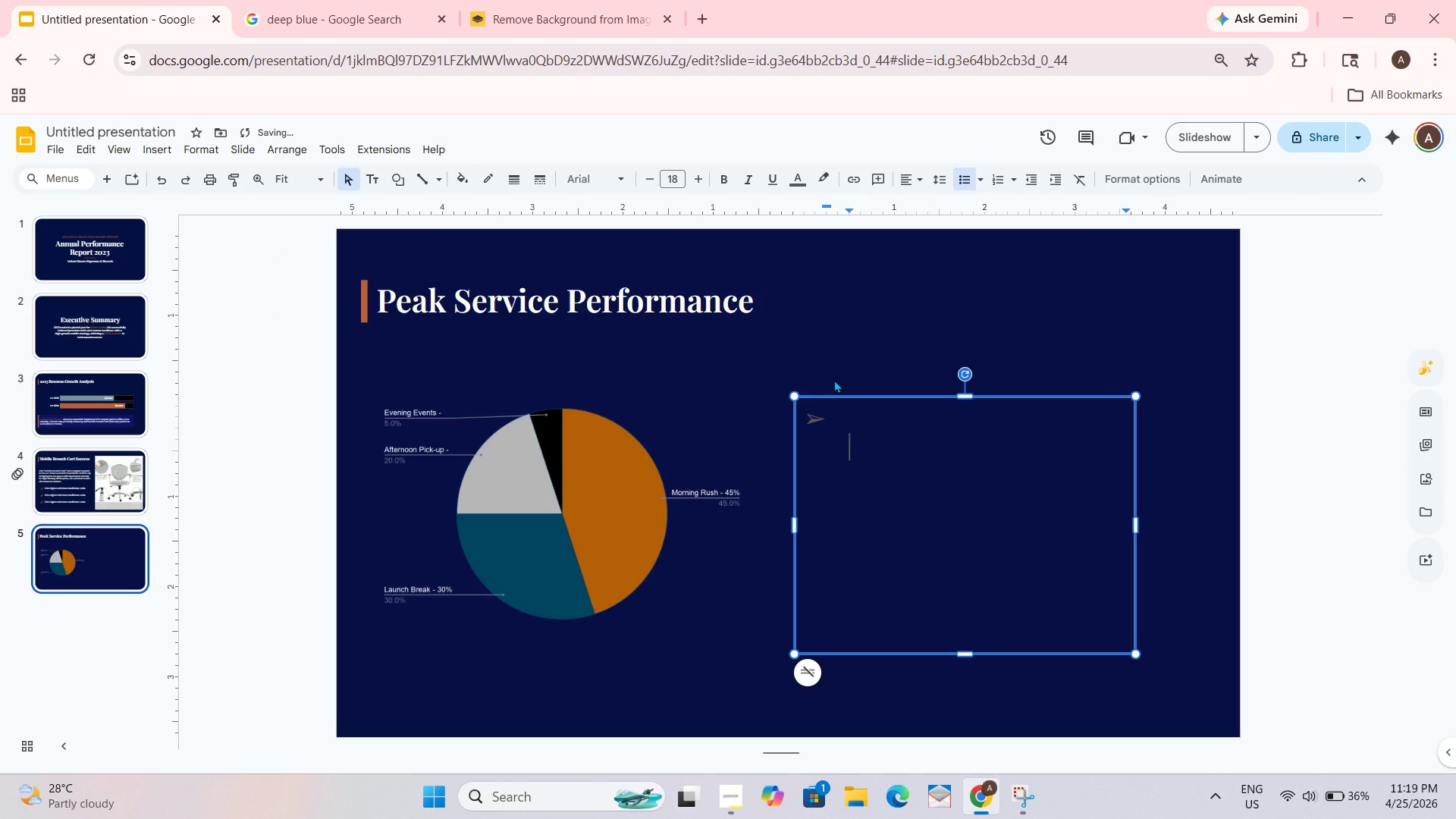 
key(Backspace)
 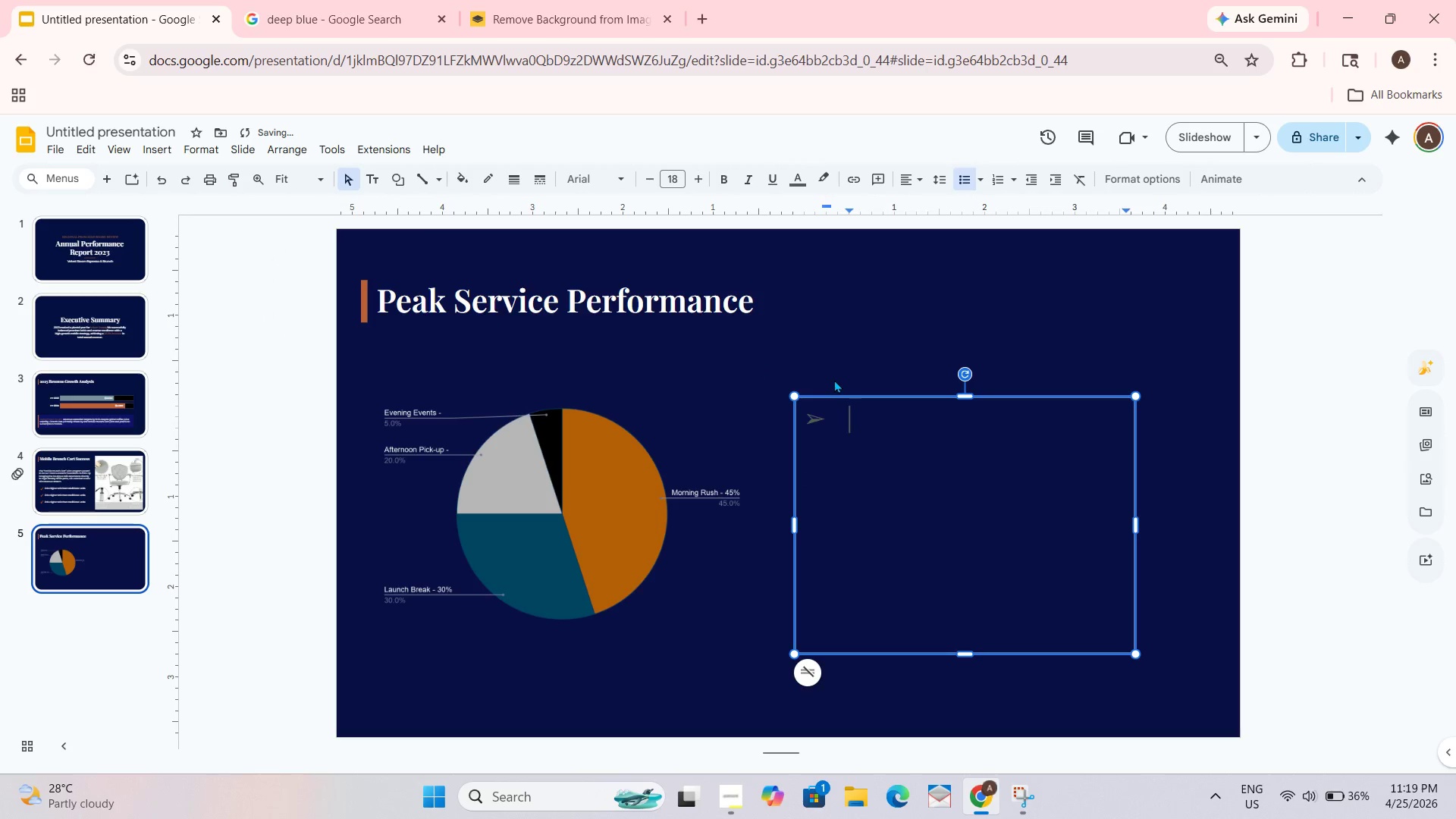 
key(Backspace)
 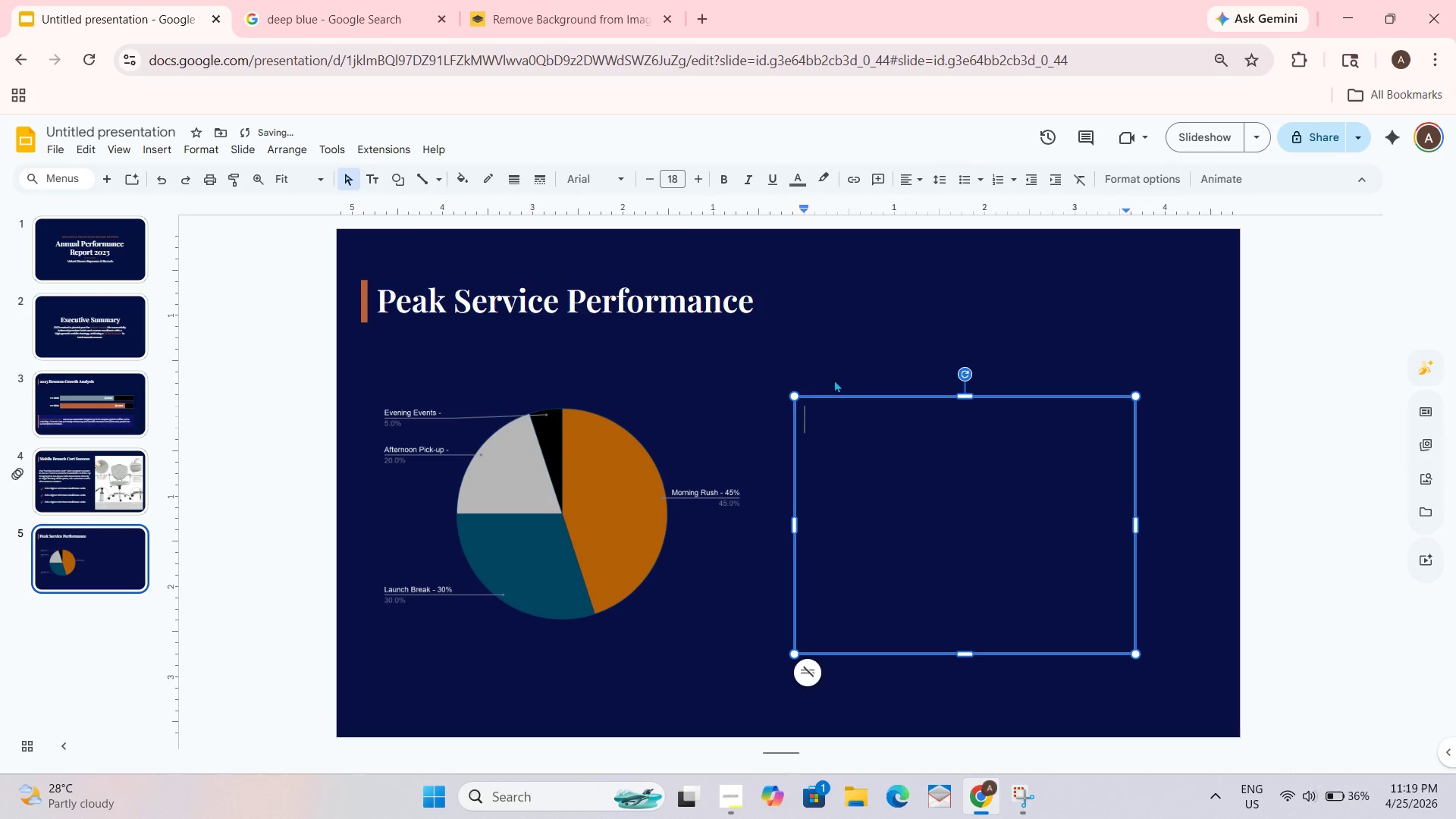 
key(Backspace)
 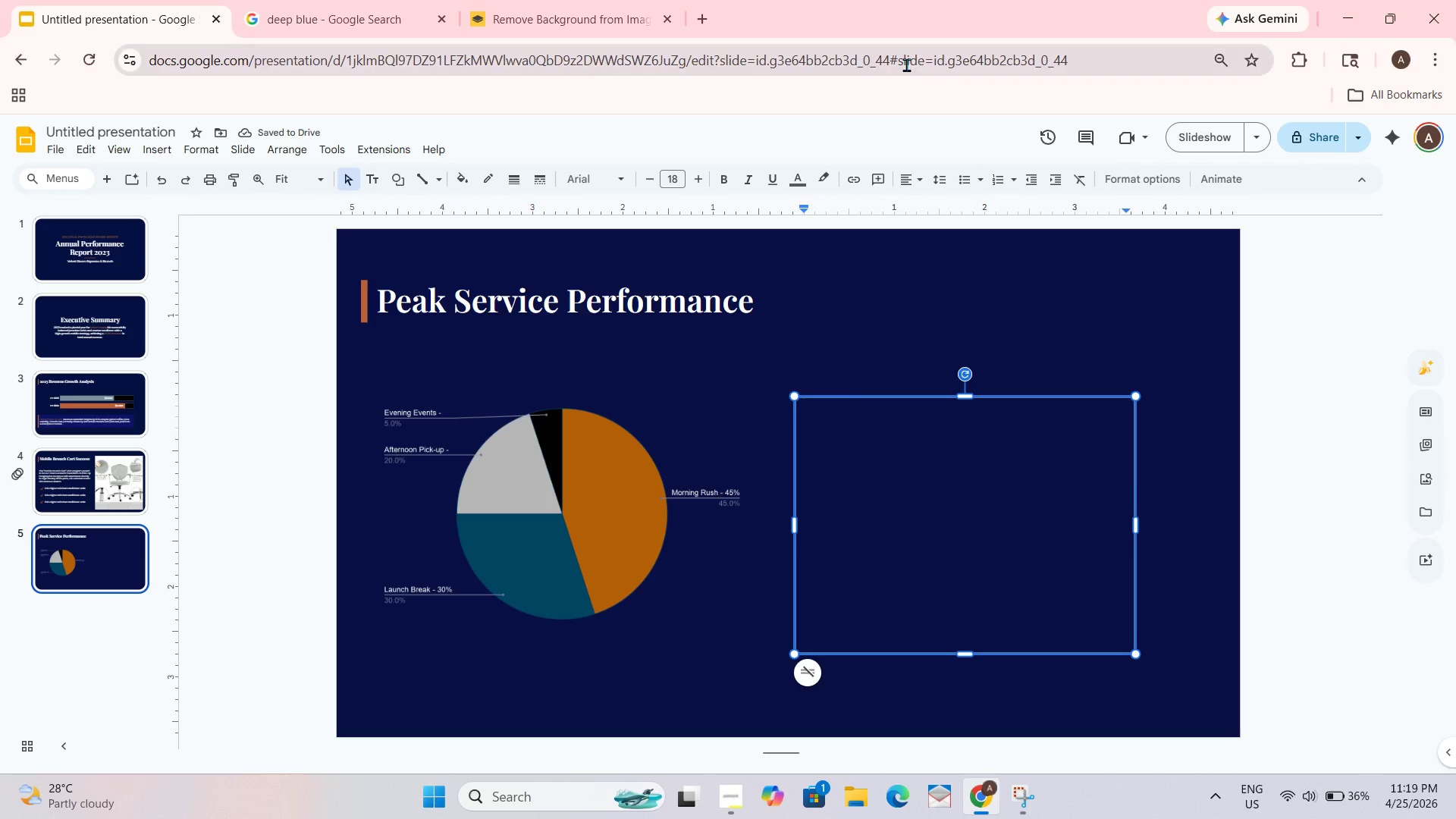 
wait(8.75)
 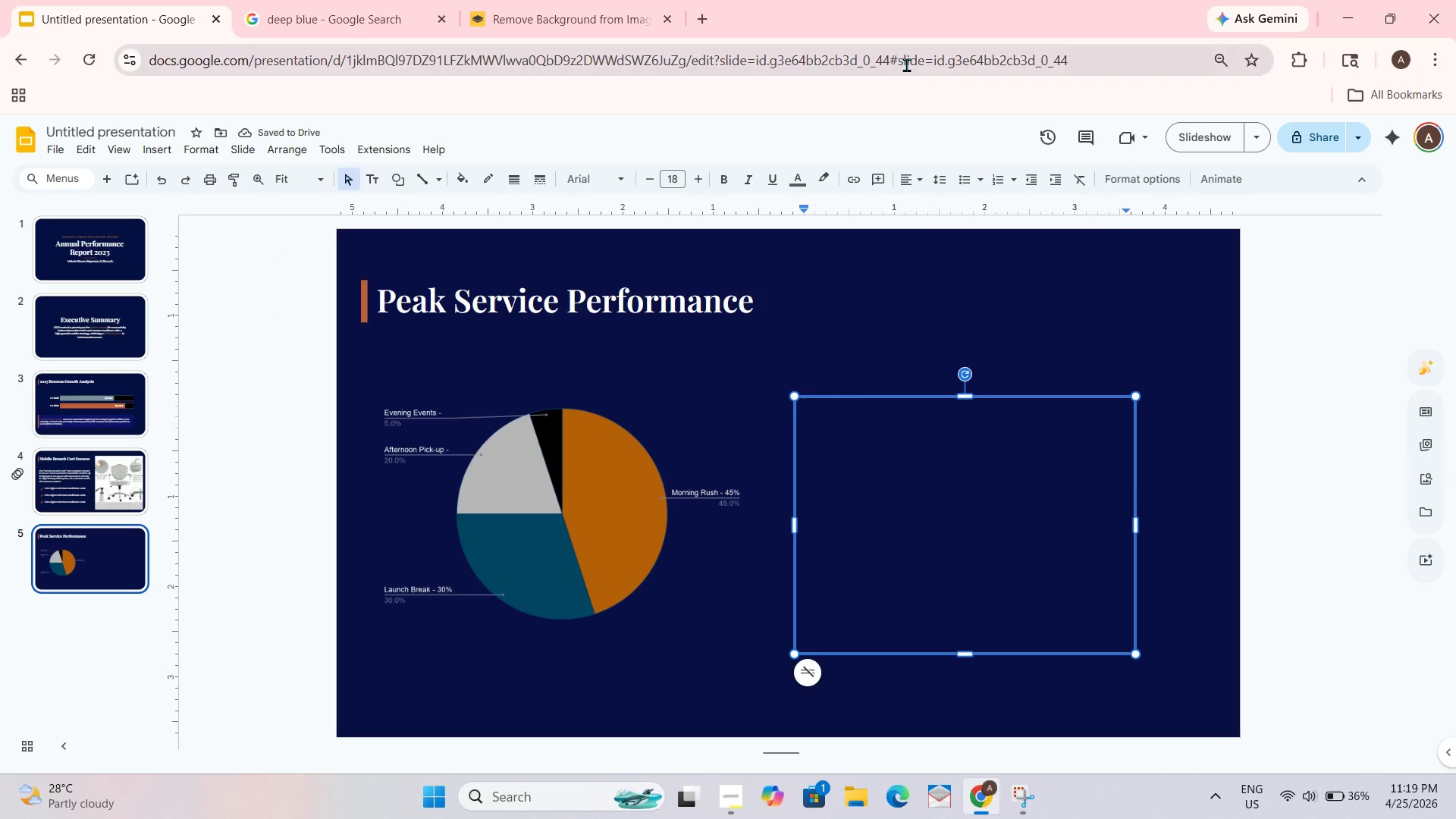 
left_click([194, 149])
 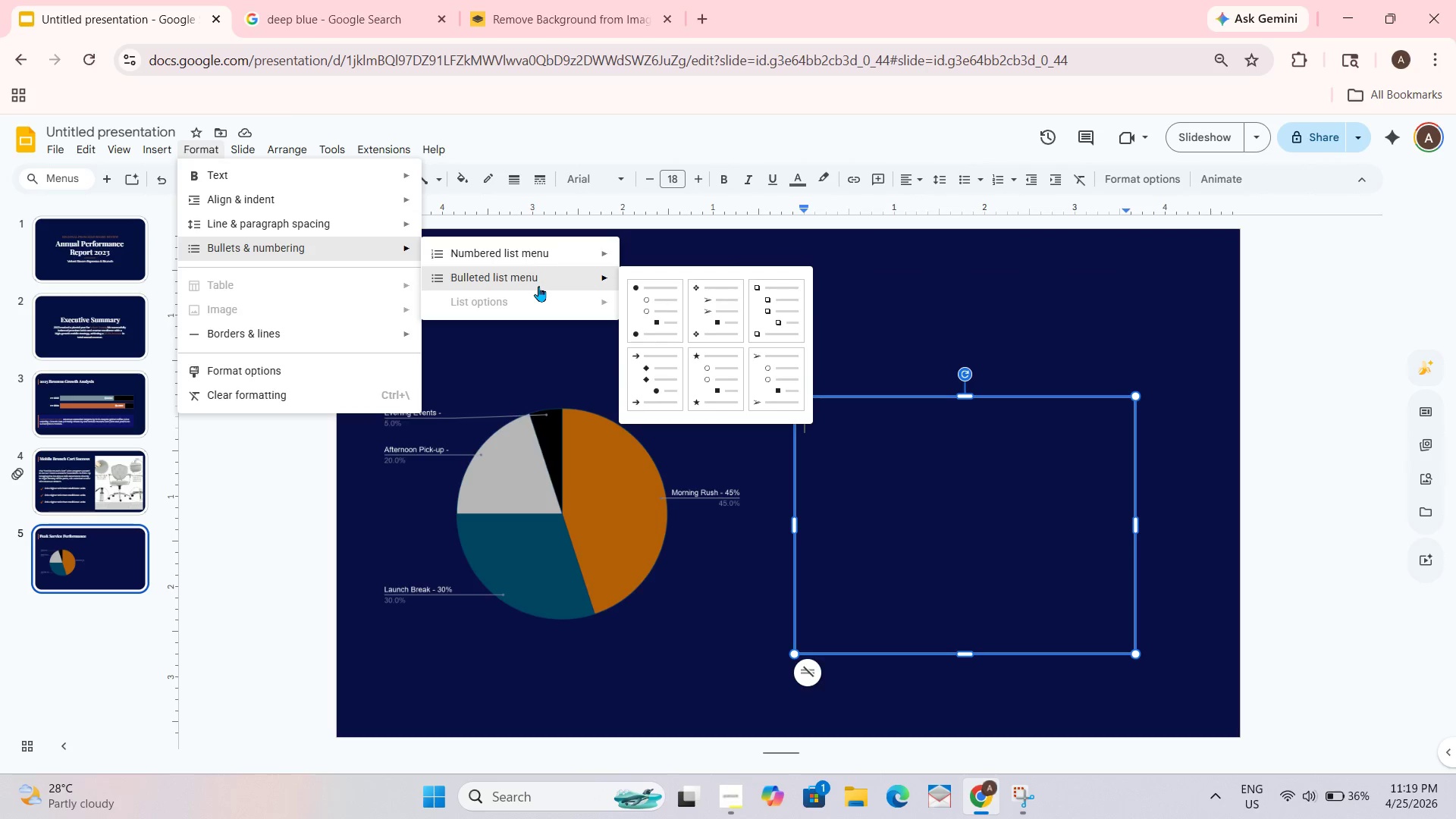 
left_click([723, 302])
 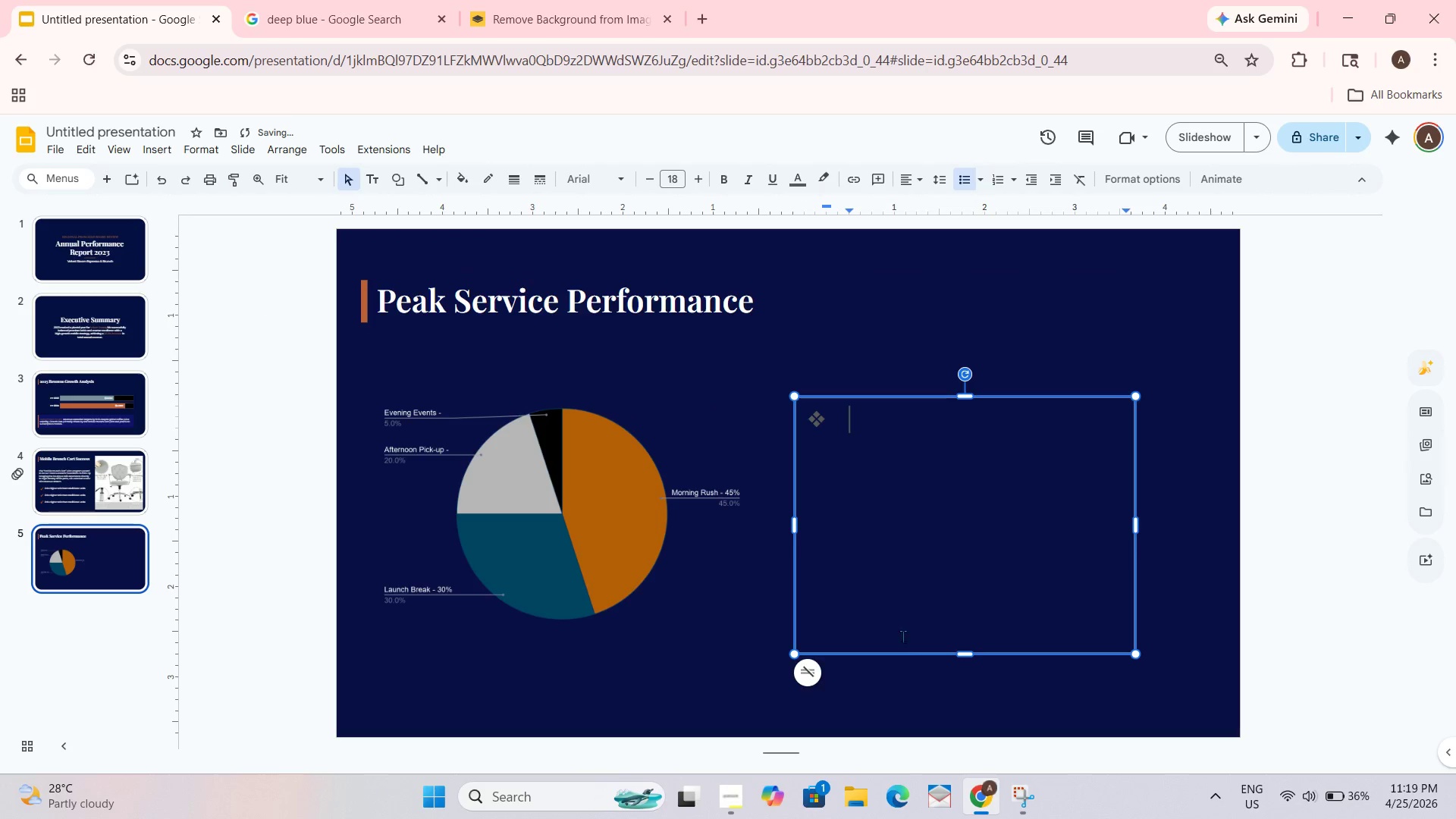 
hold_key(key=ShiftRight, duration=0.42)
 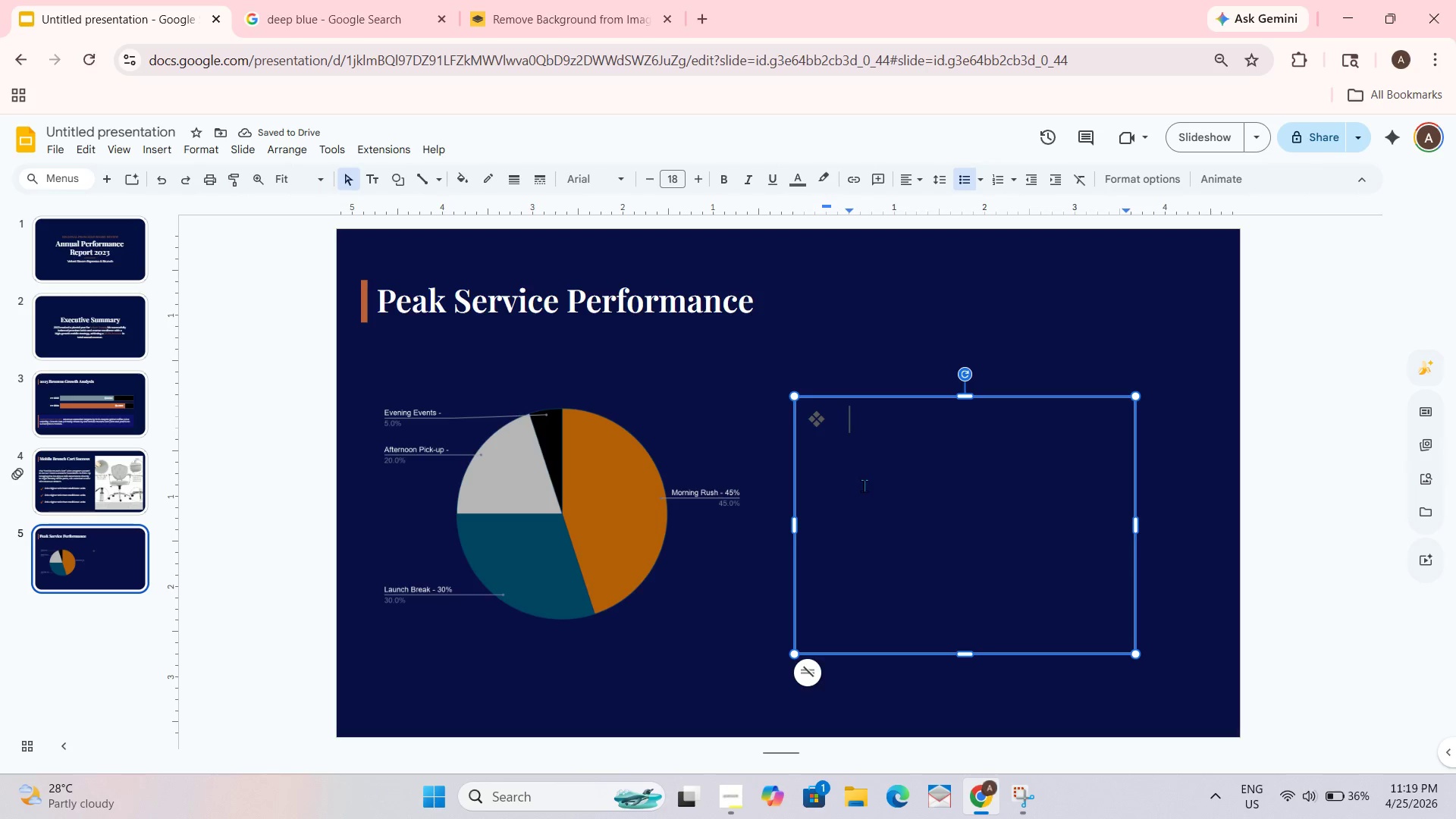 
key(Shift+Enter)
 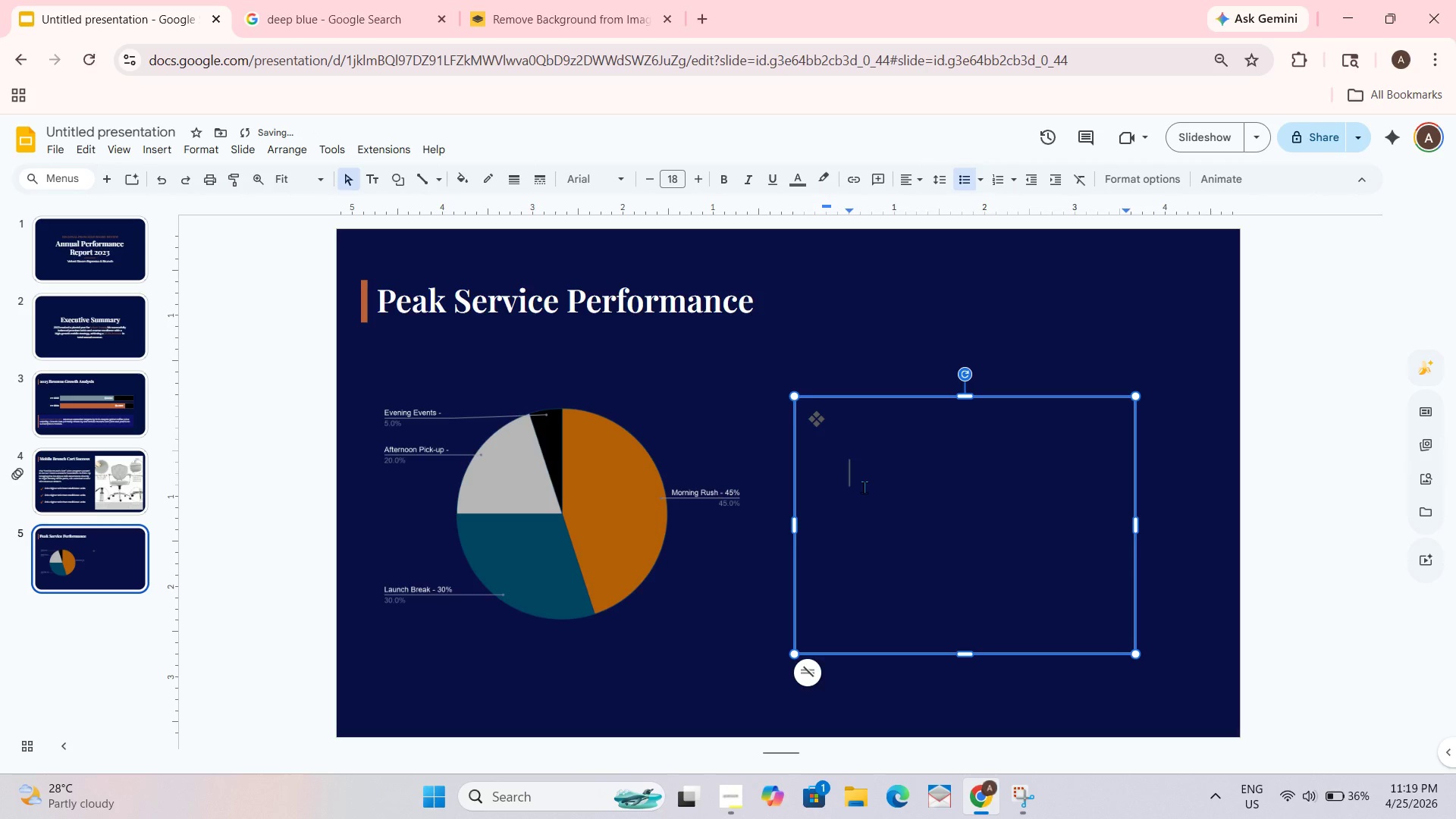 
key(Shift+Enter)
 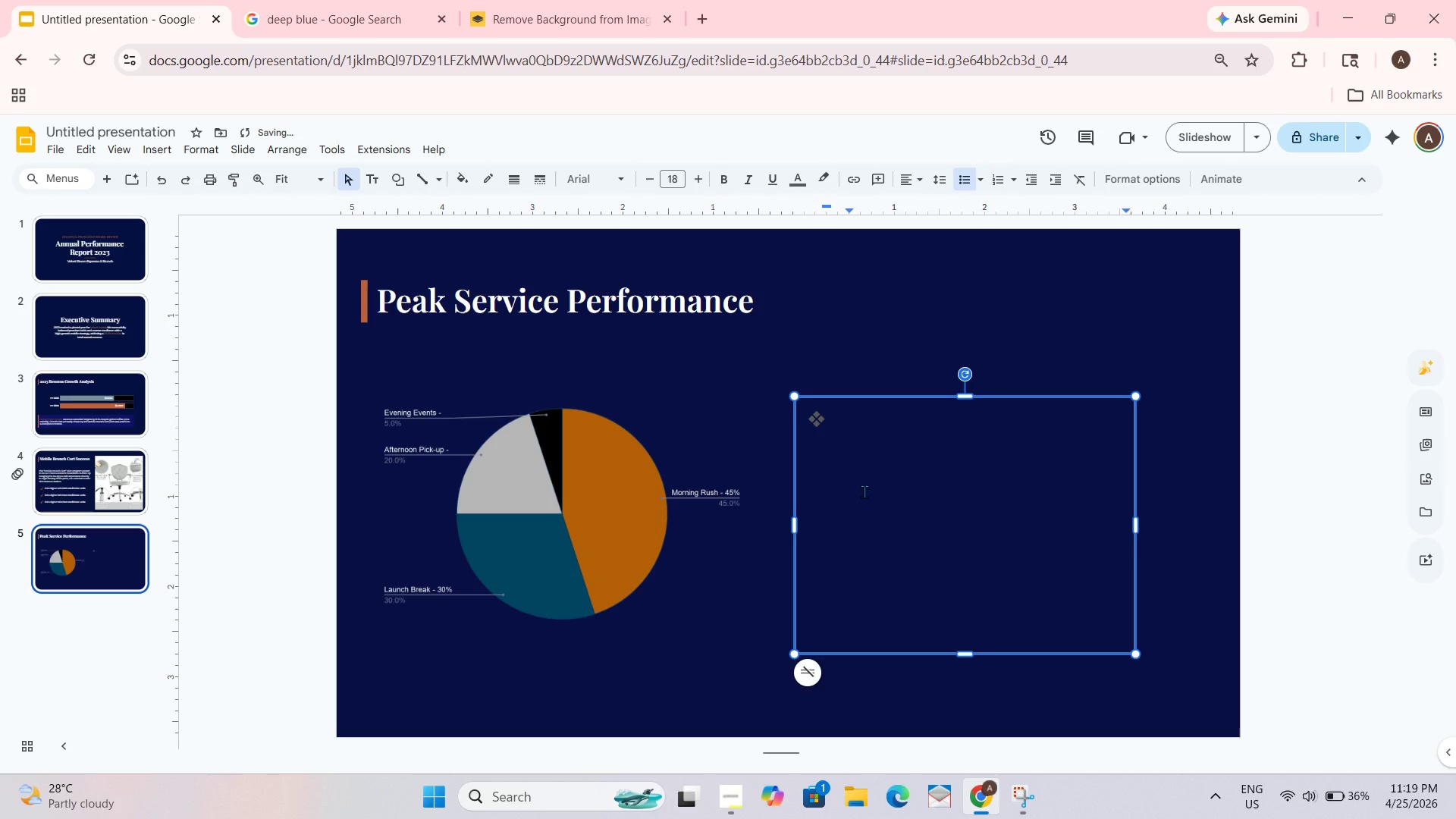 
key(Backspace)
 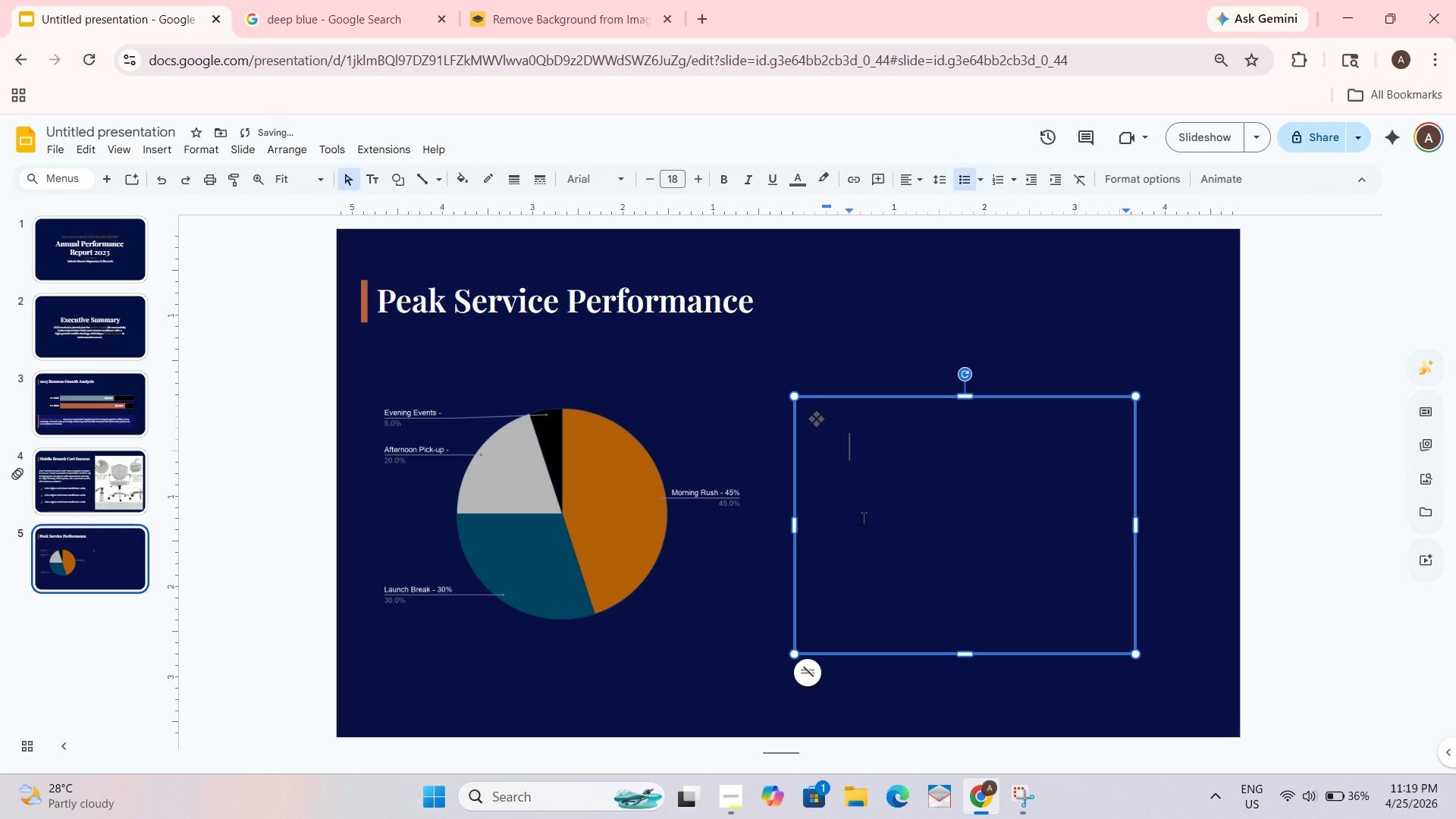 
key(Enter)
 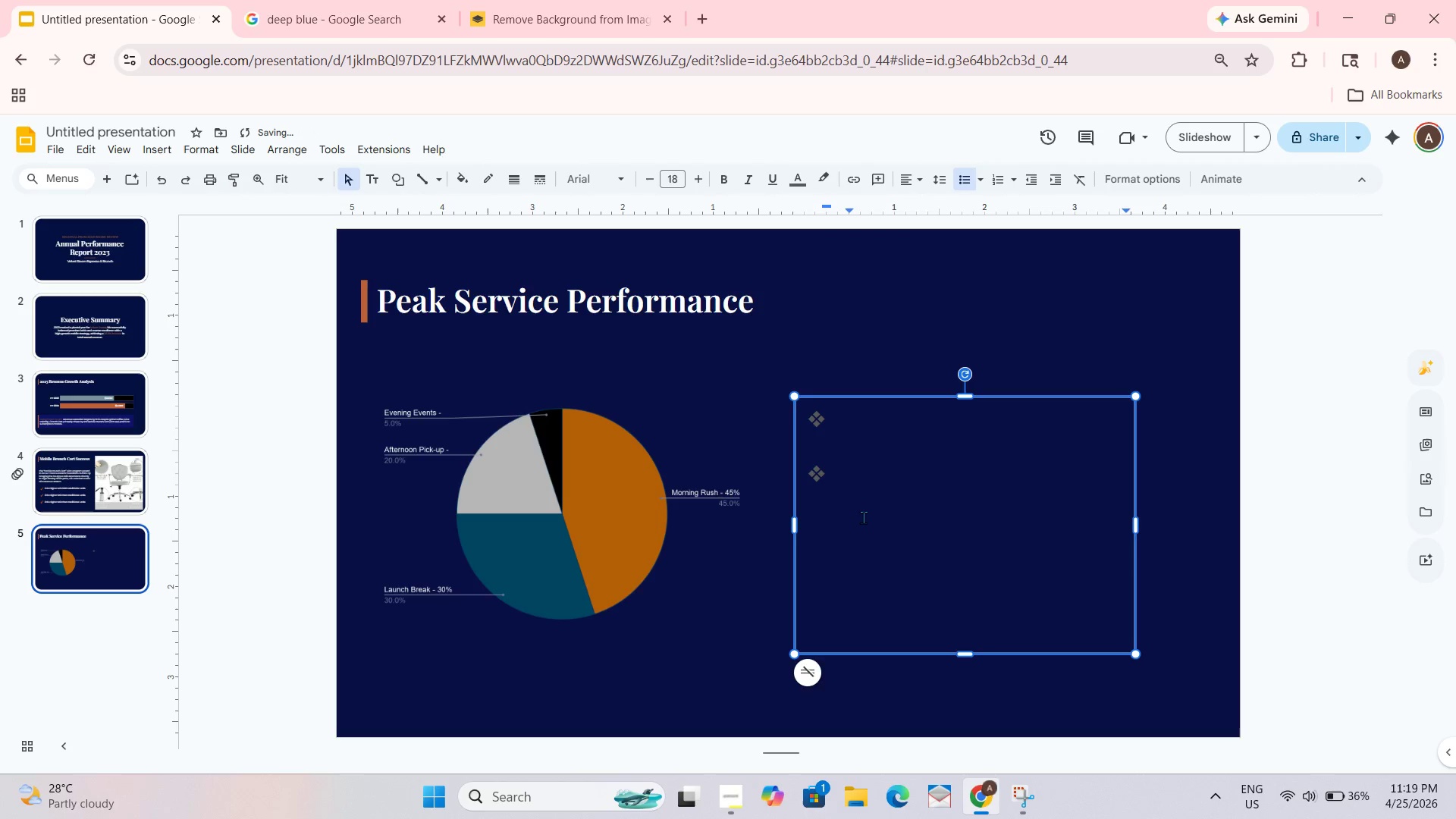 
key(Shift+ShiftRight)
 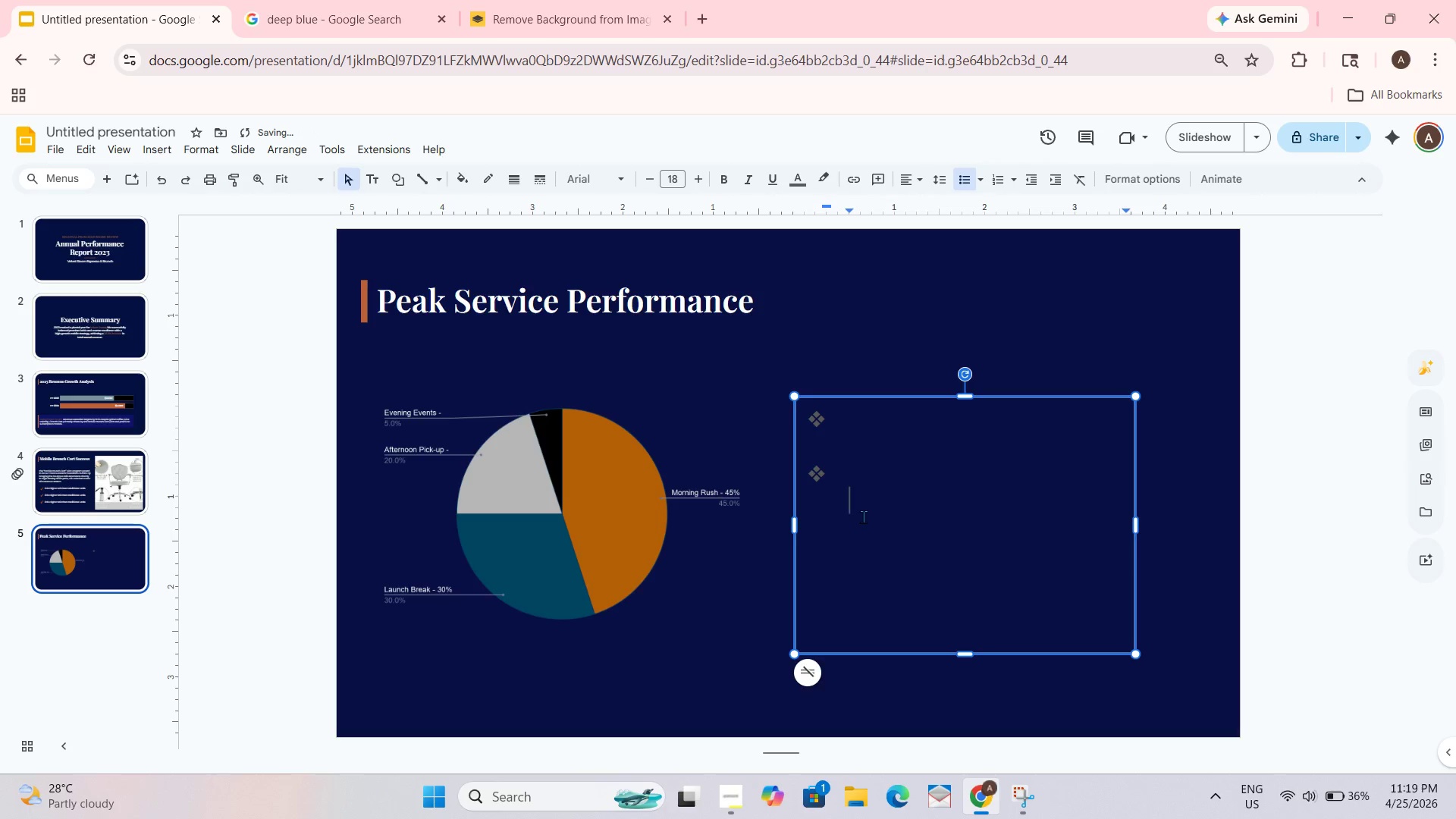 
key(Shift+Enter)
 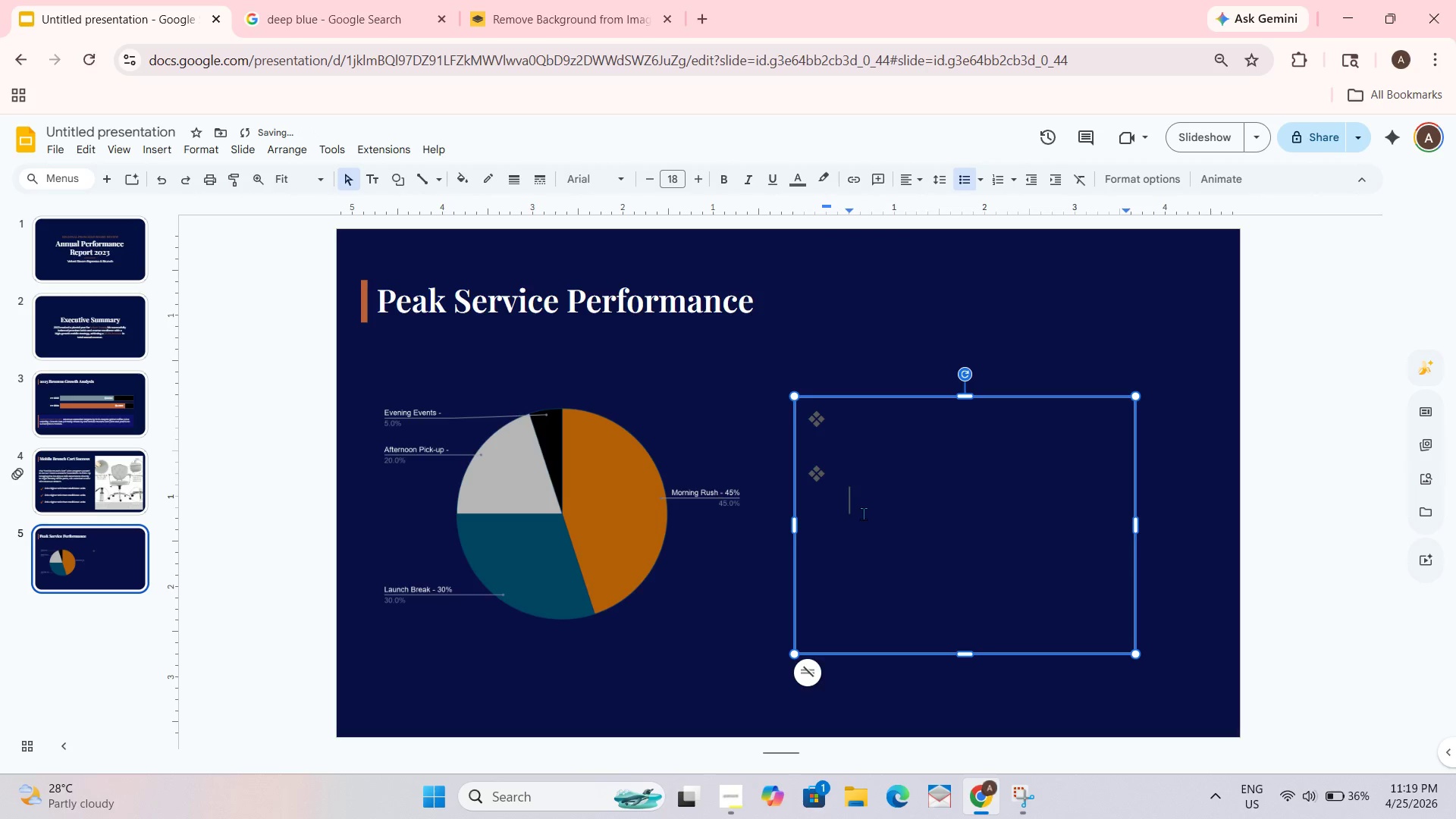 
key(Enter)
 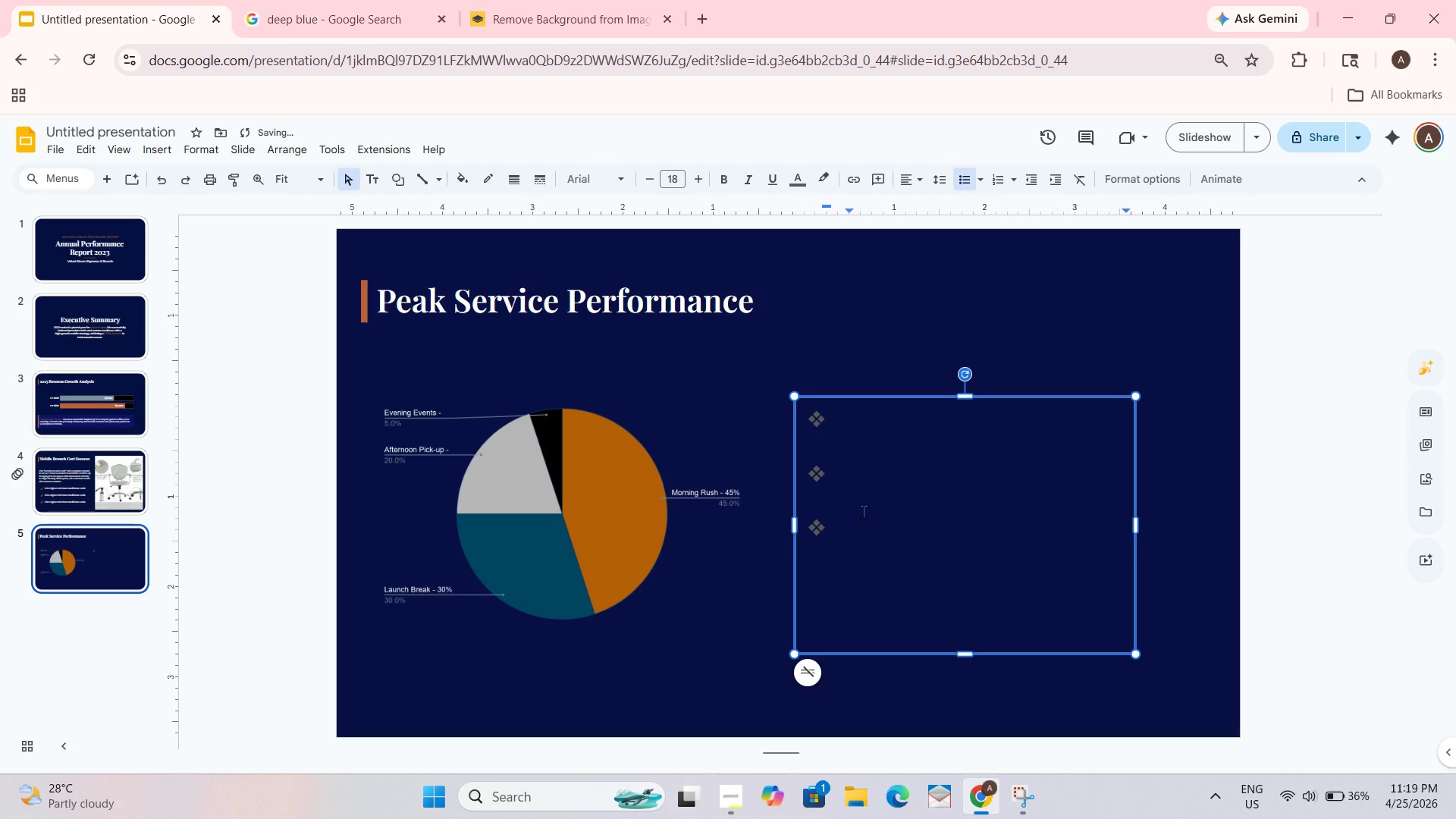 
key(Shift+Enter)
 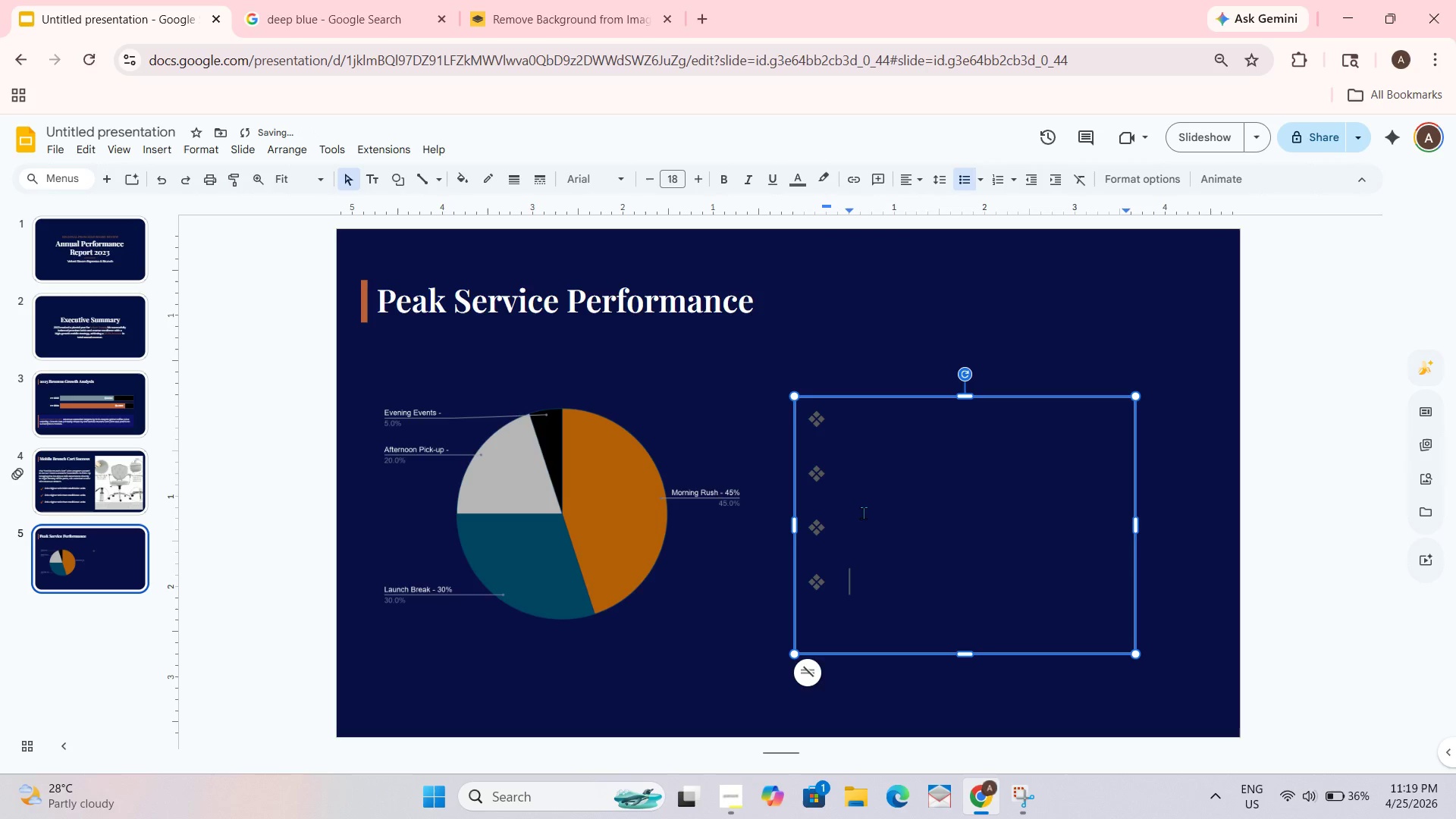 
key(Enter)
 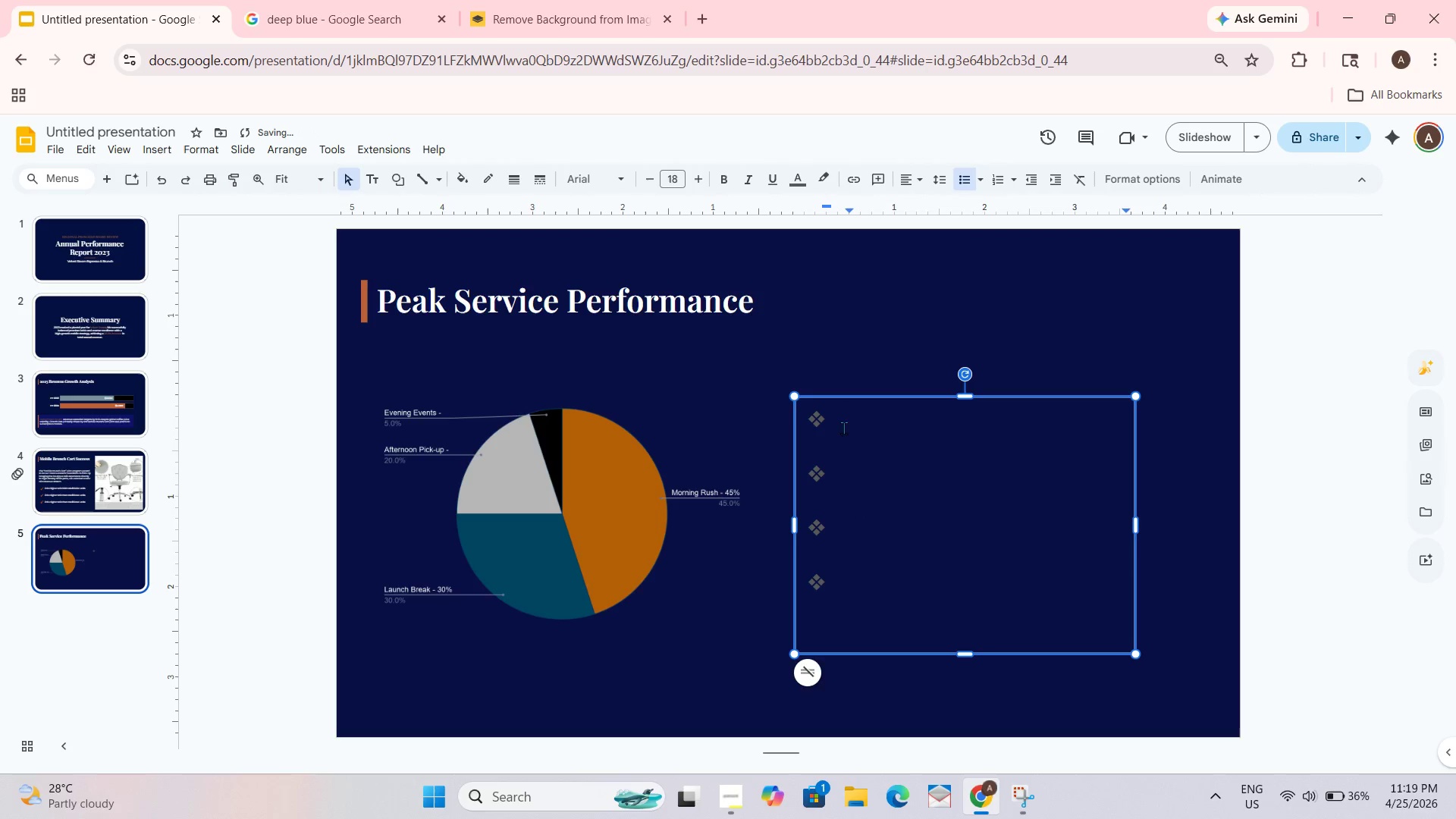 
left_click([825, 415])
 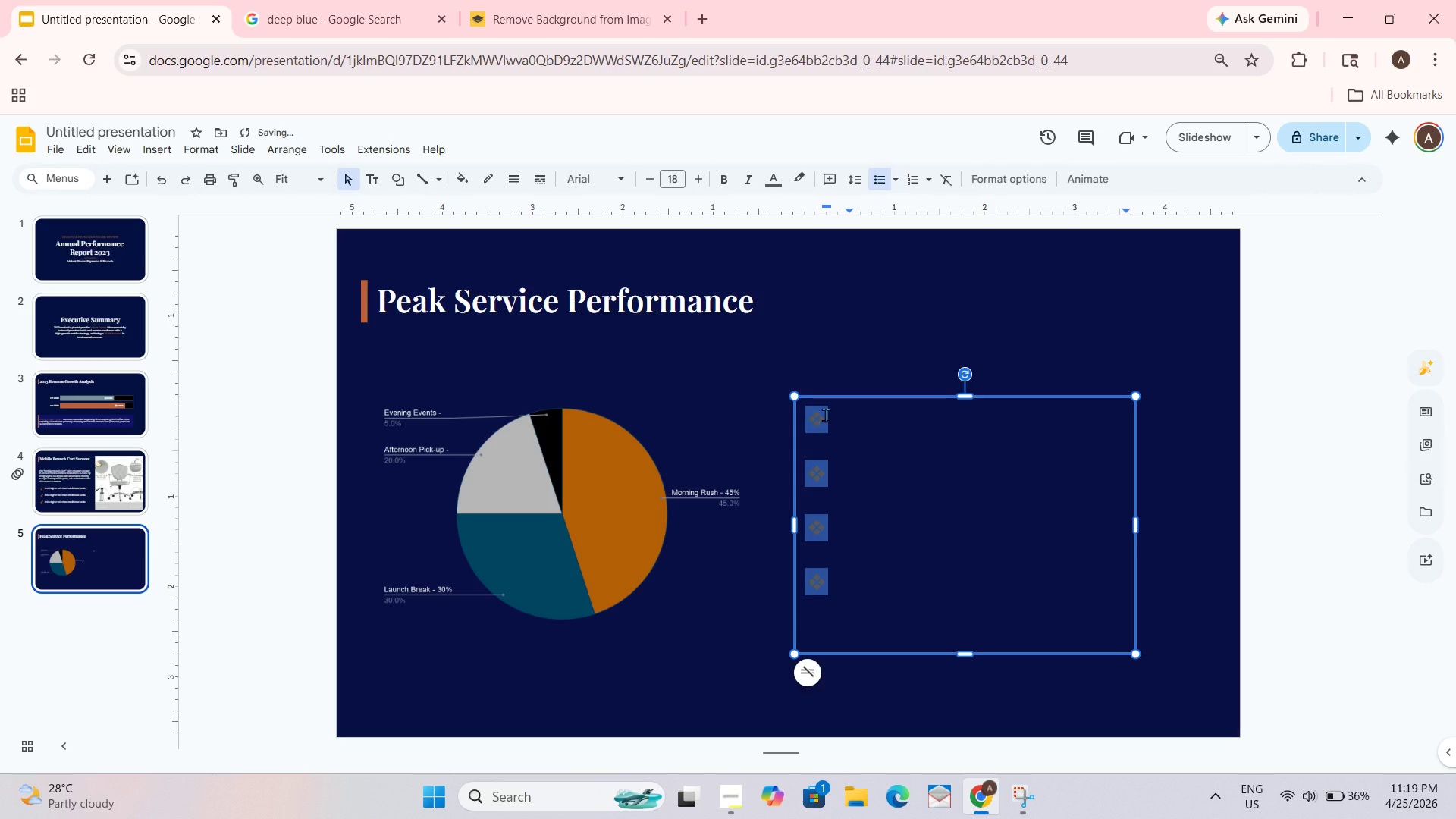 
left_click([825, 415])
 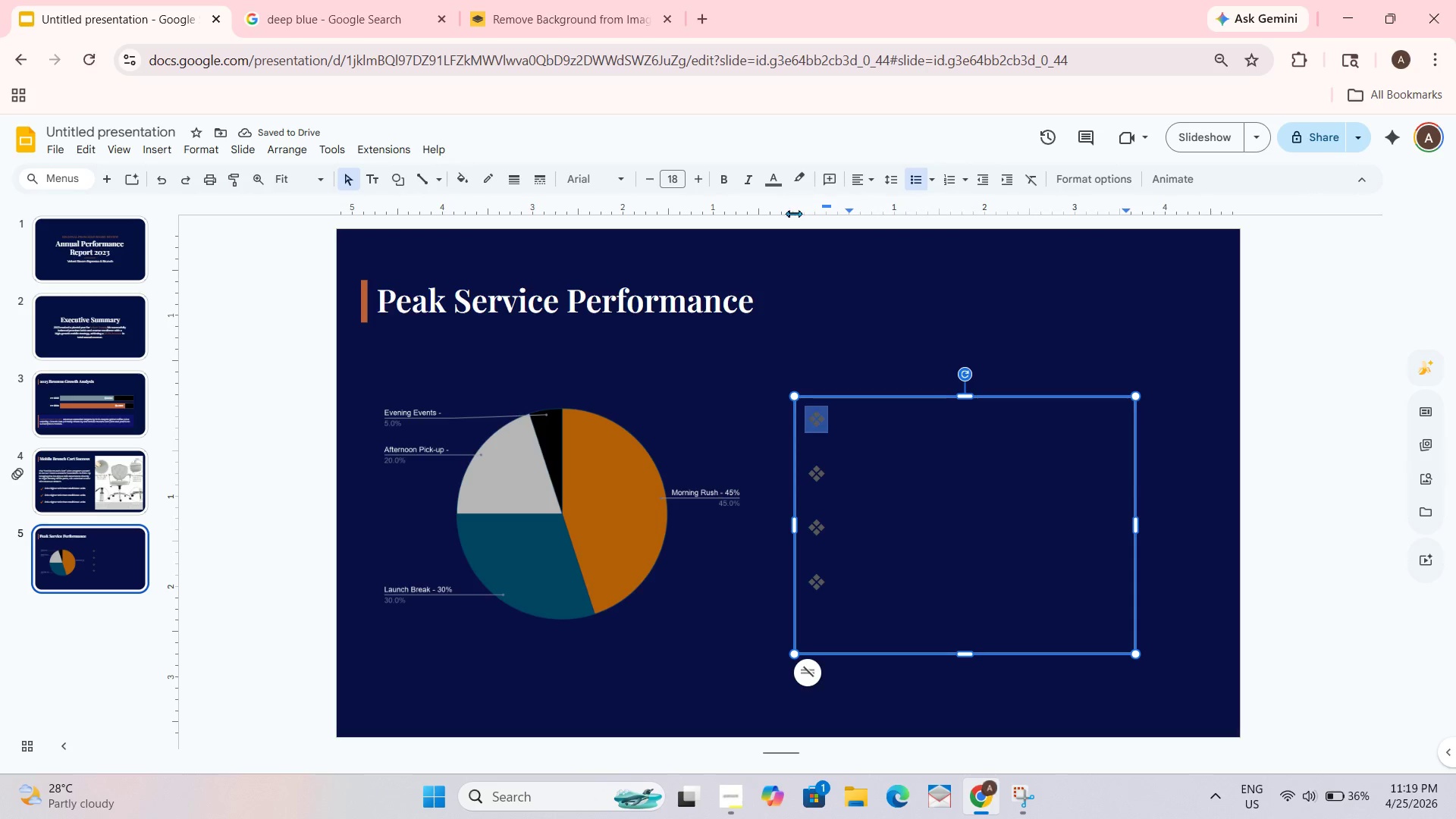 
left_click([761, 180])
 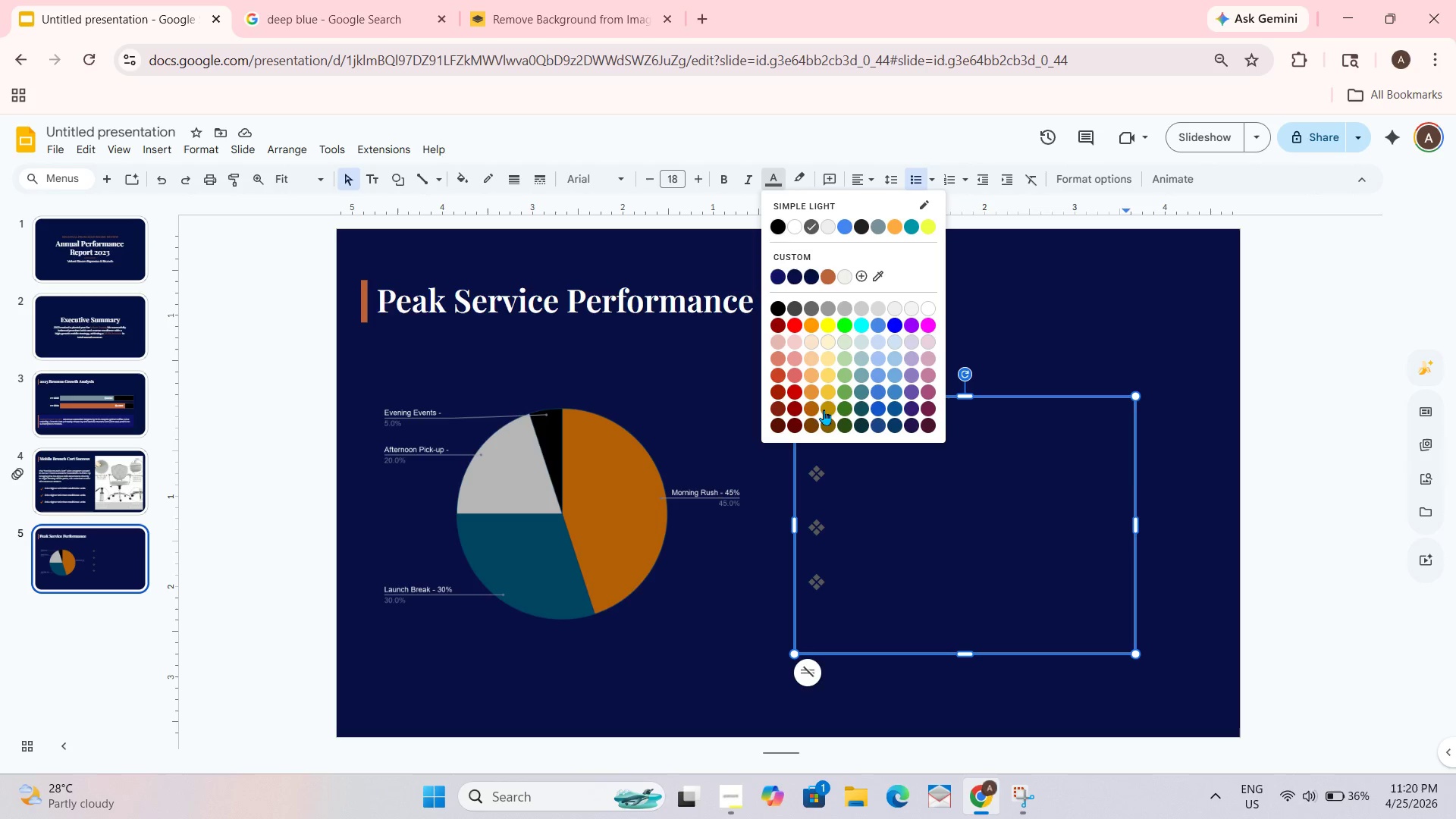 
left_click([814, 411])
 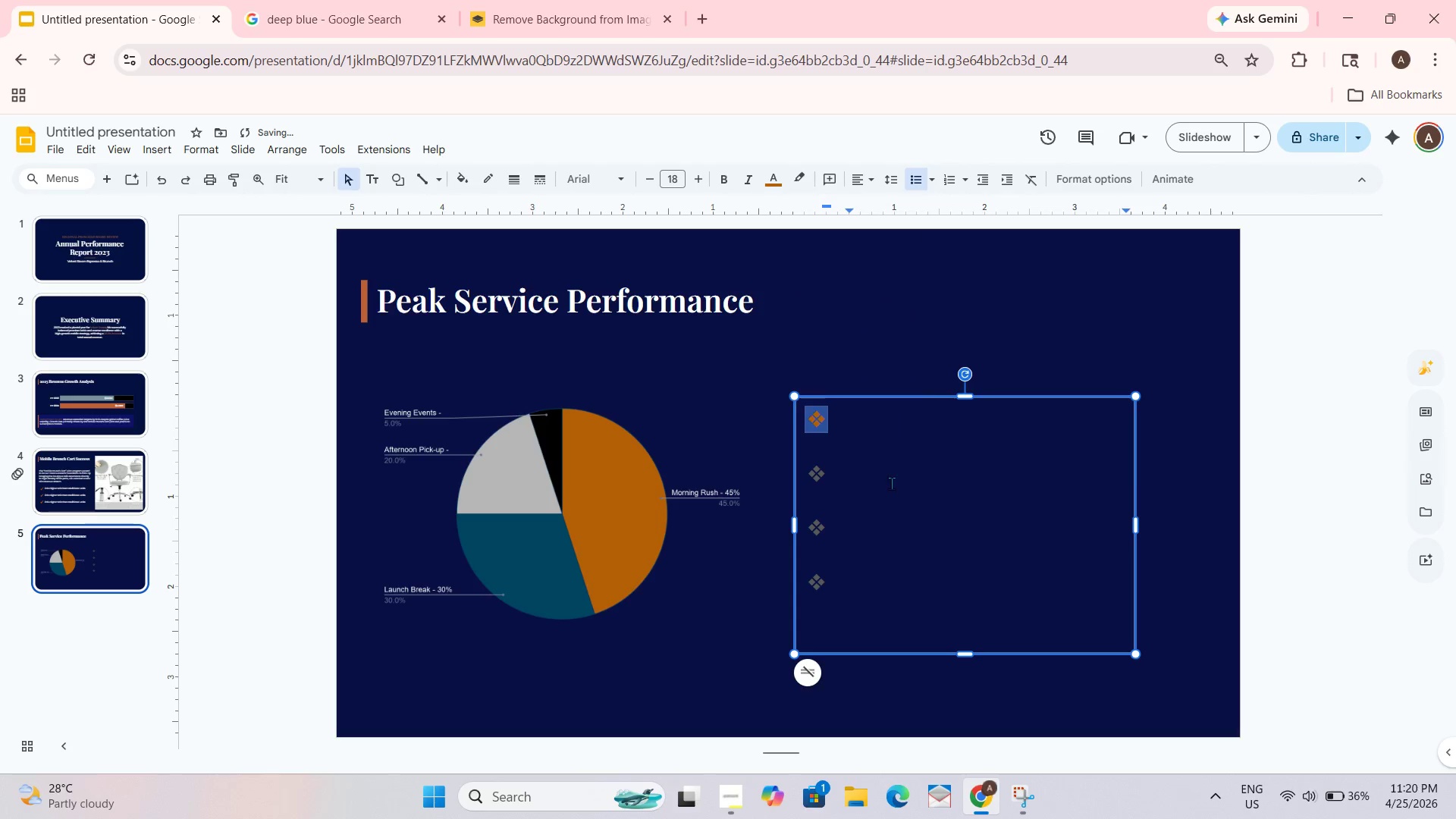 
left_click([891, 483])
 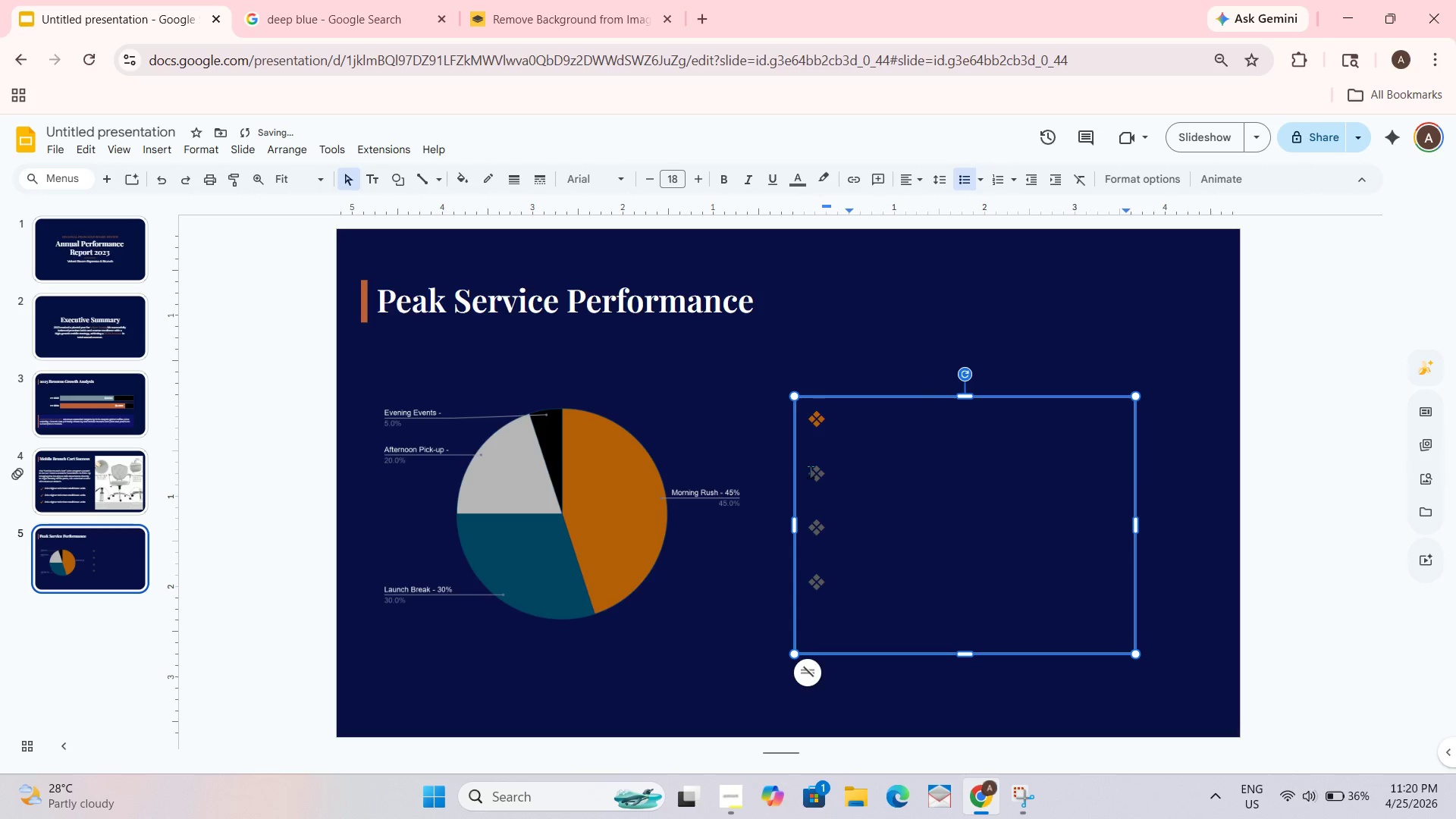 
left_click([811, 472])
 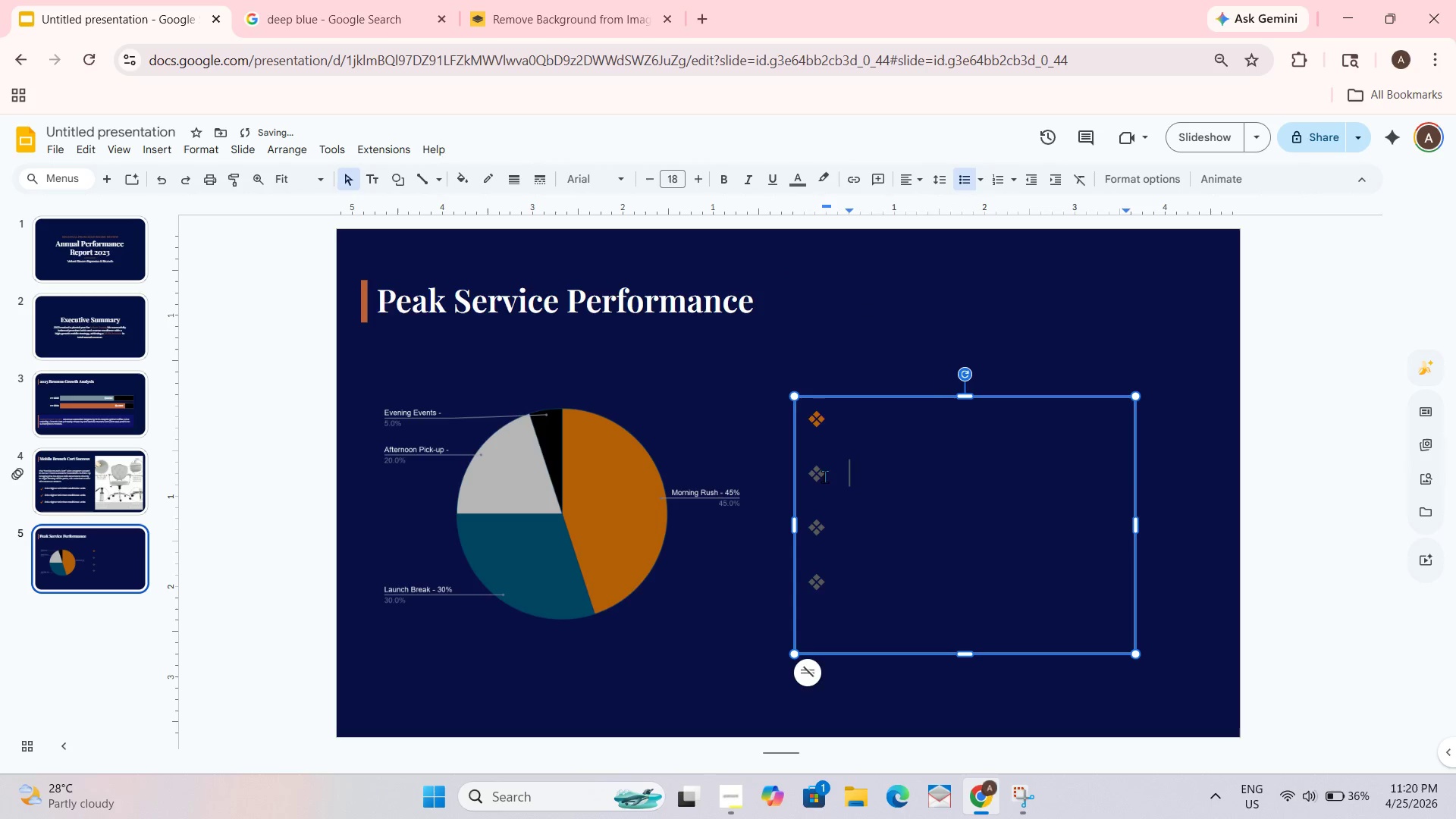 
double_click([817, 476])
 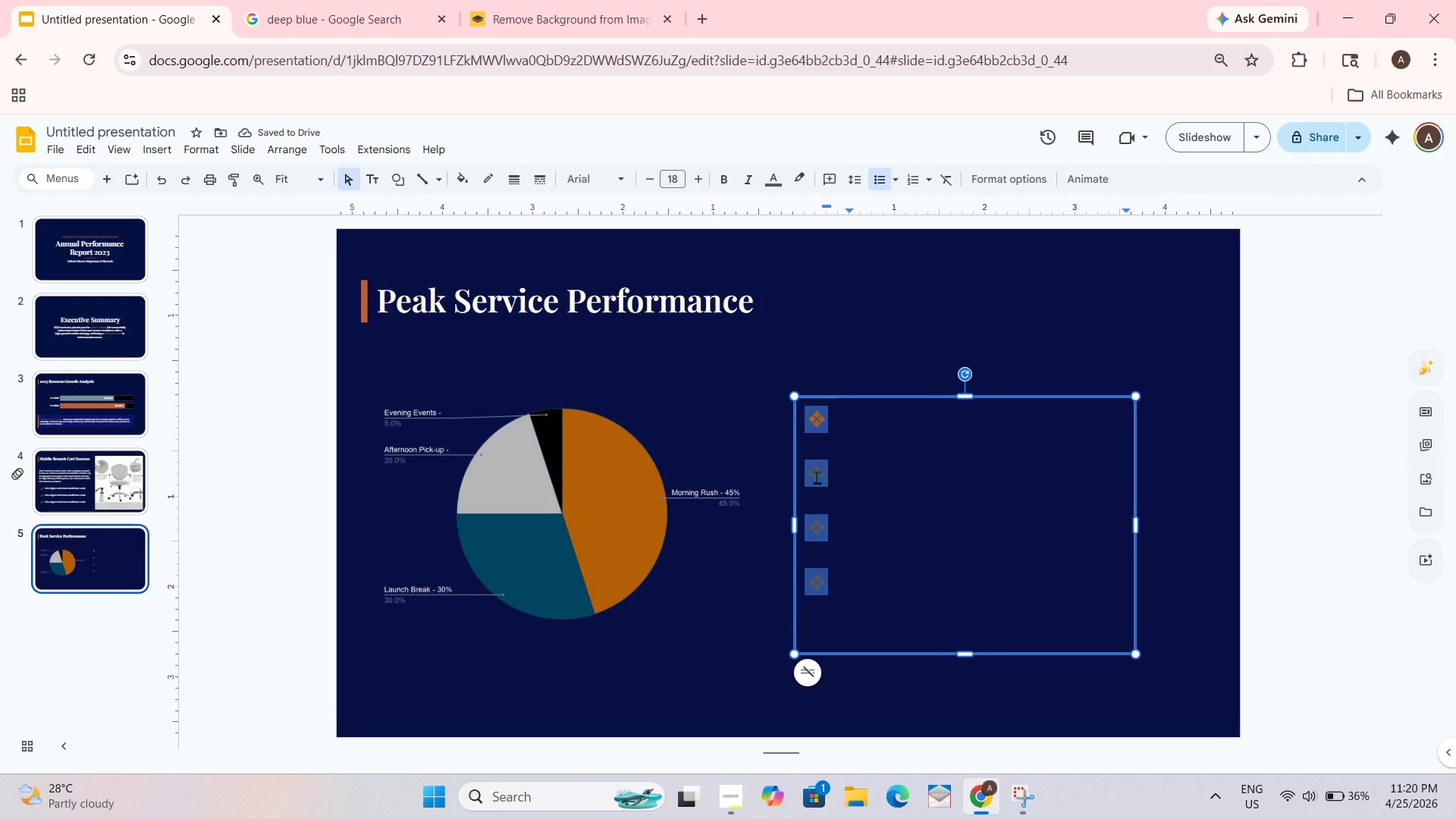 
triple_click([818, 475])
 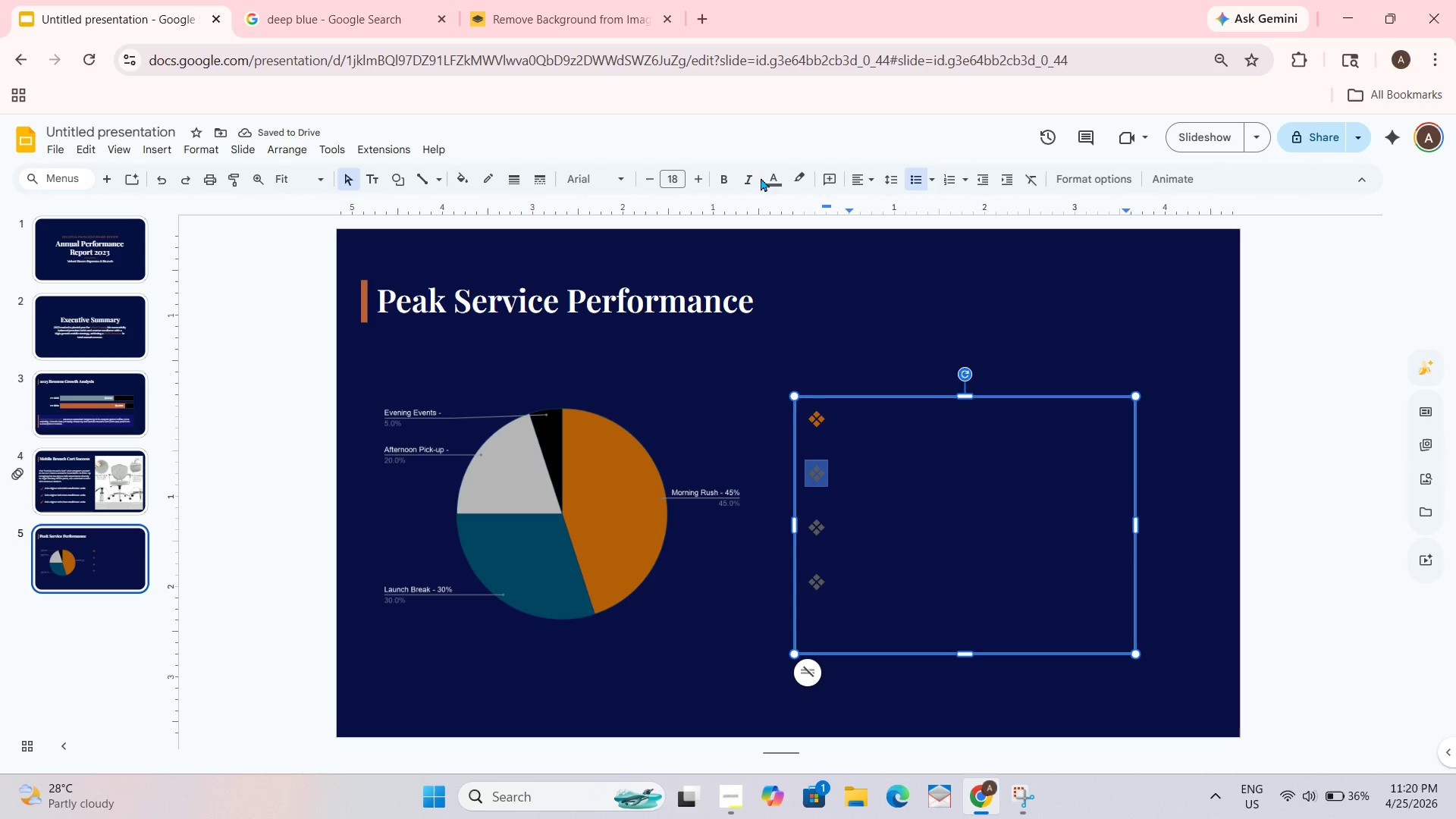 
left_click([764, 177])
 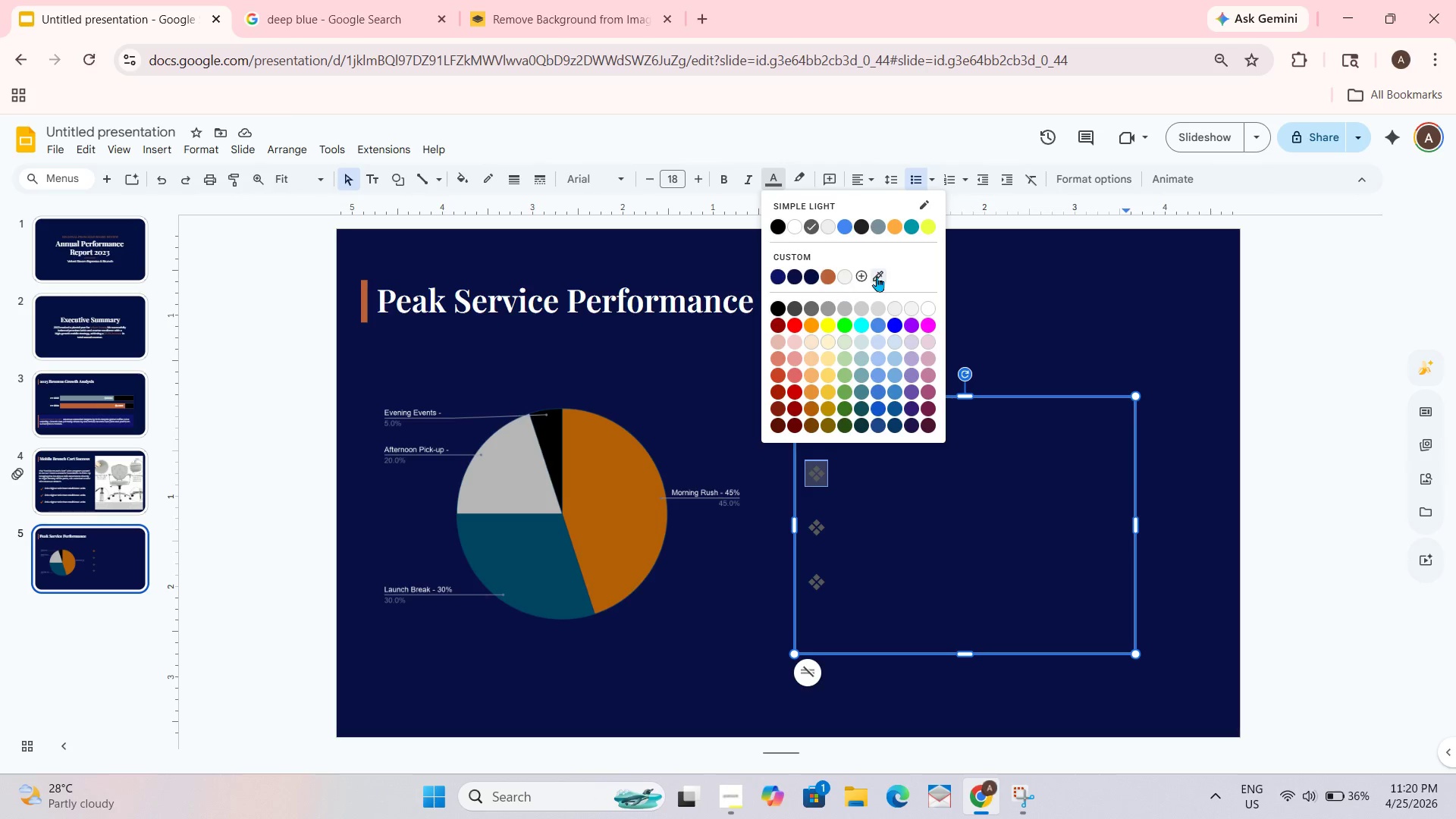 
left_click([880, 268])
 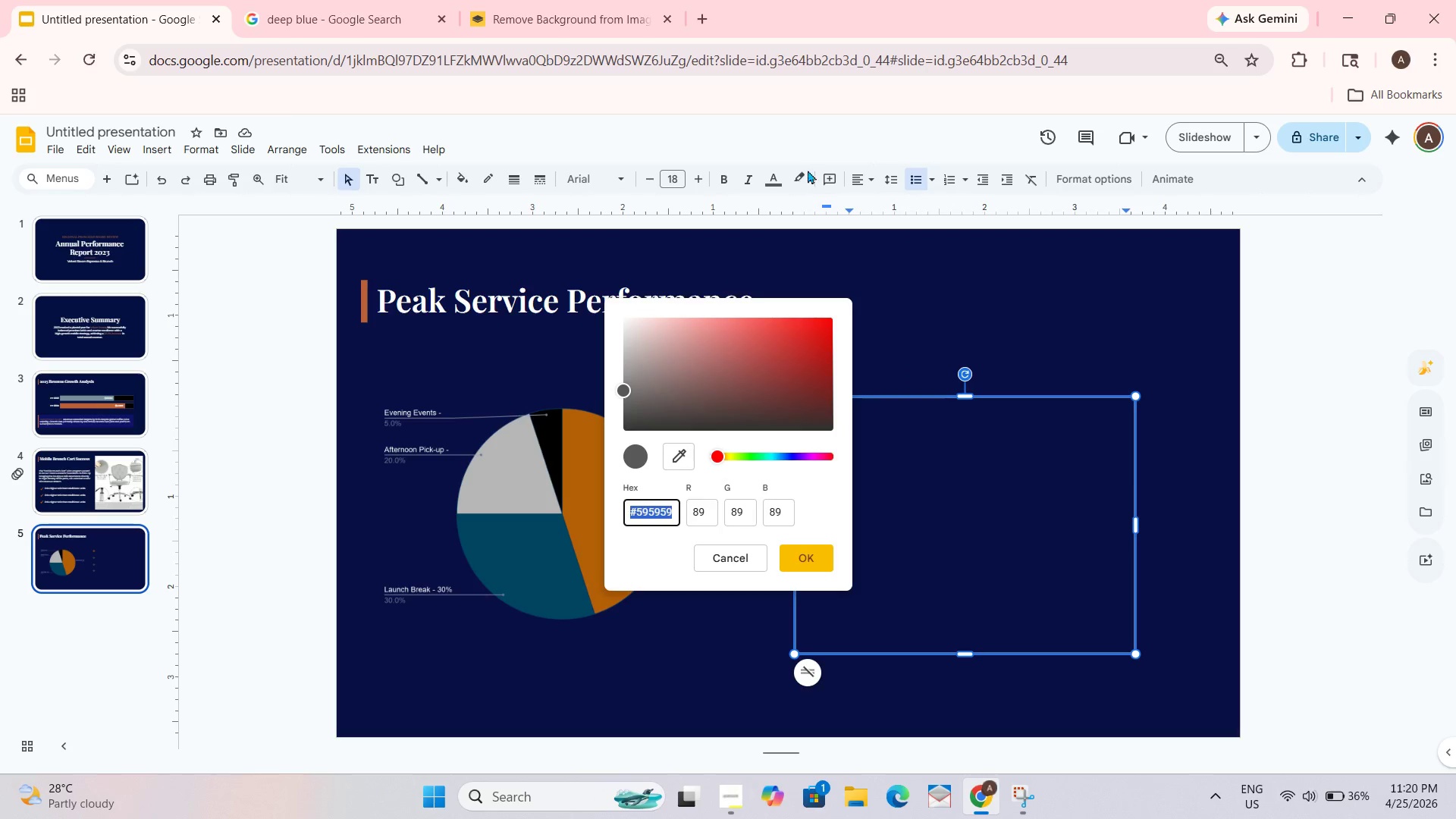 
left_click([786, 177])
 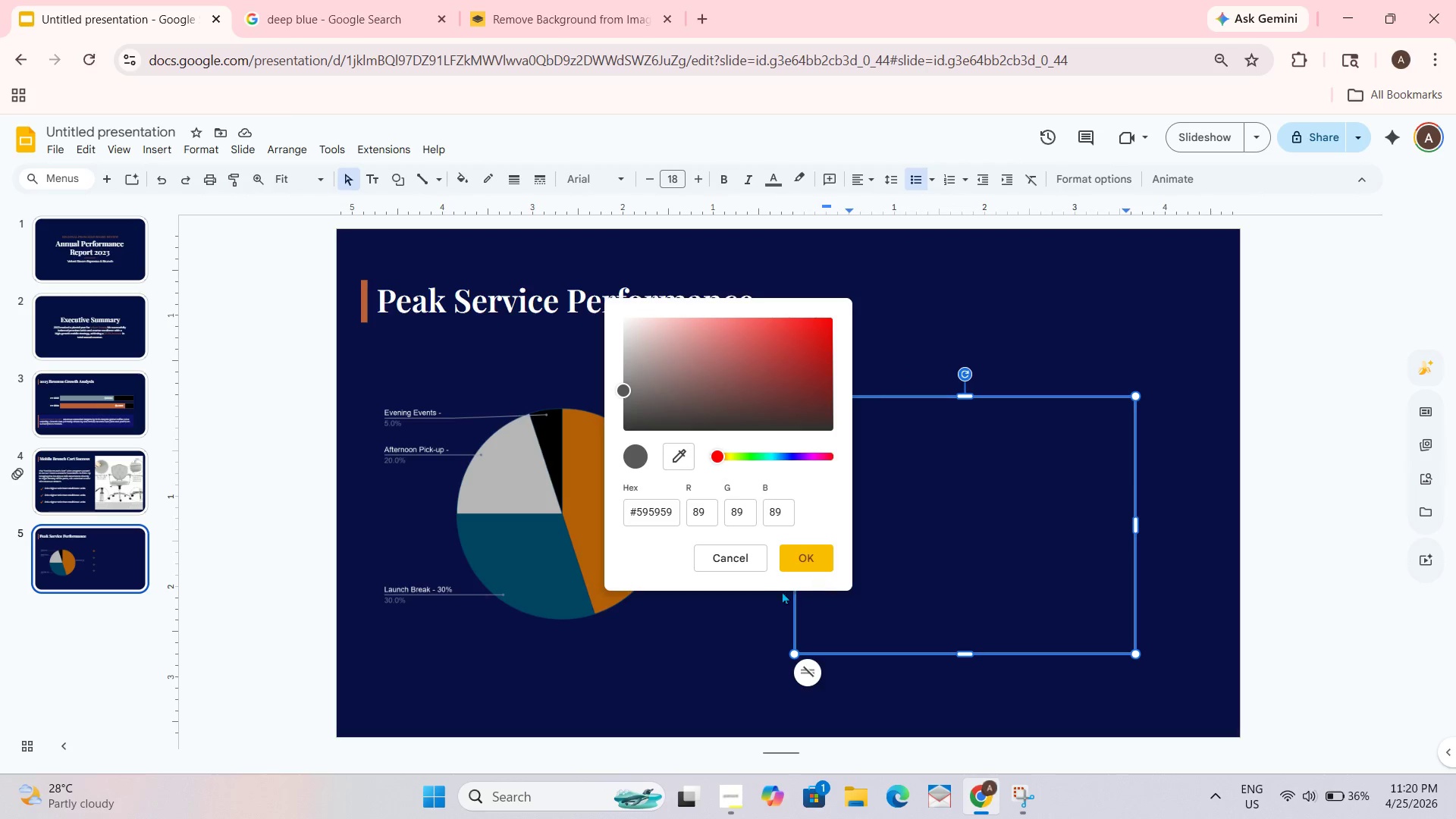 
left_click([752, 551])
 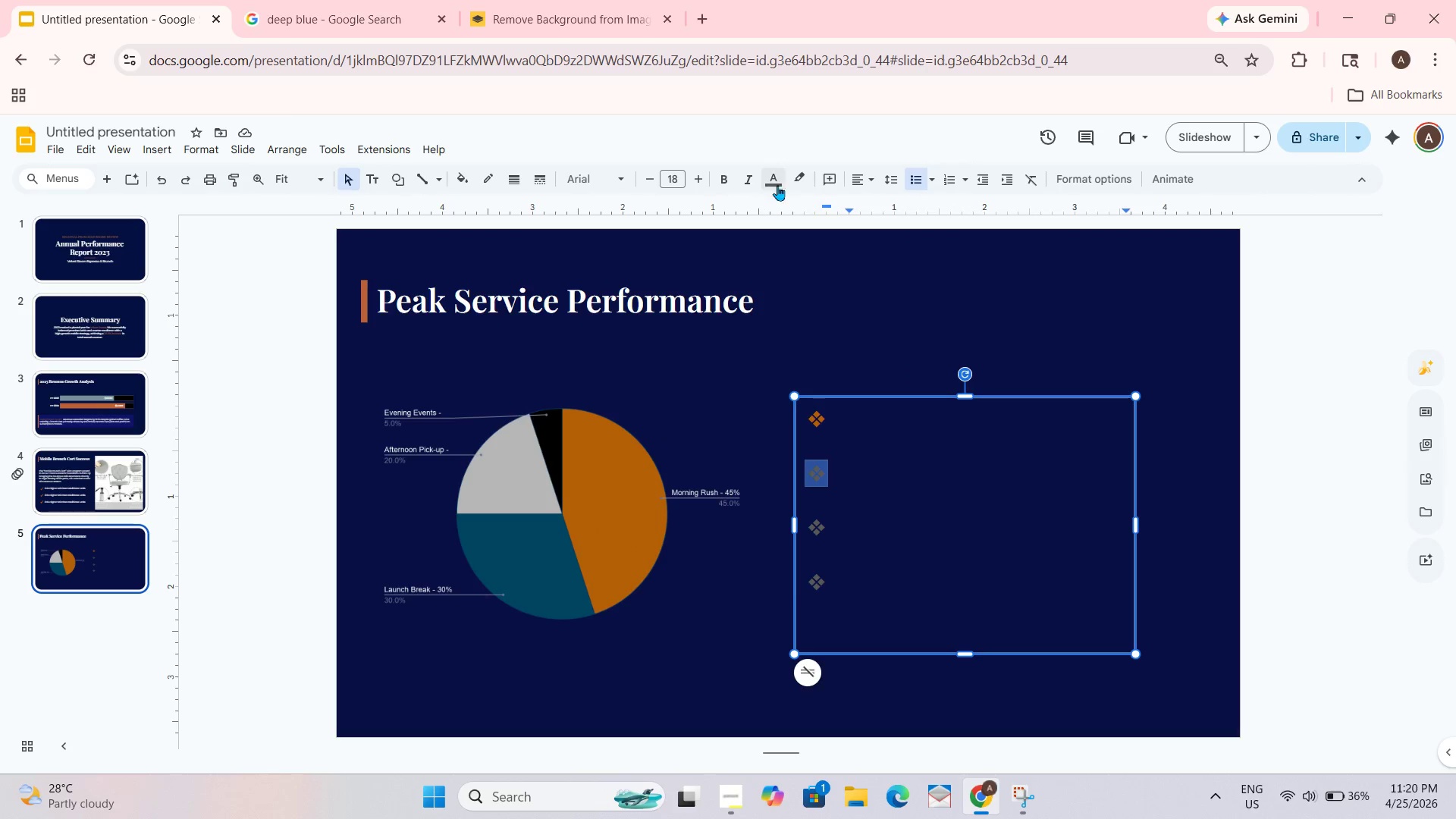 
left_click([781, 178])
 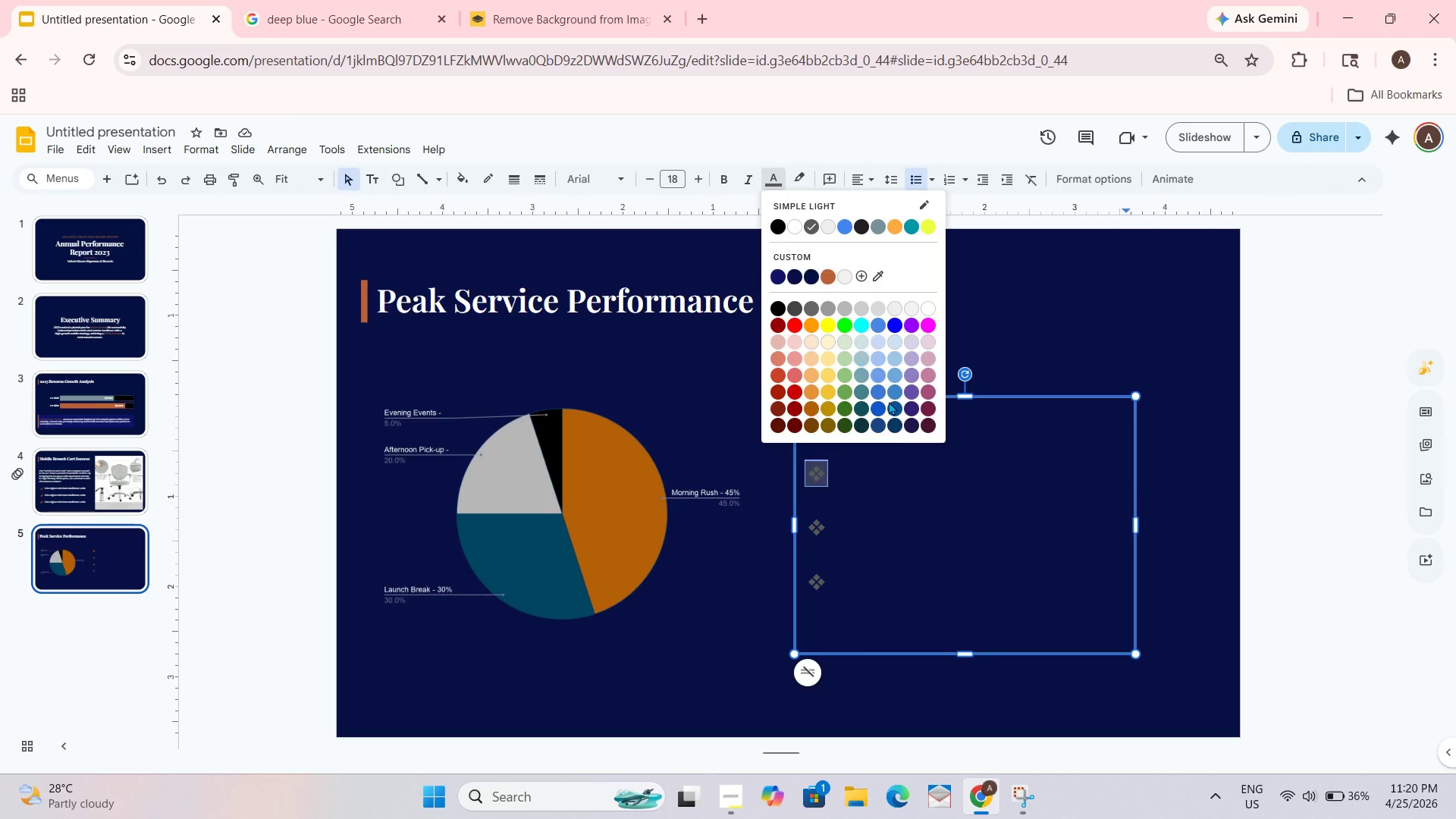 
mouse_move([884, 416])
 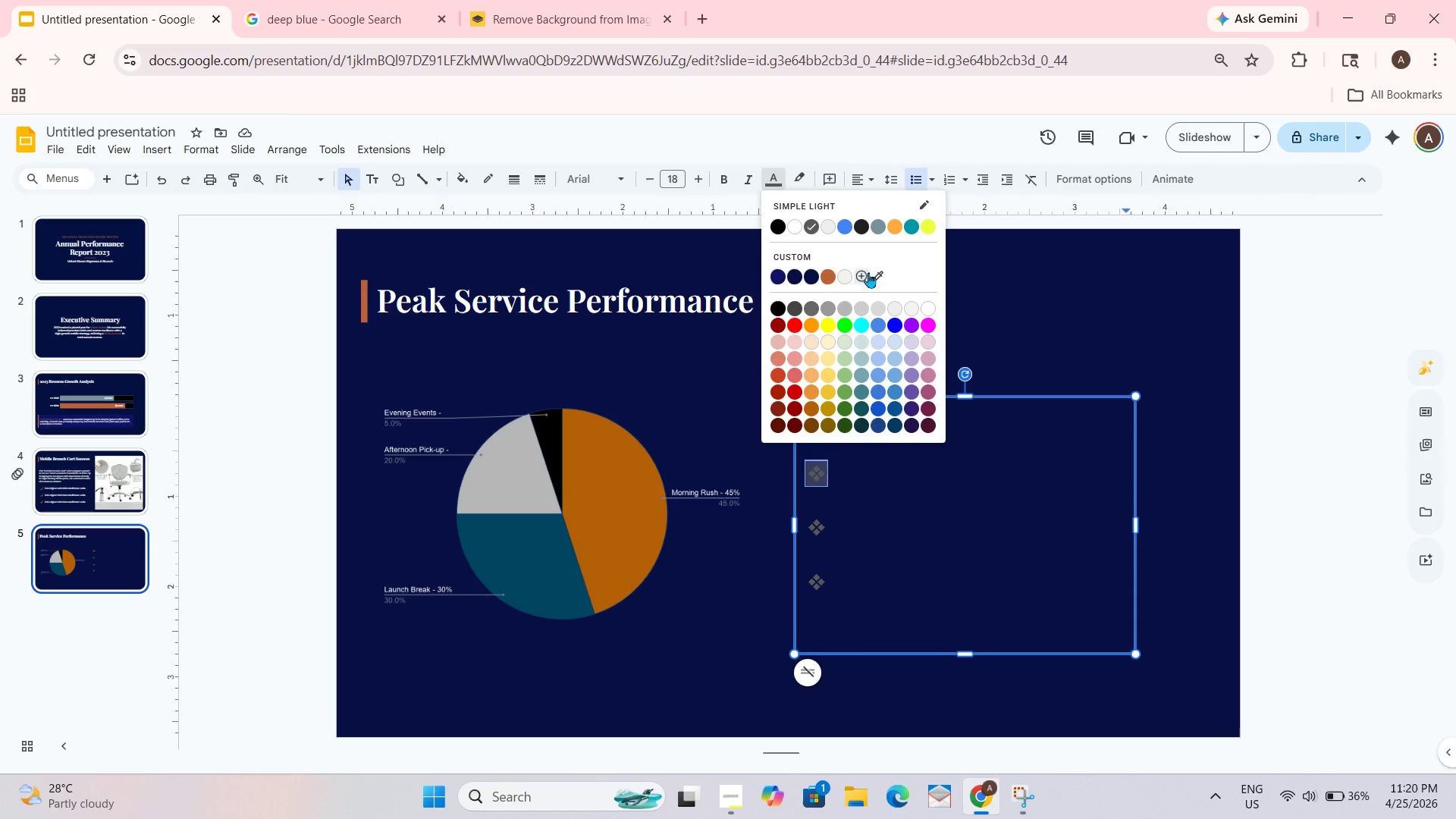 
left_click([871, 273])
 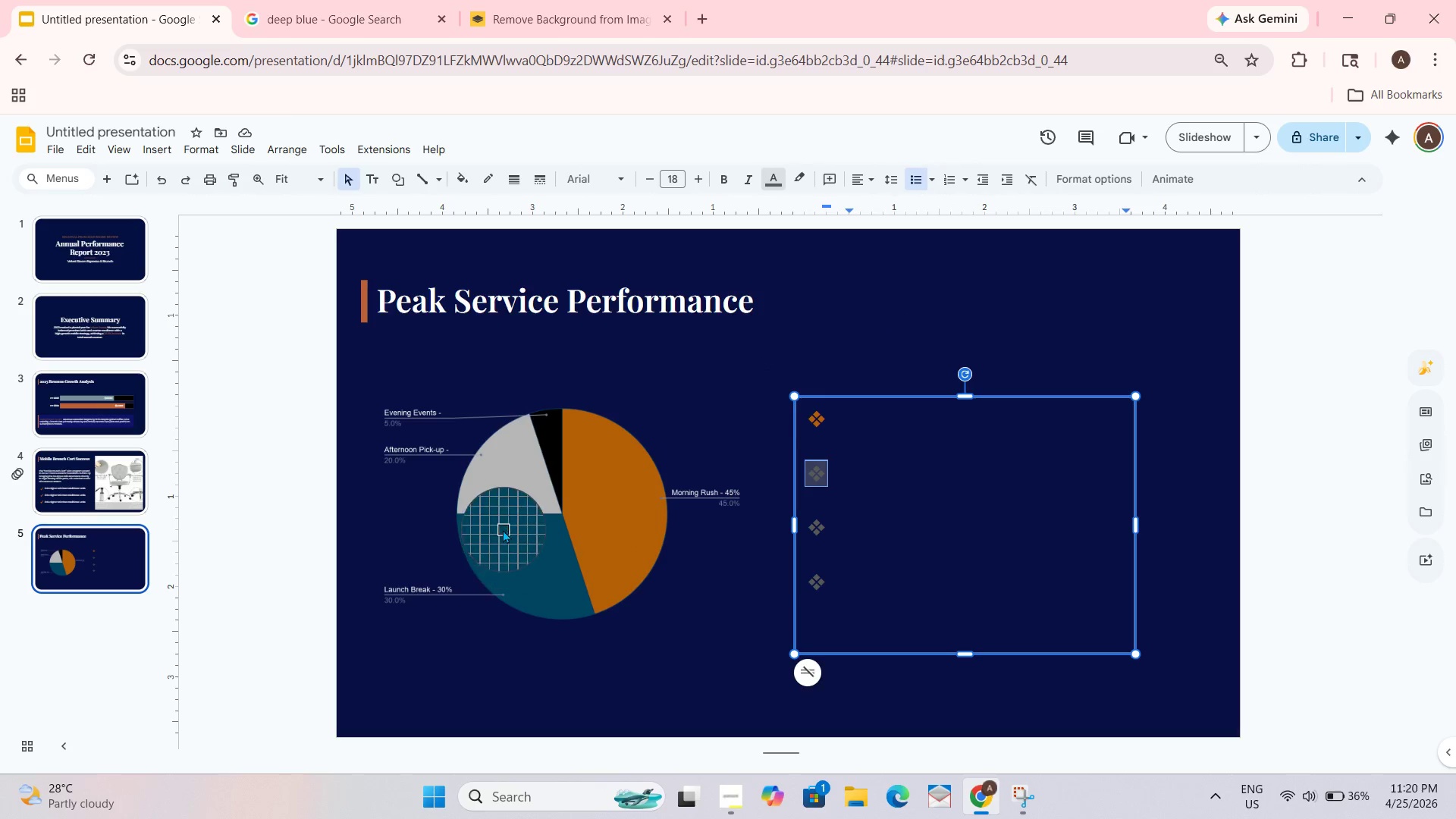 
left_click([513, 539])
 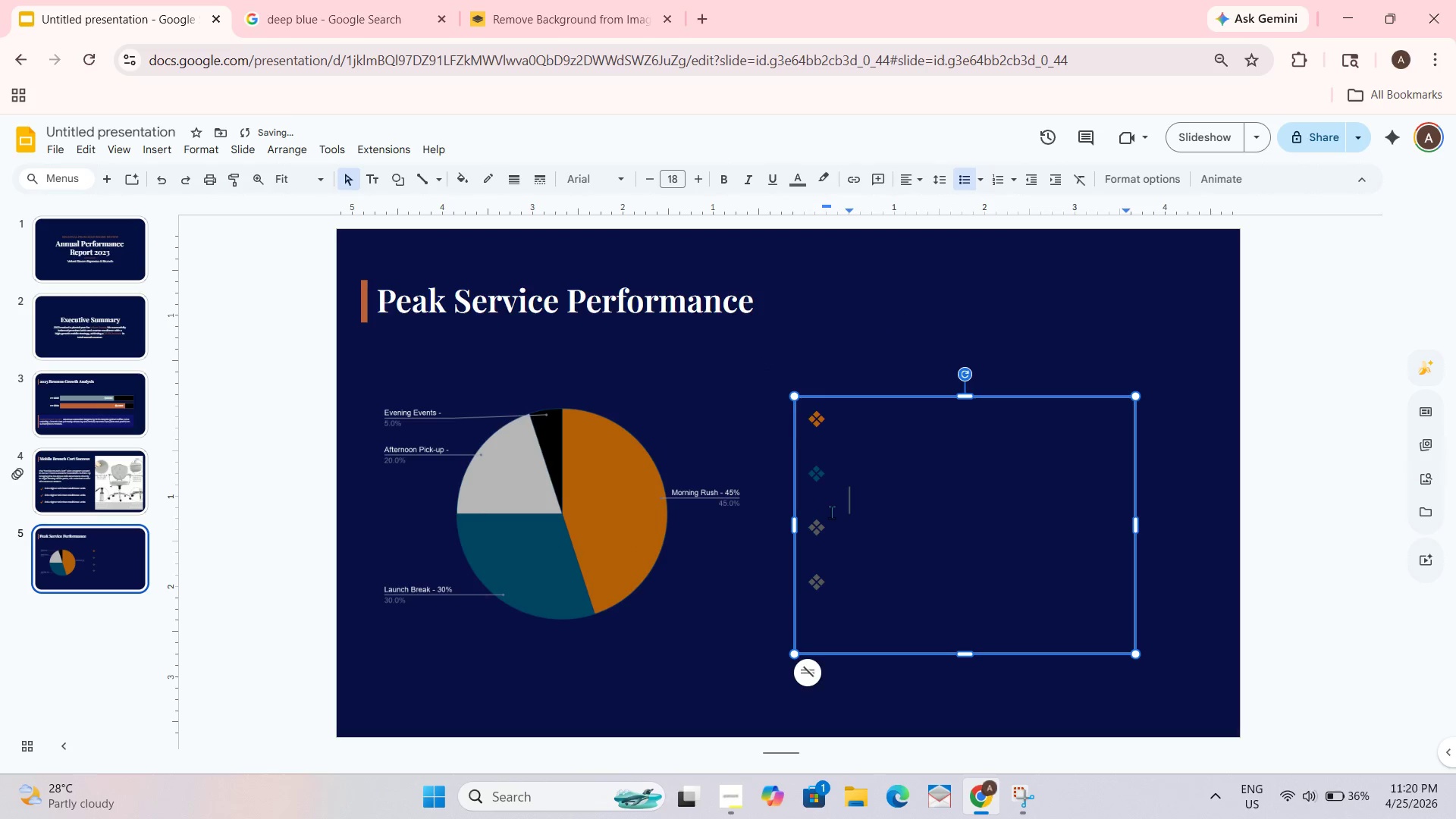 
double_click([814, 517])
 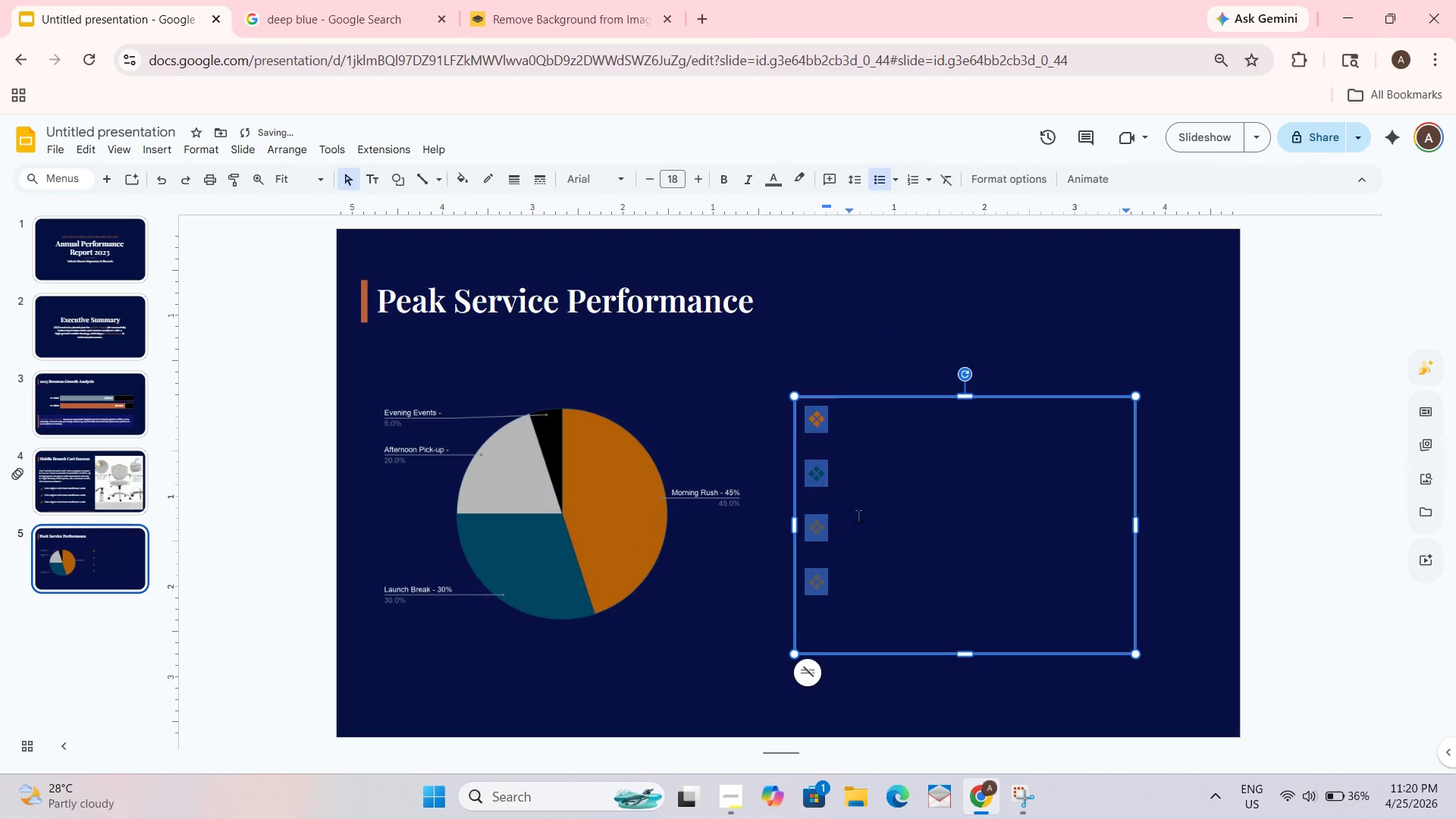 
left_click([821, 521])
 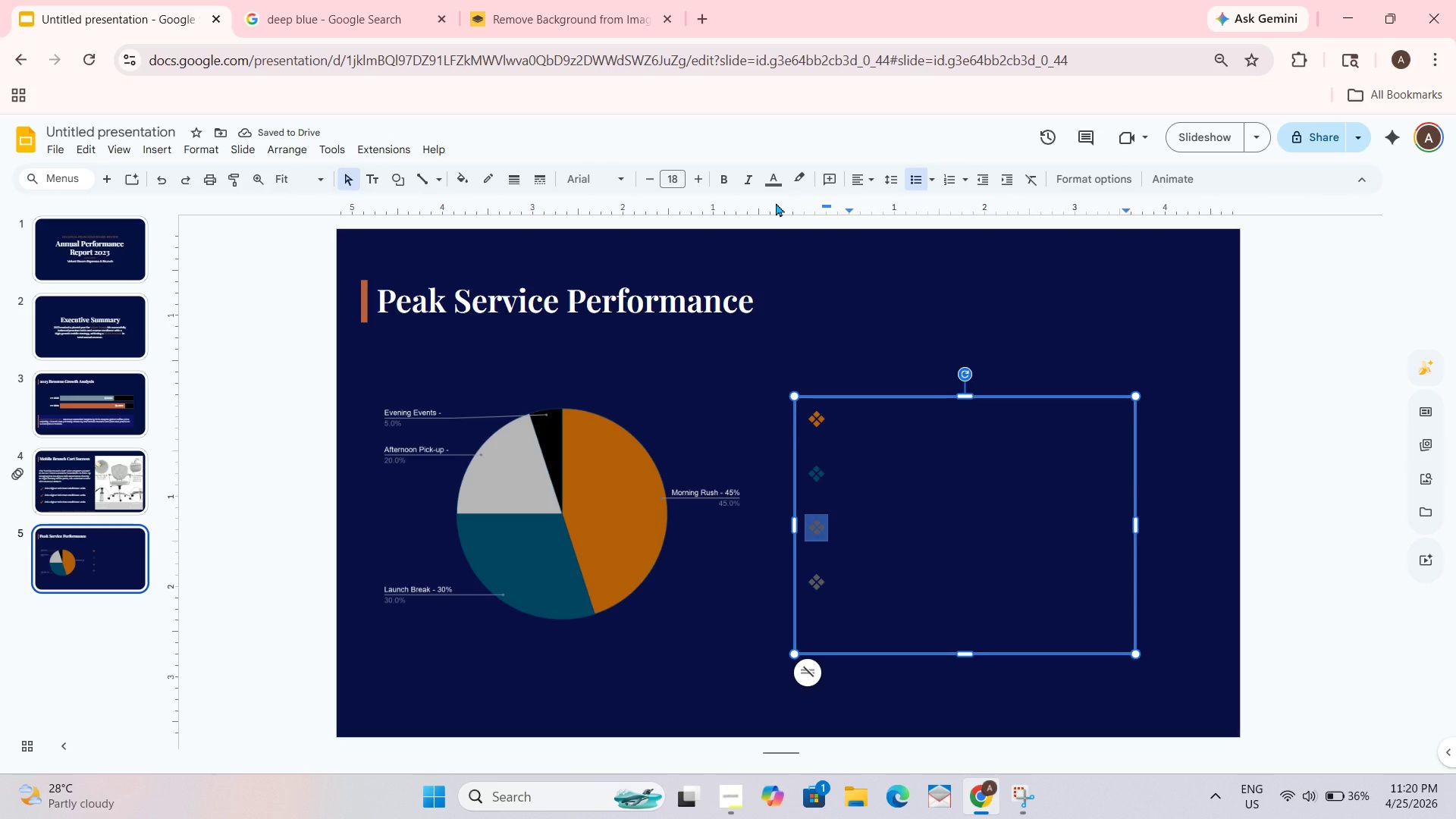 
left_click([863, 425])
 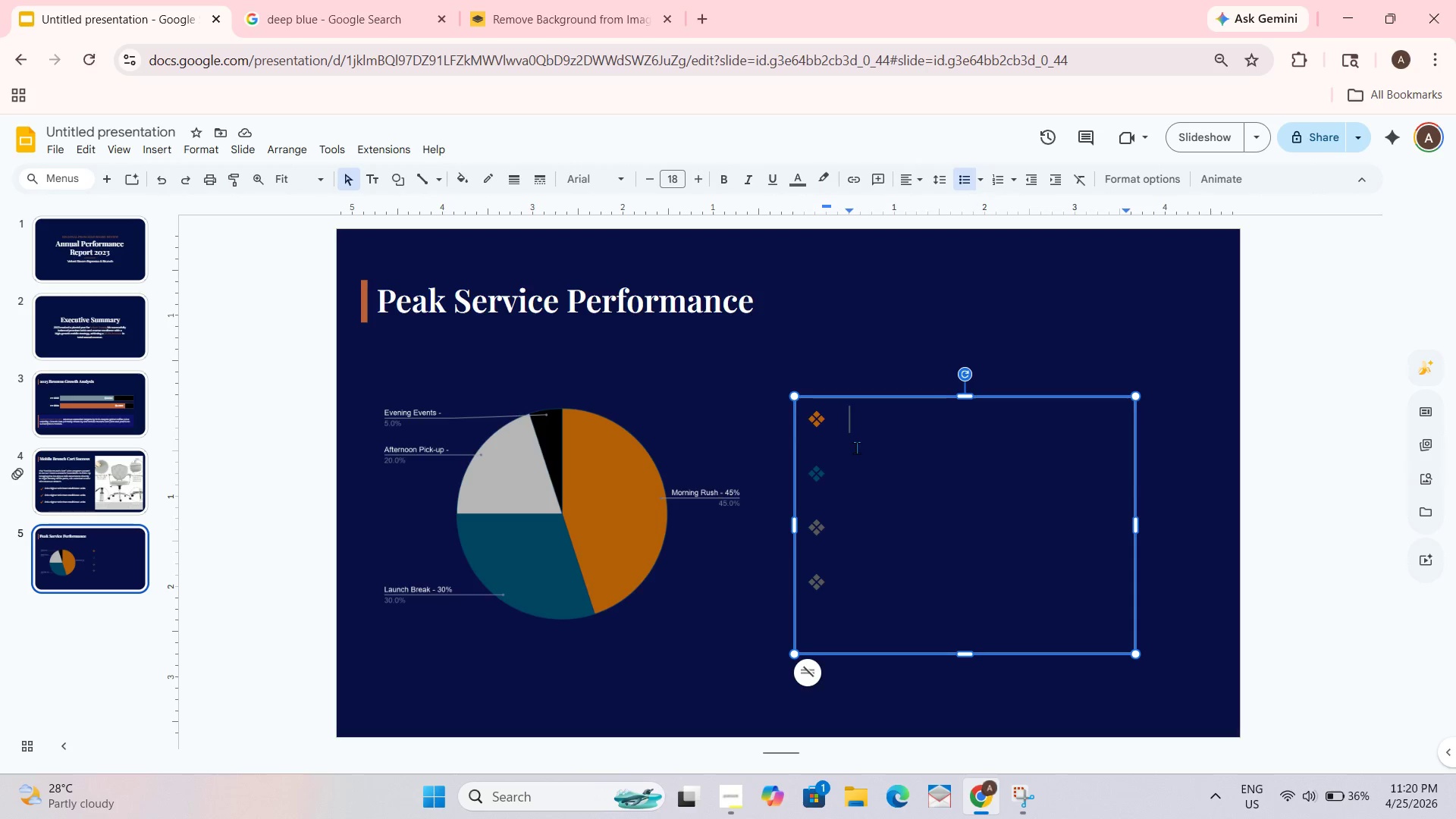 
wait(7.36)
 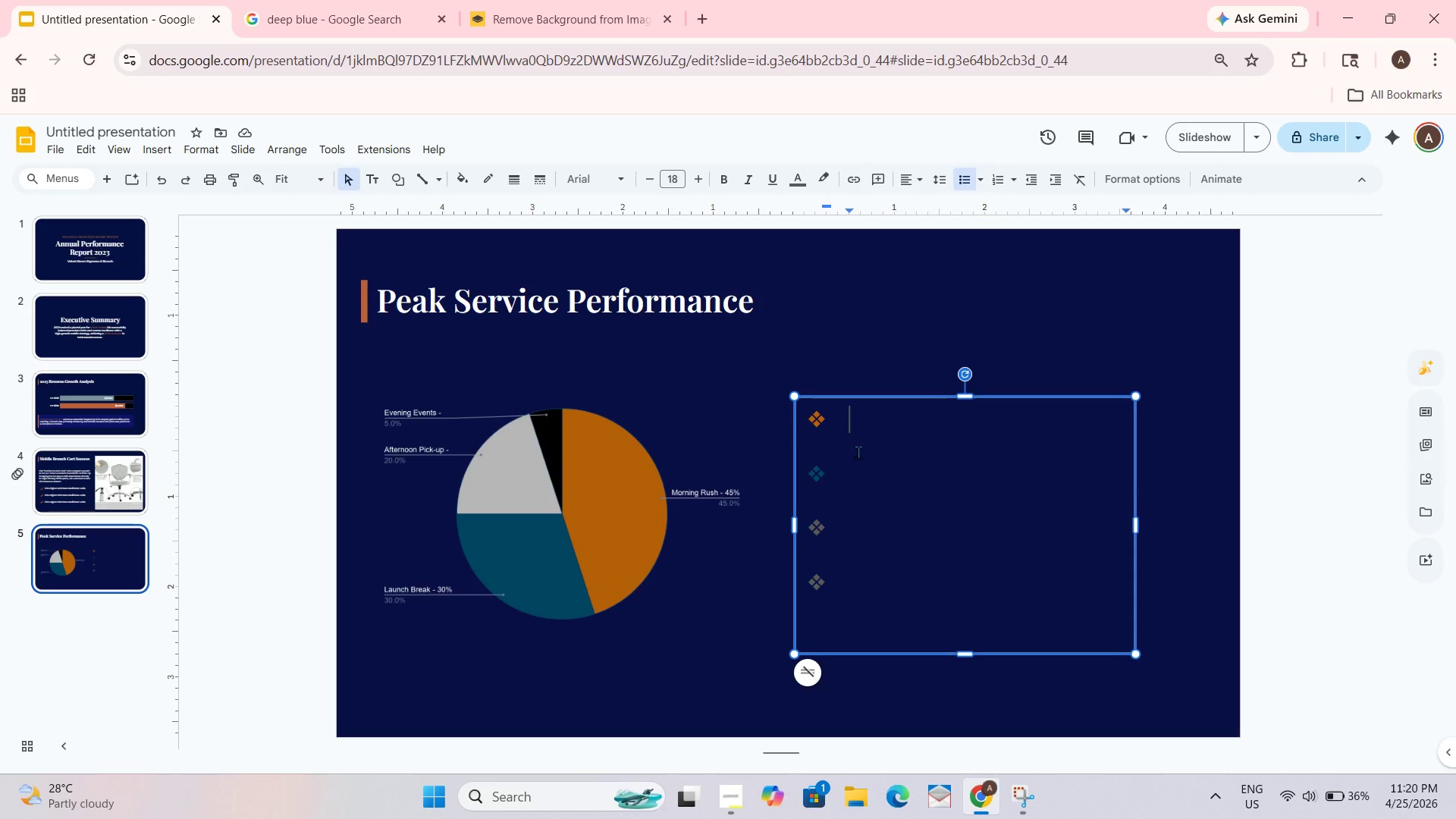 
type(Morning Buus)
key(Backspace)
key(Backspace)
key(Backspace)
key(Backspace)
type(r)
key(Backspace)
type(Rush ())
 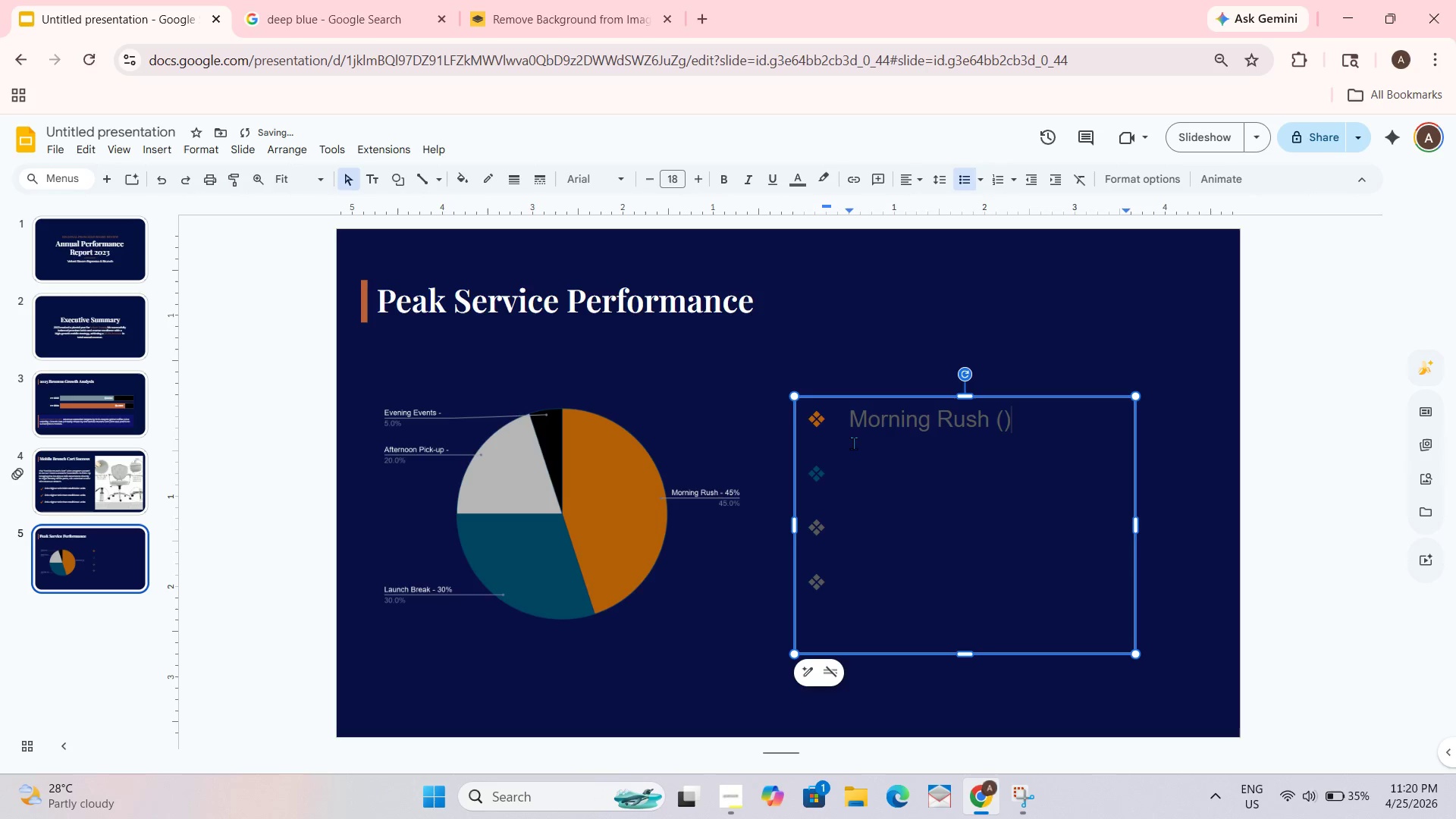 
 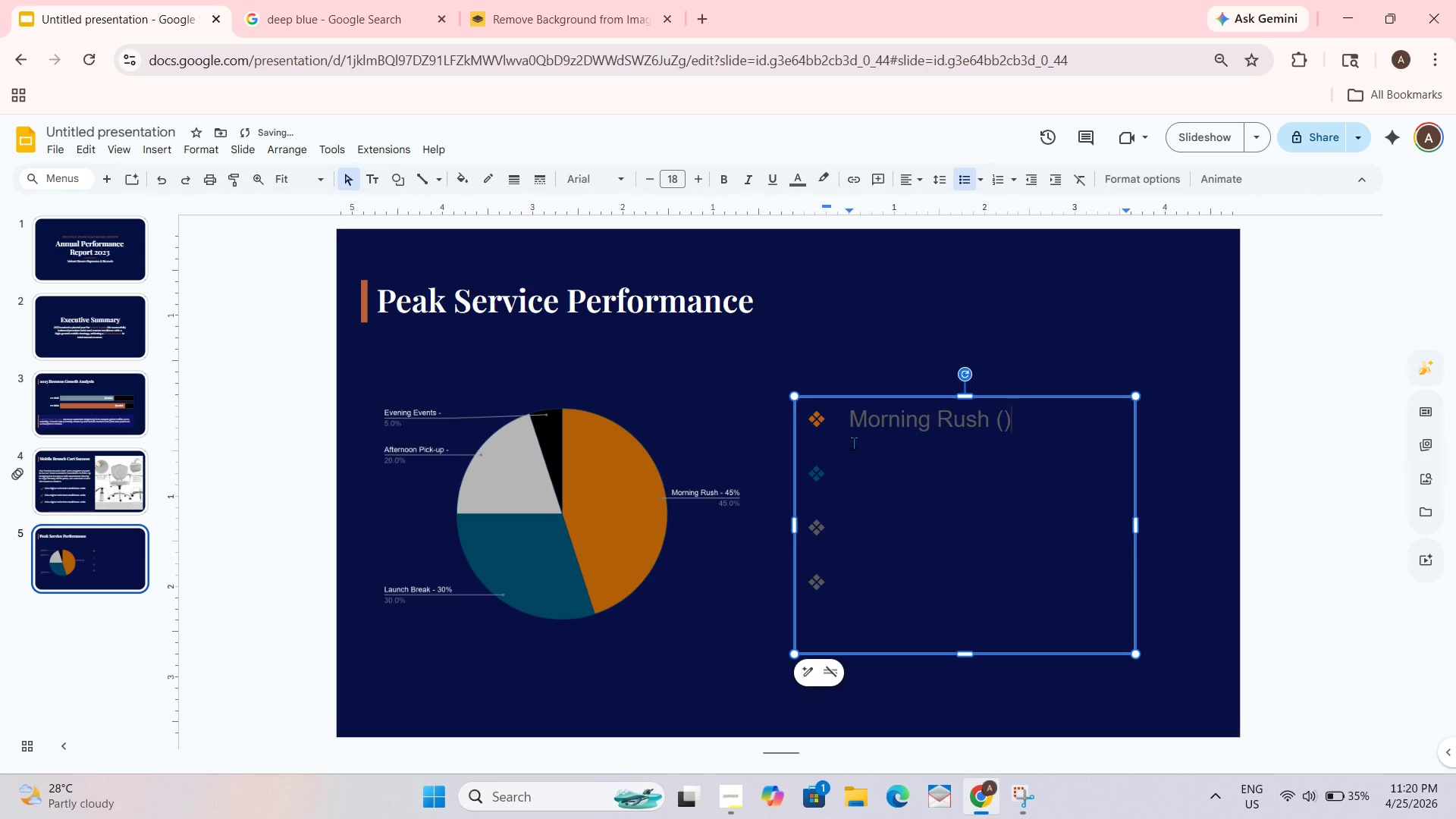 
key(ArrowLeft)
 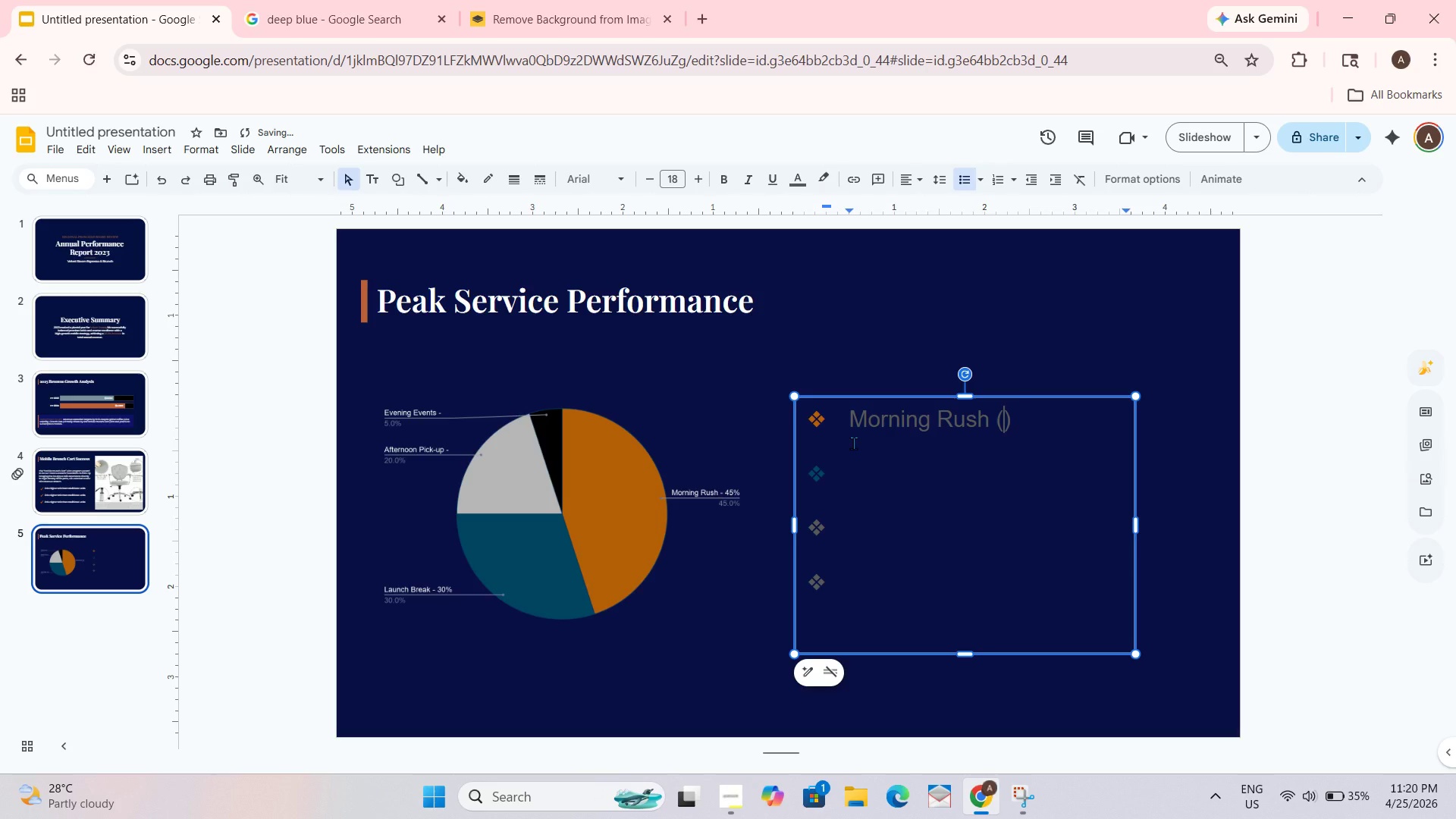 
key(Numpad4)
 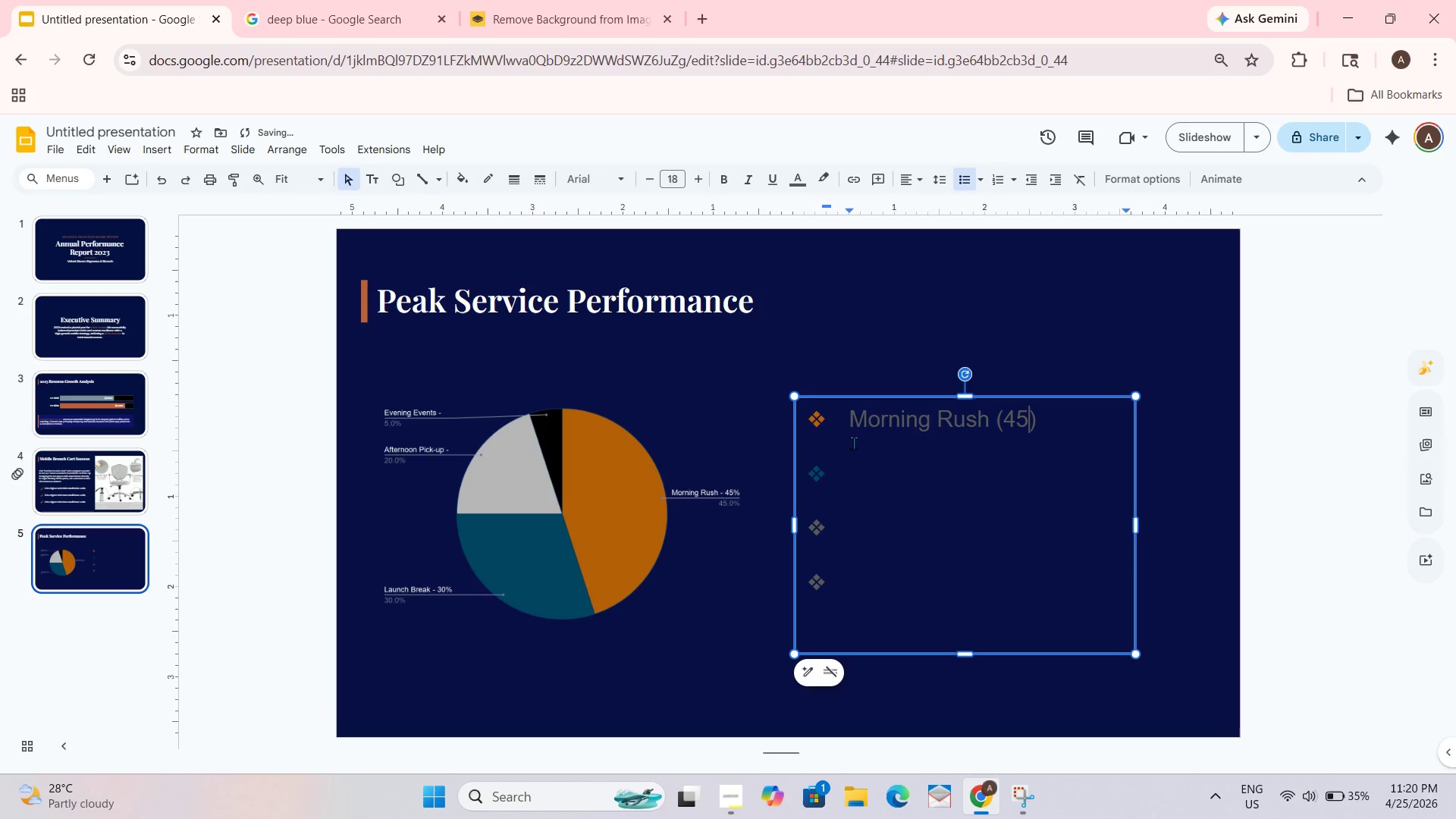 
key(Numpad5)
 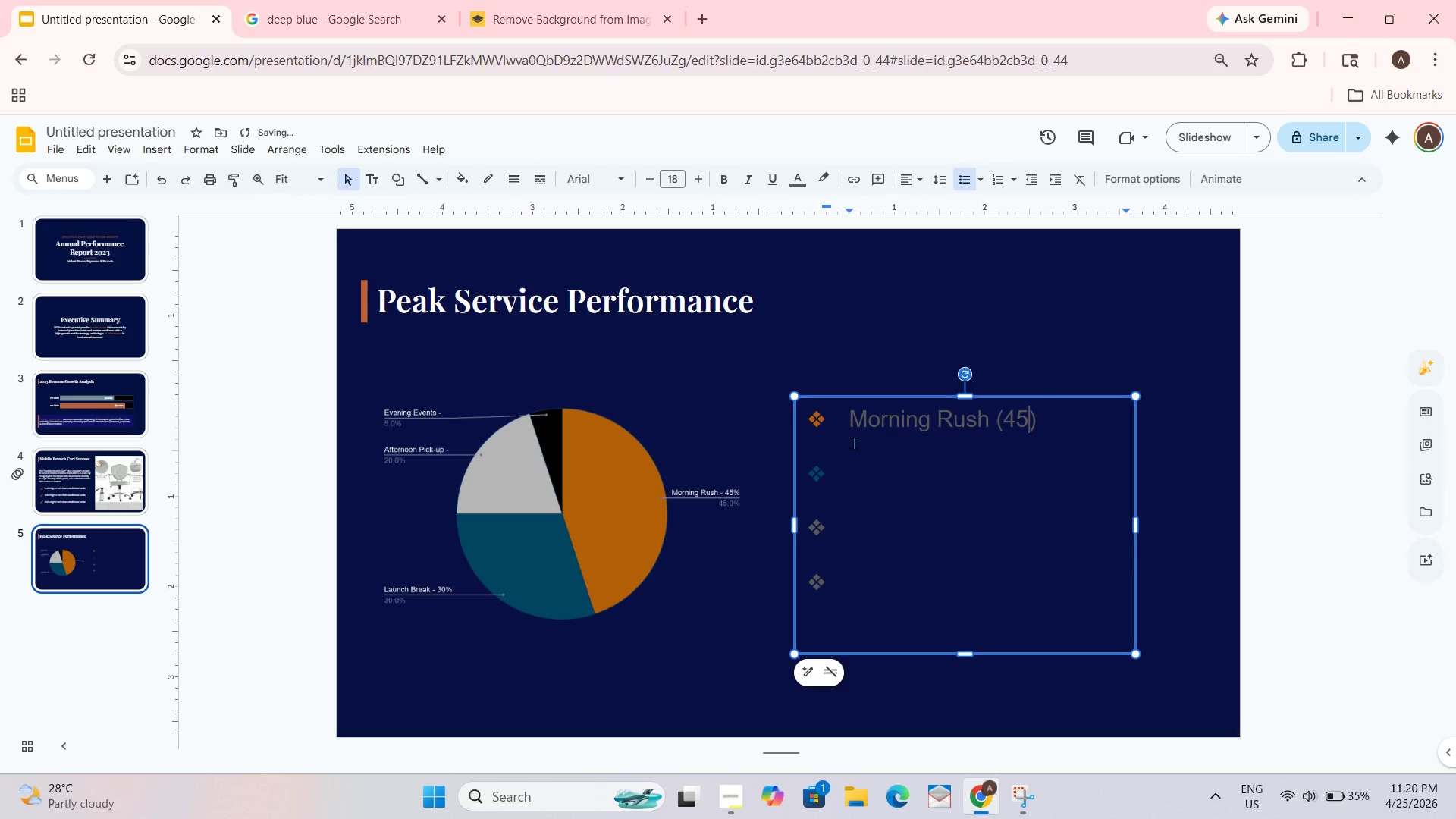 
key(Shift+5)
 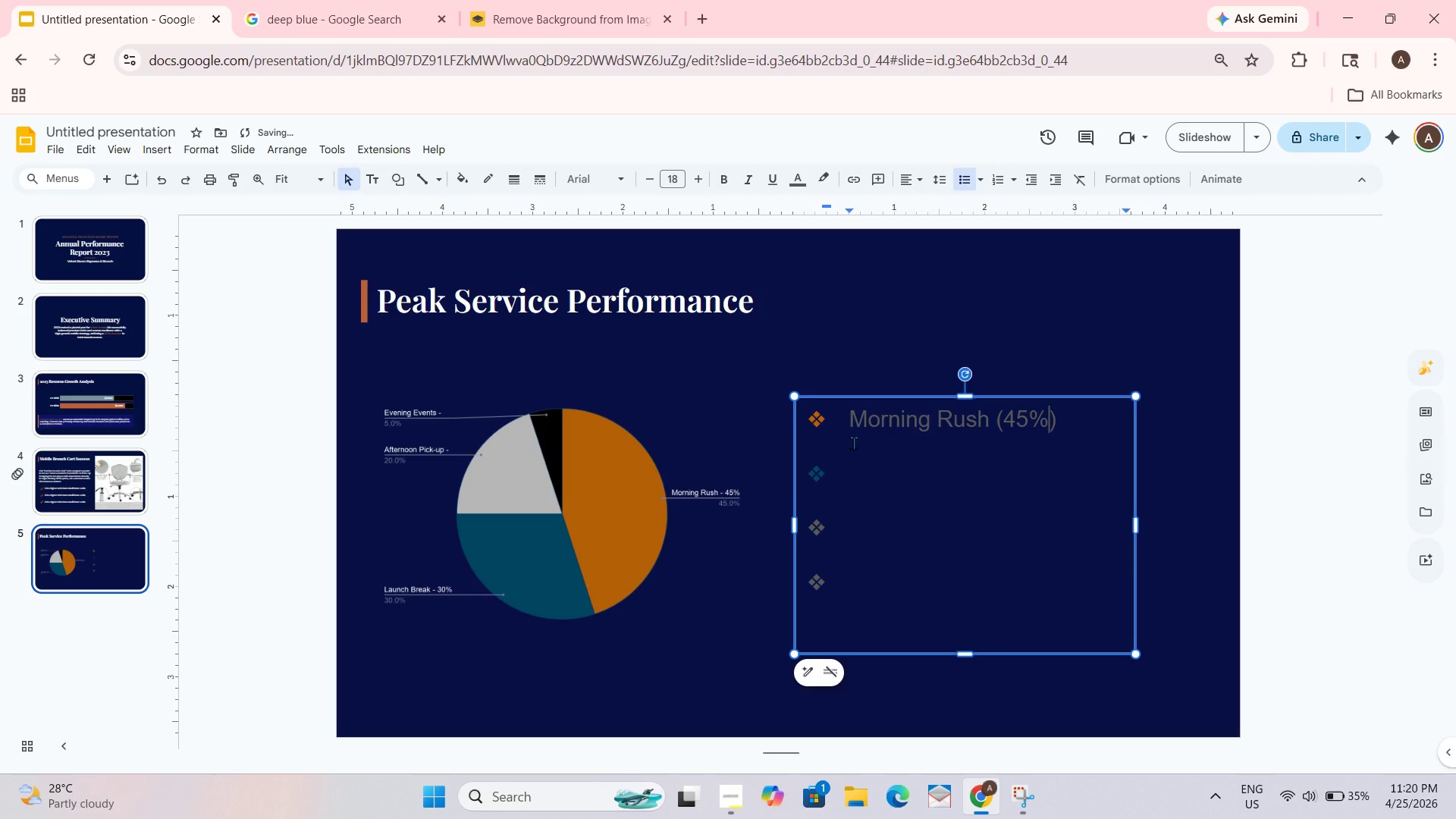 
key(ArrowRight)
 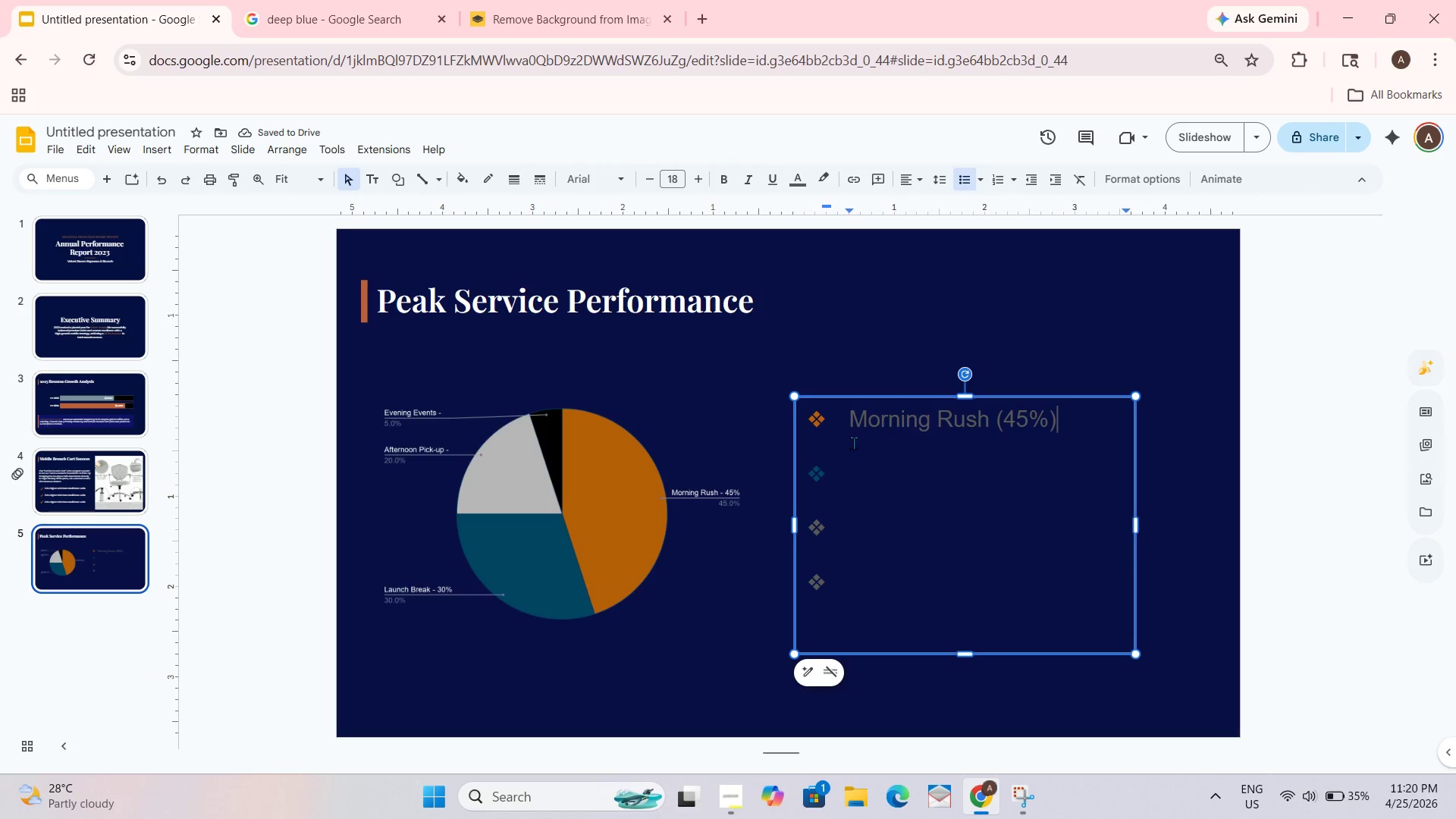 
type(: Primary Espresso Volume)
 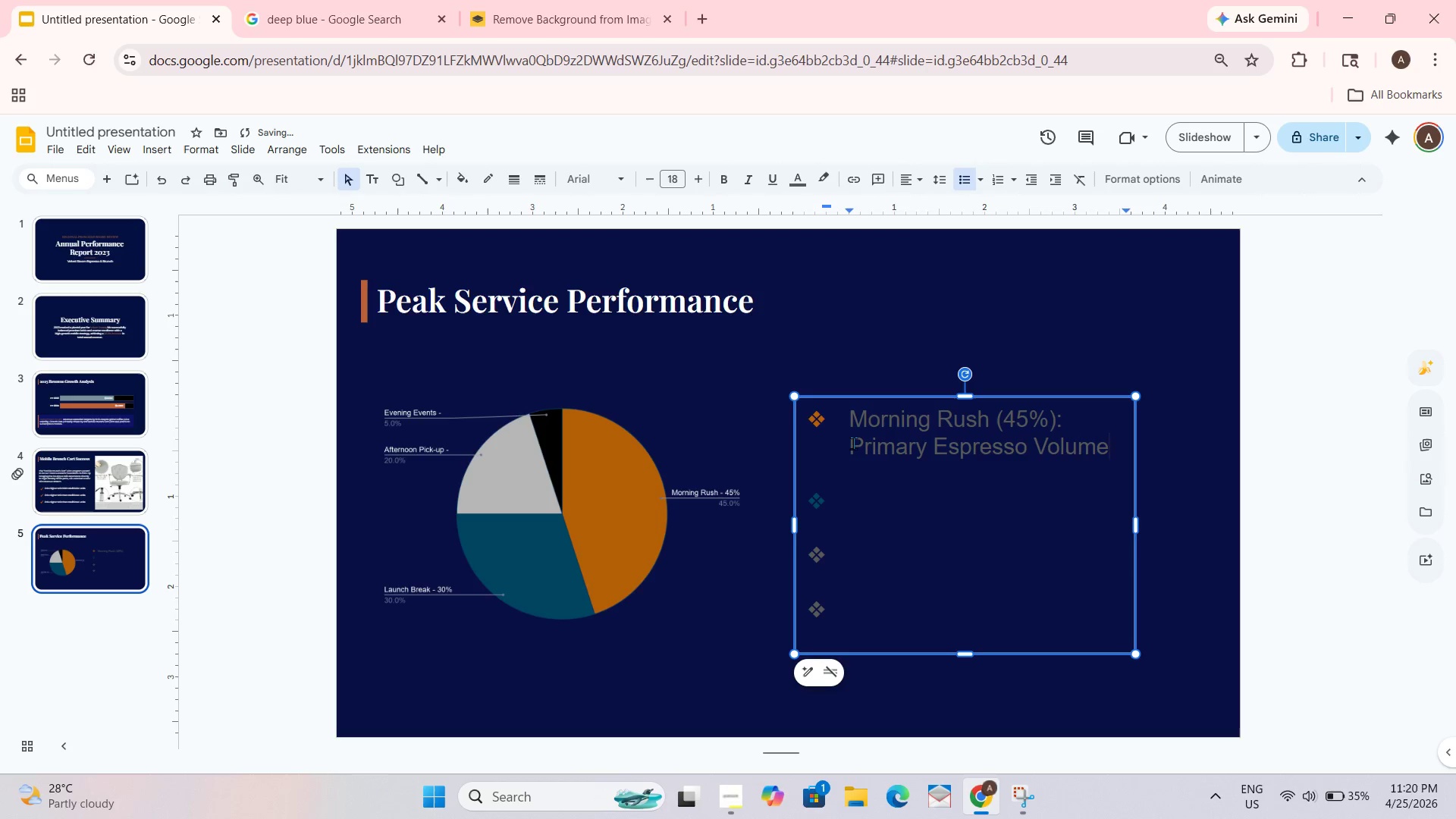 
left_click_drag(start_coordinate=[1138, 528], to_coordinate=[1217, 528])
 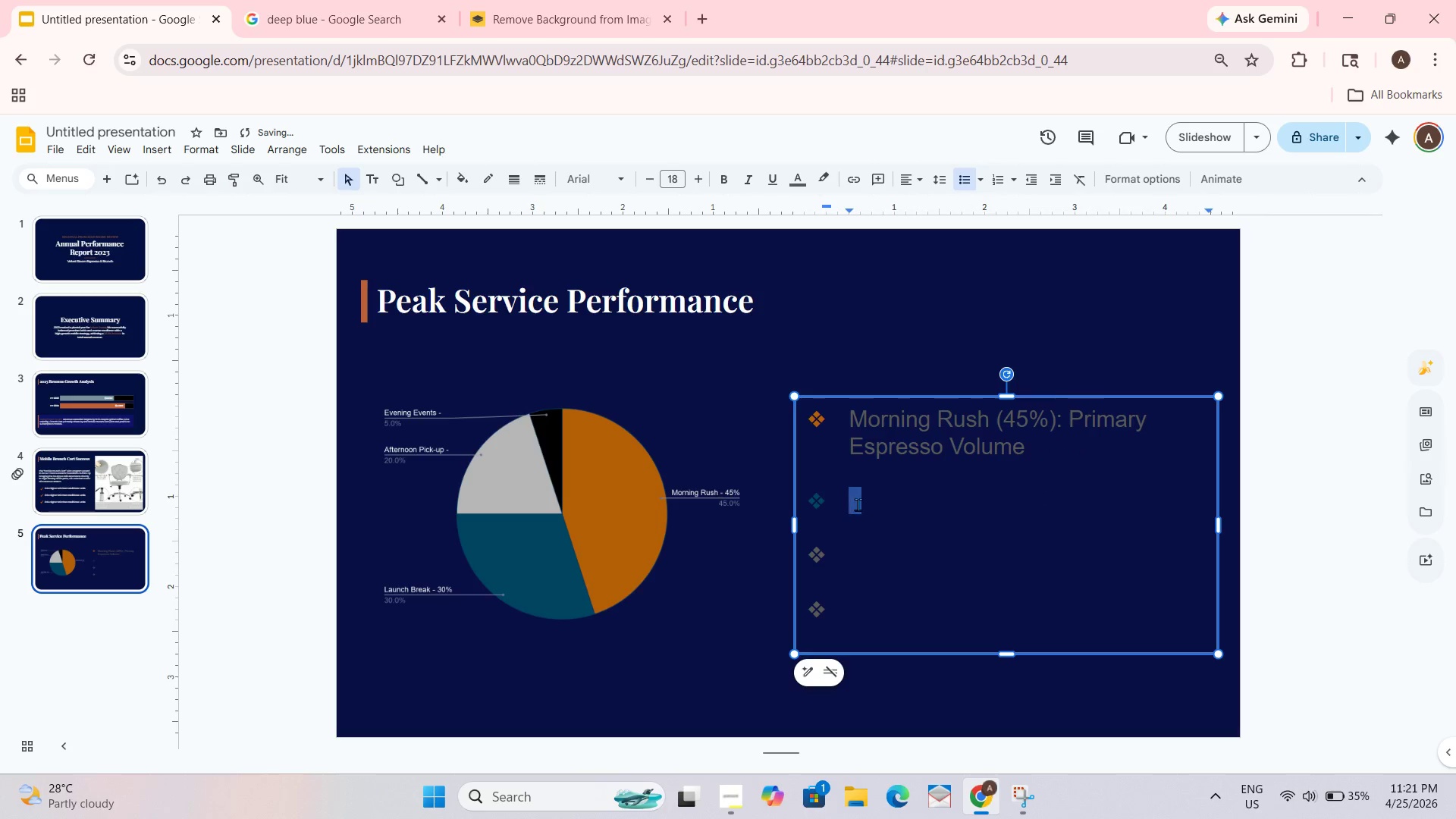 
left_click([863, 507])
 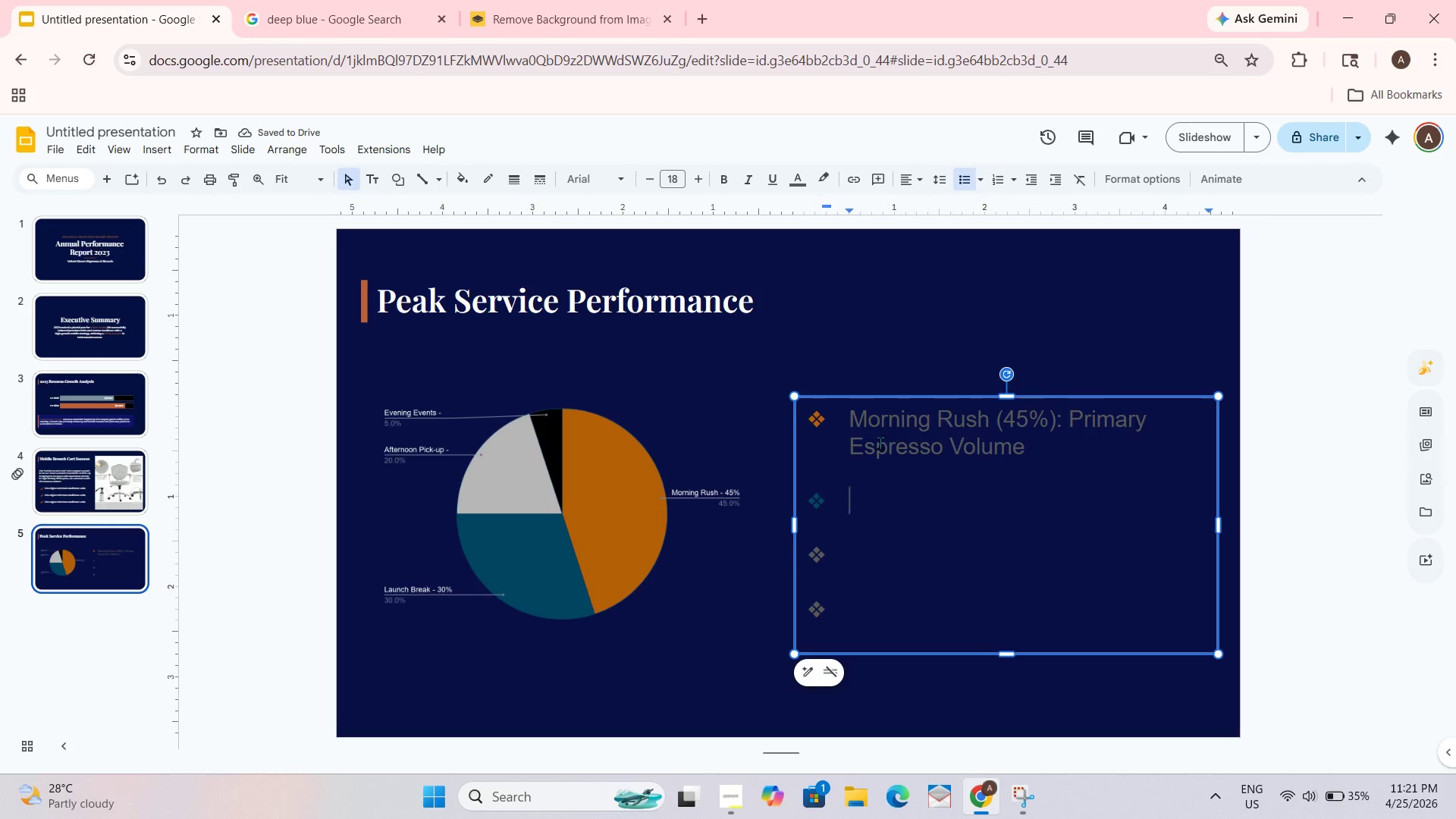 
wait(5.17)
 